 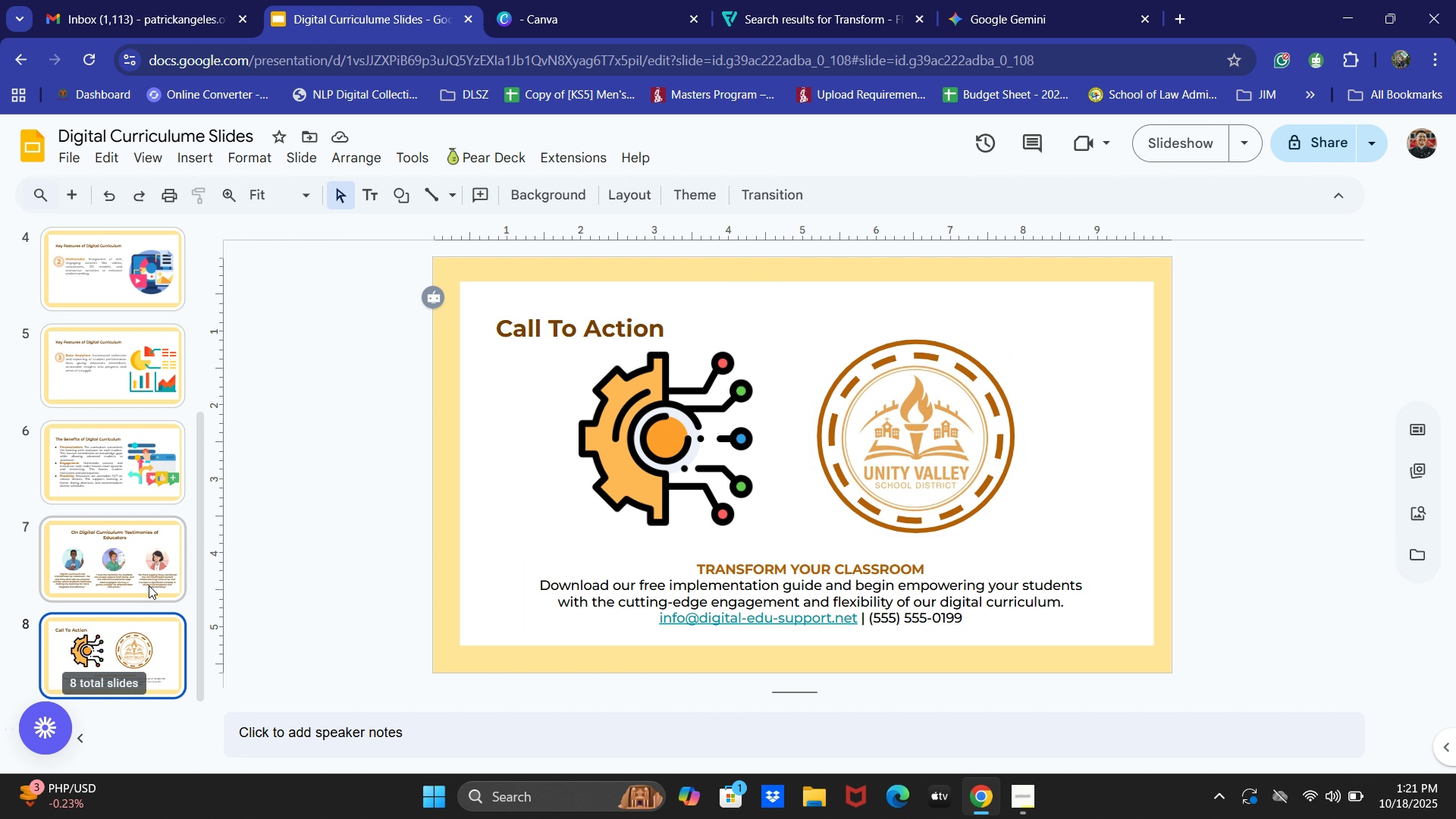 
left_click([141, 649])
 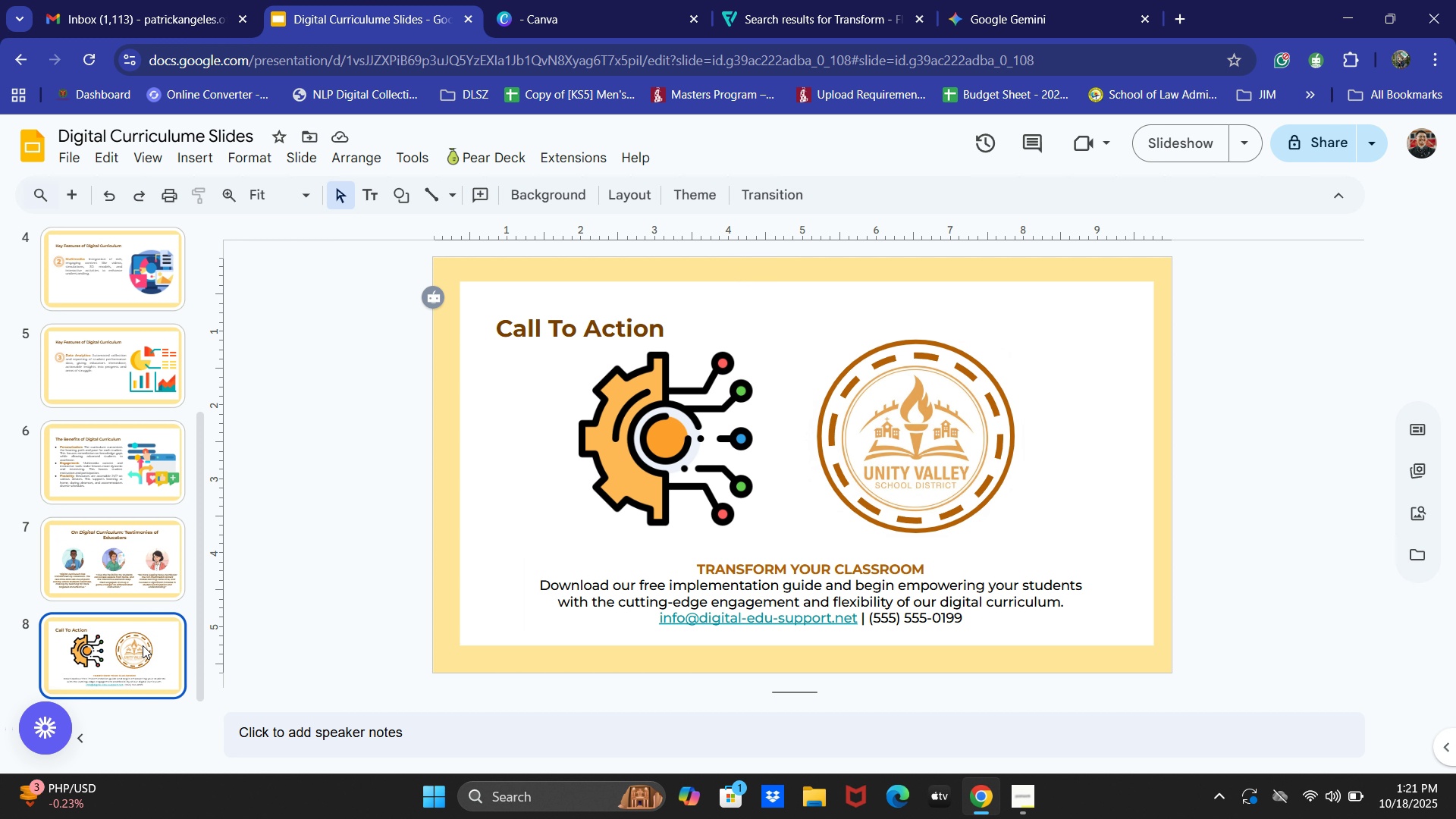 
key(Control+C)
 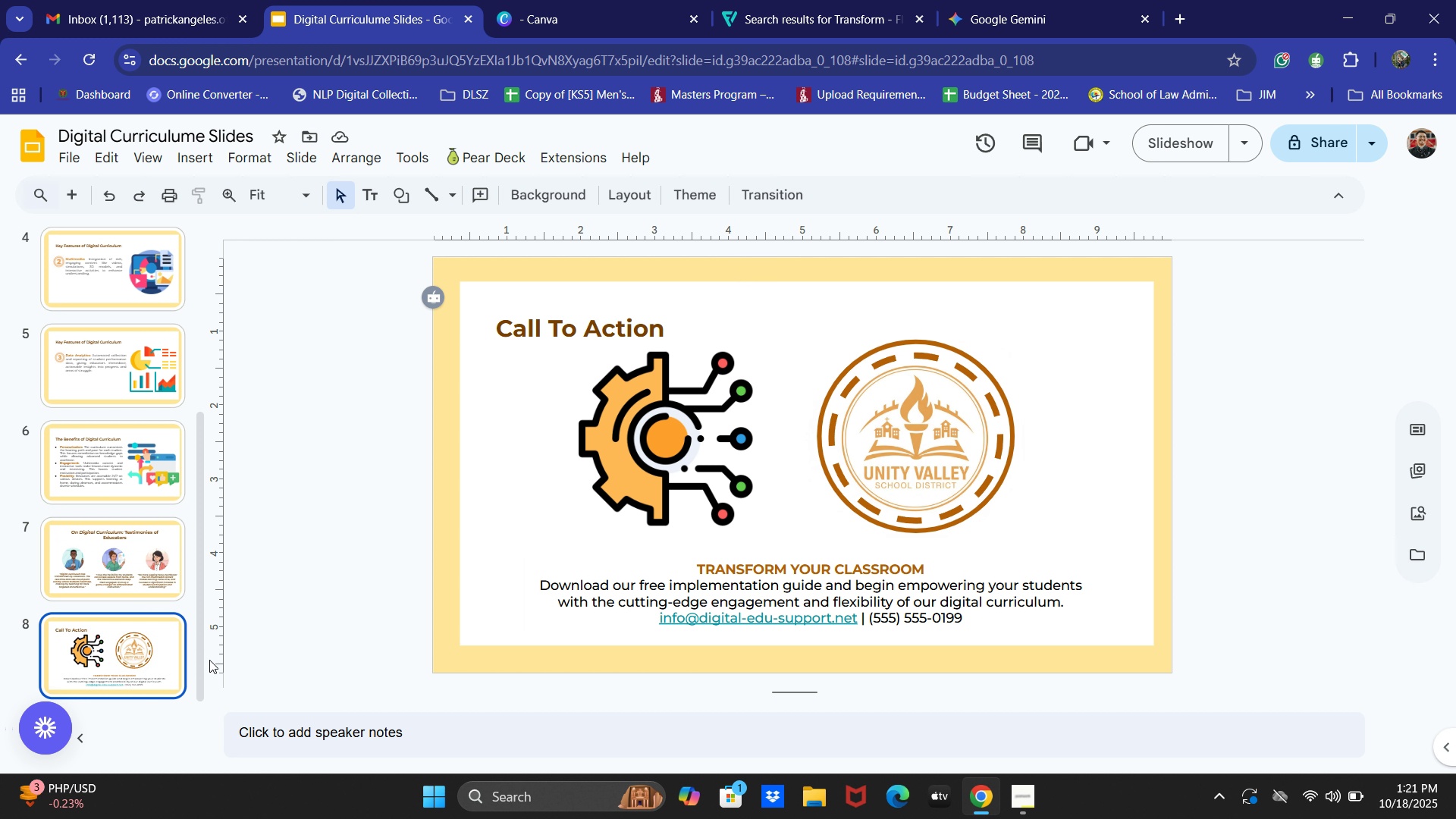 
key(Control+V)
 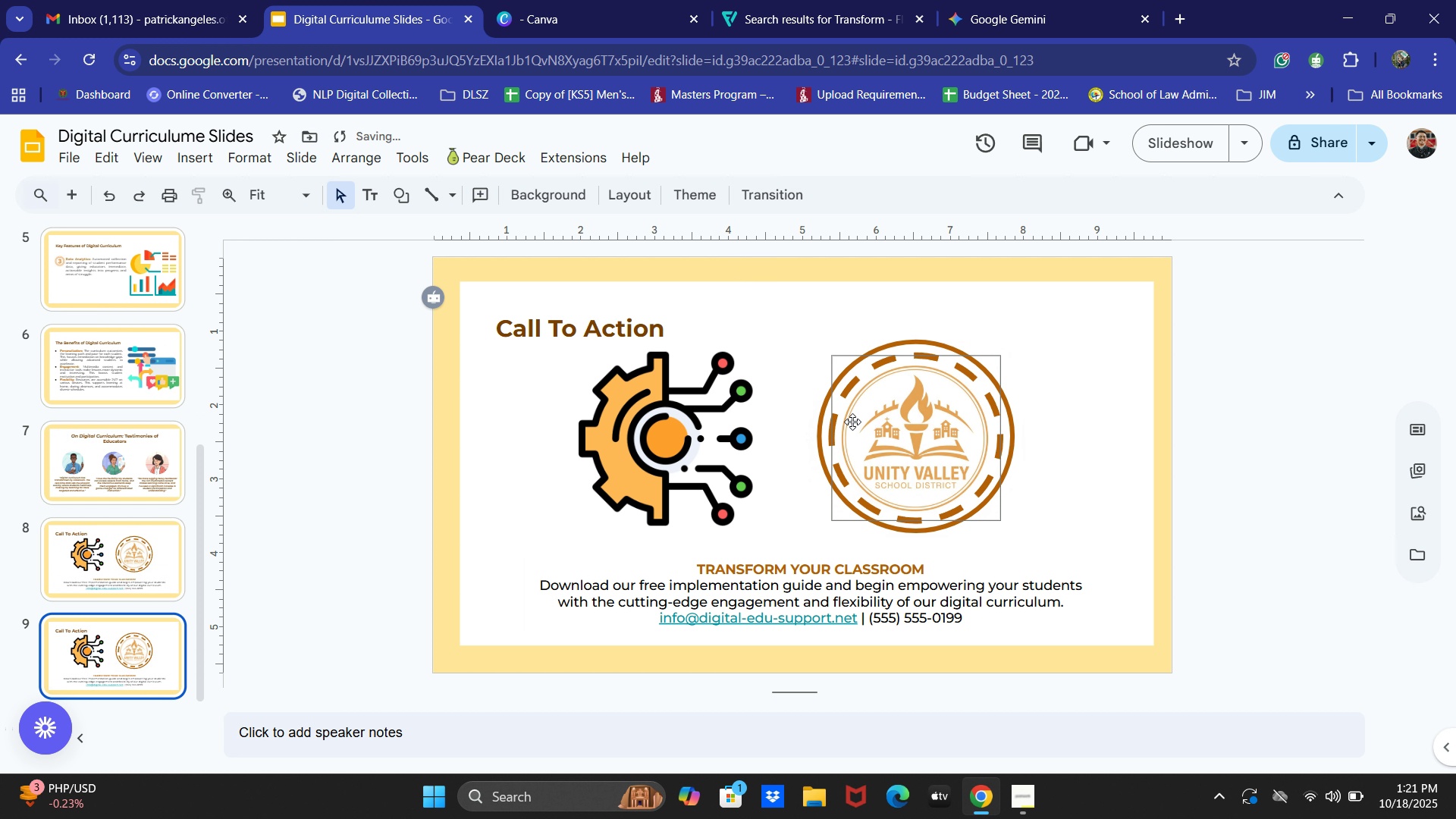 
left_click([532, 337])
 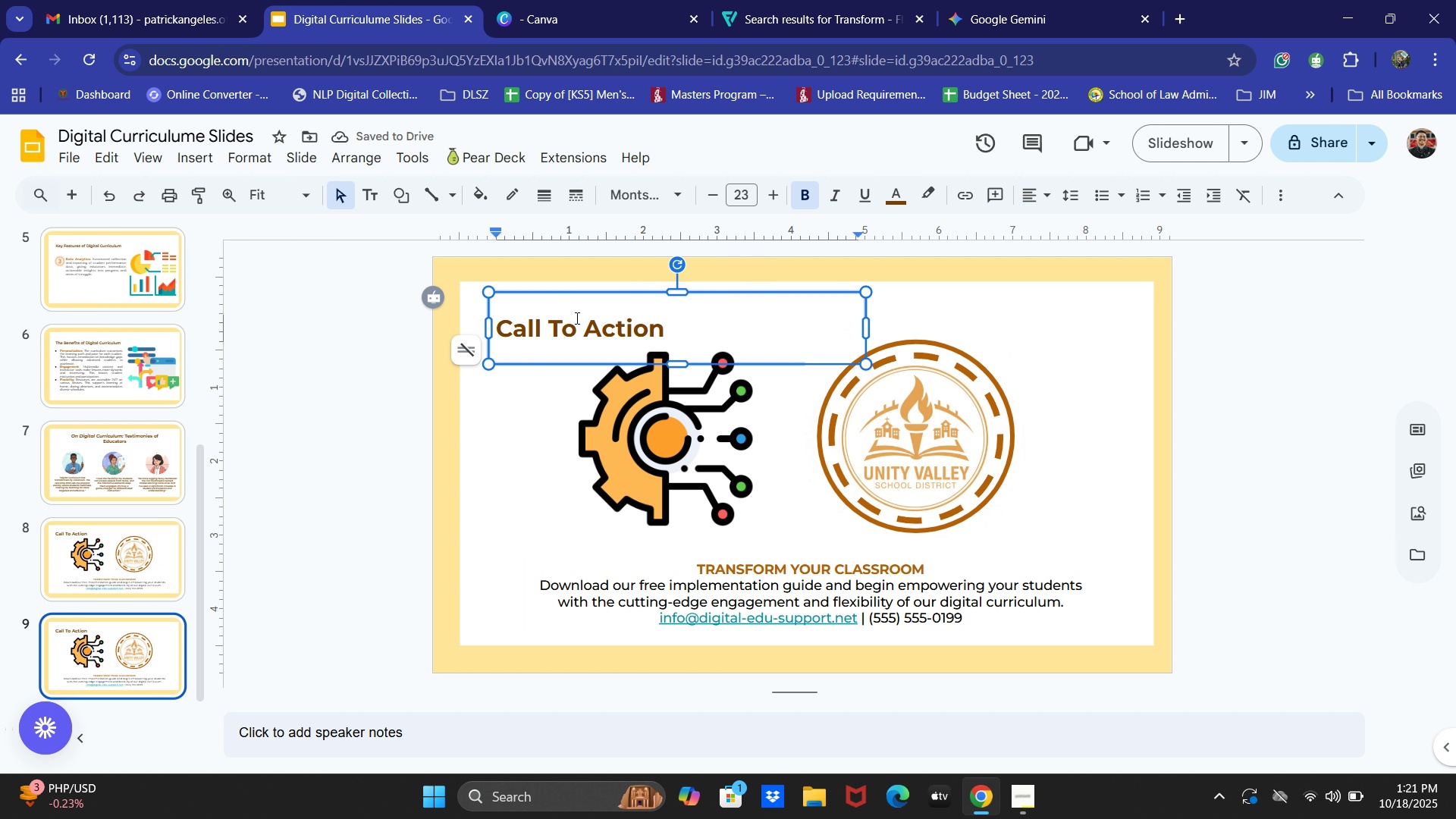 
key(Control+ControlLeft)
 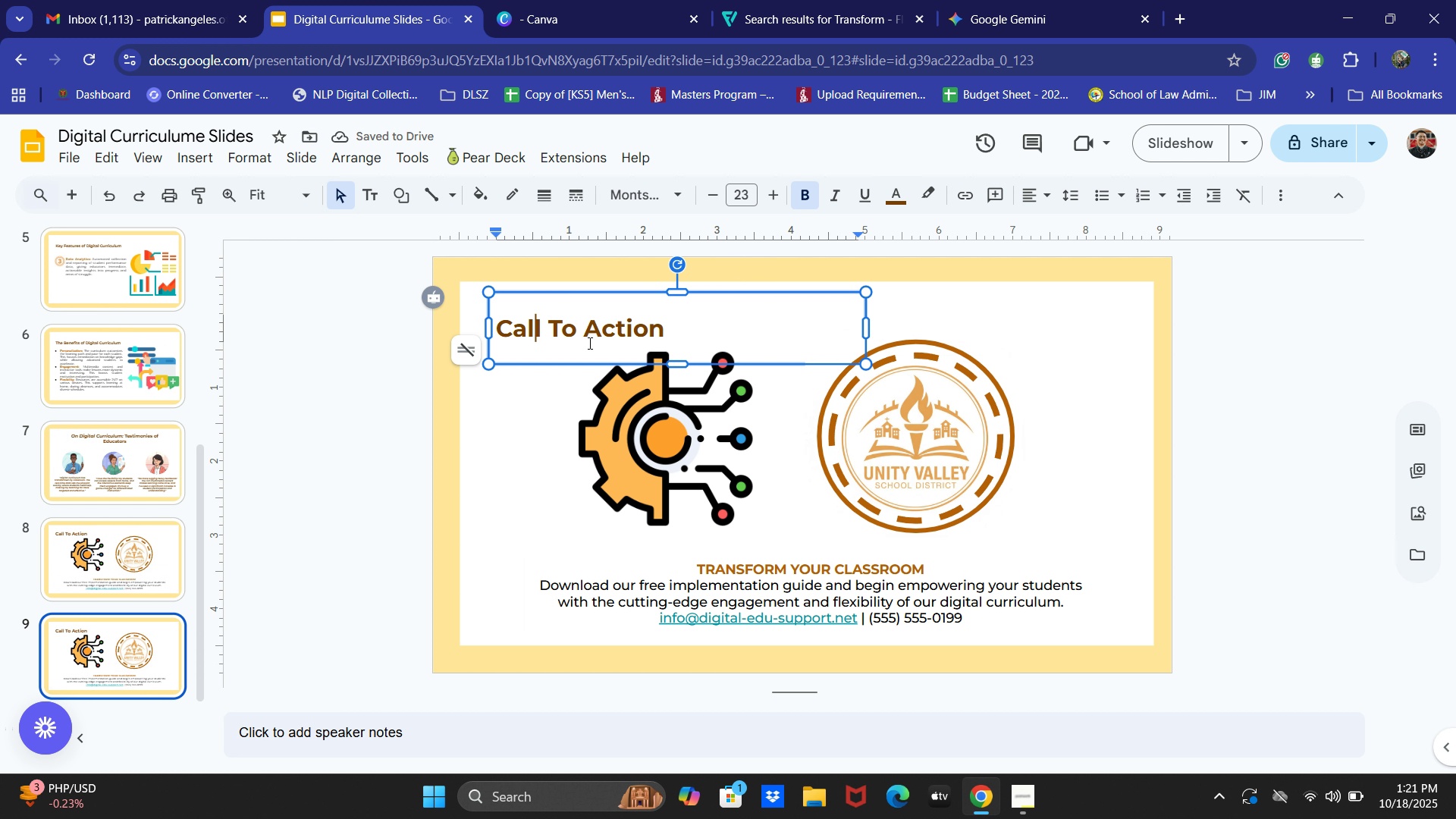 
key(Control+A)
 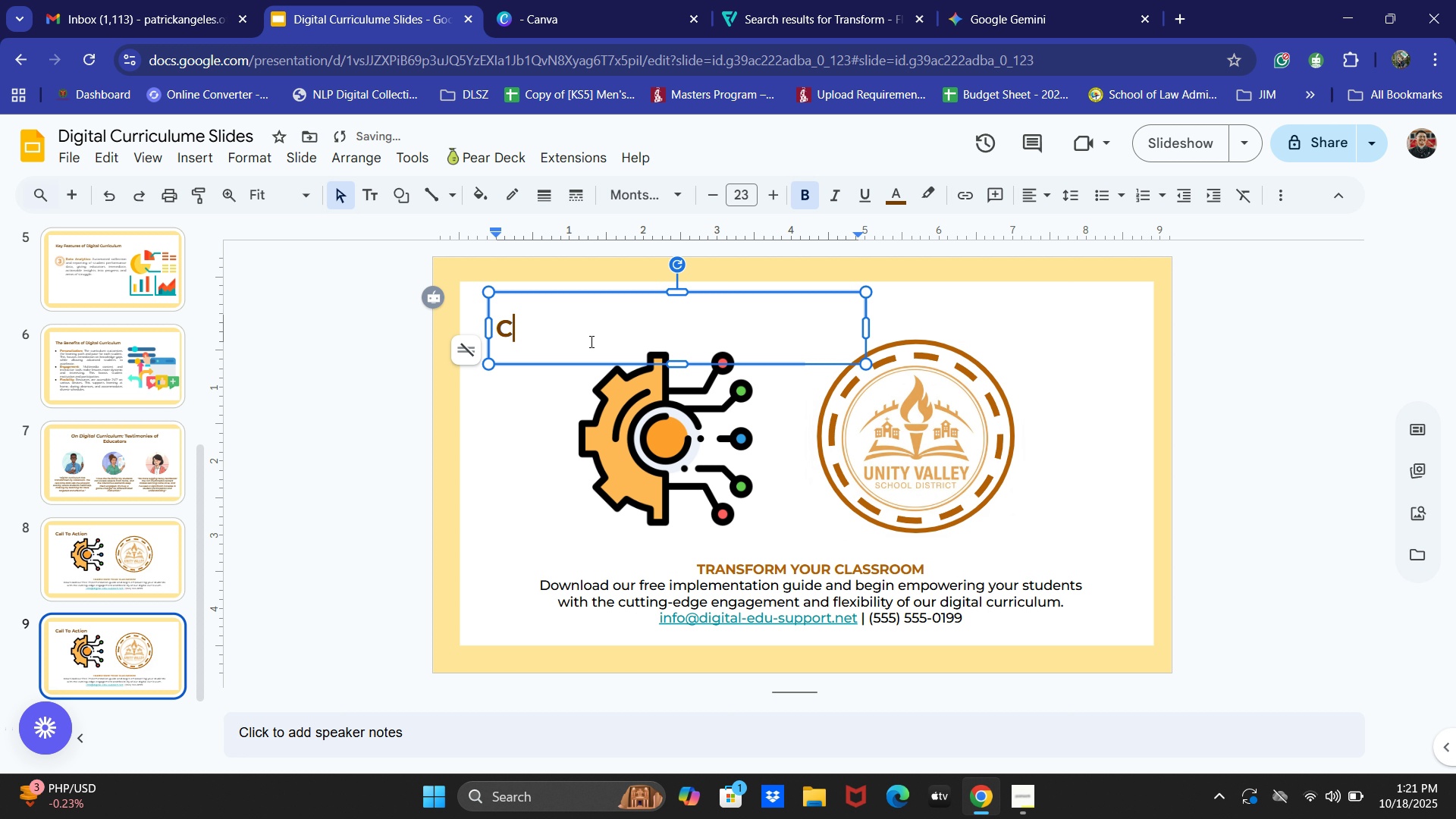 
type(Conclusion and Recap)
 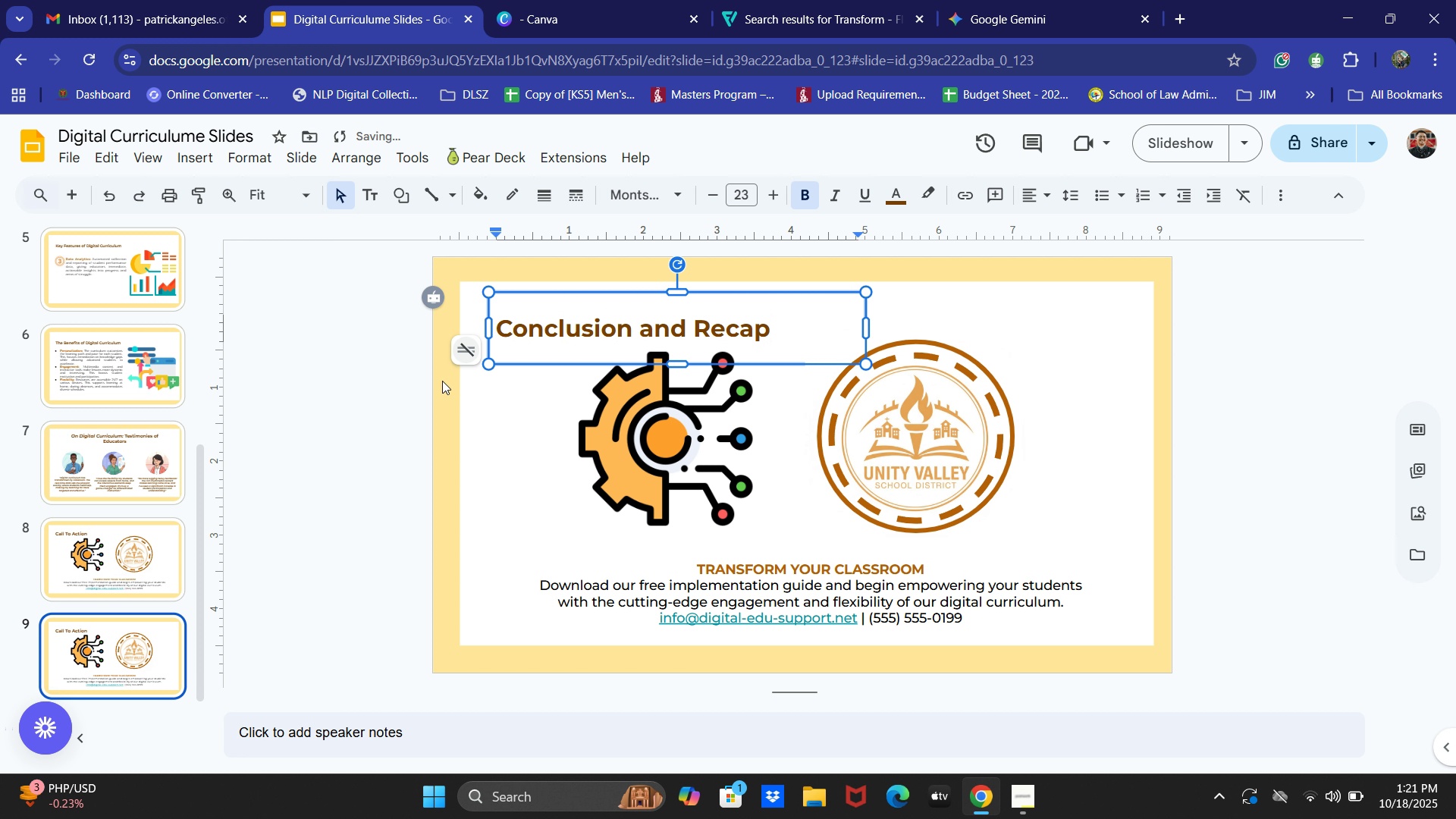 
left_click([320, 410])
 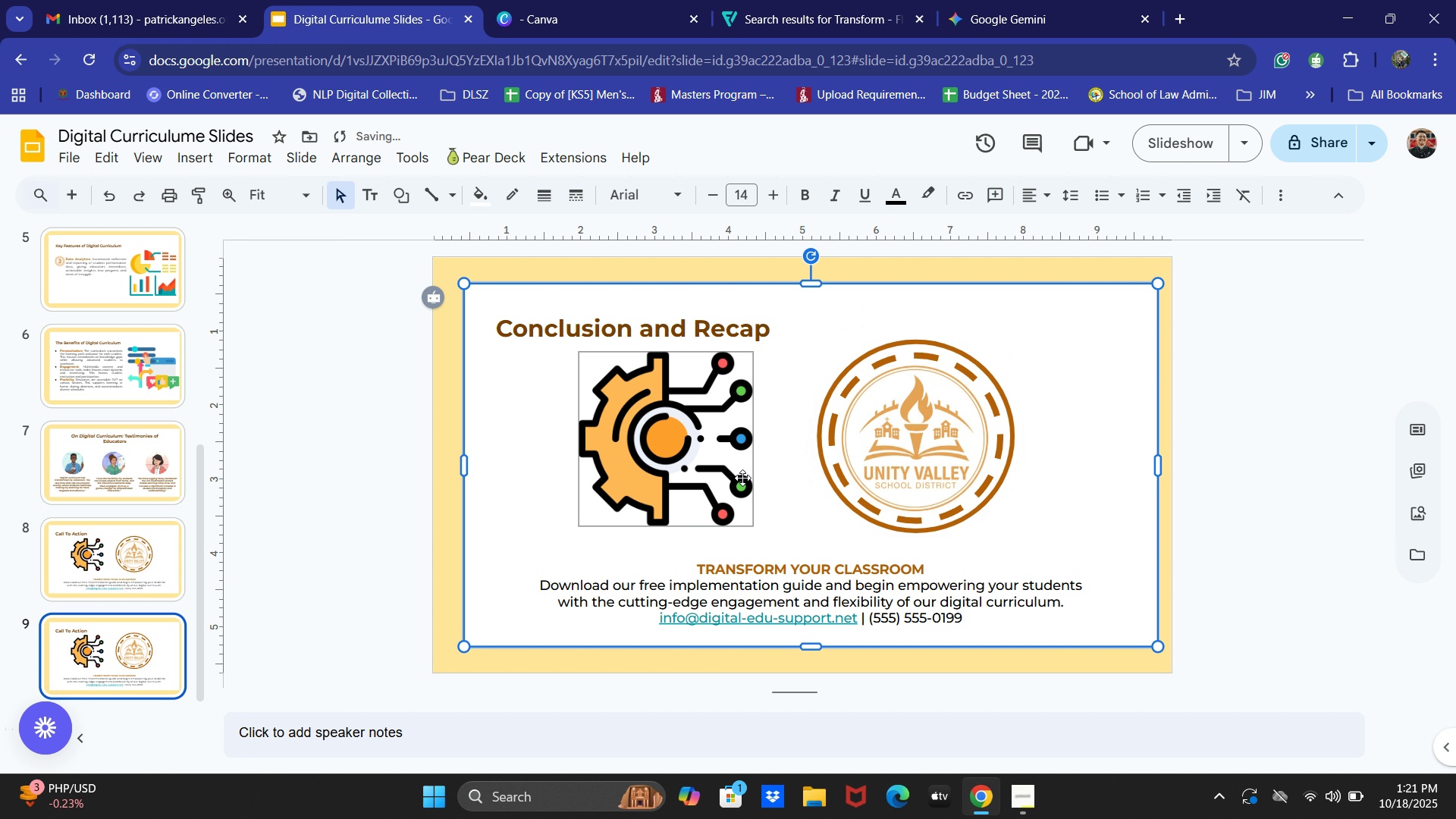 
key(Backspace)
 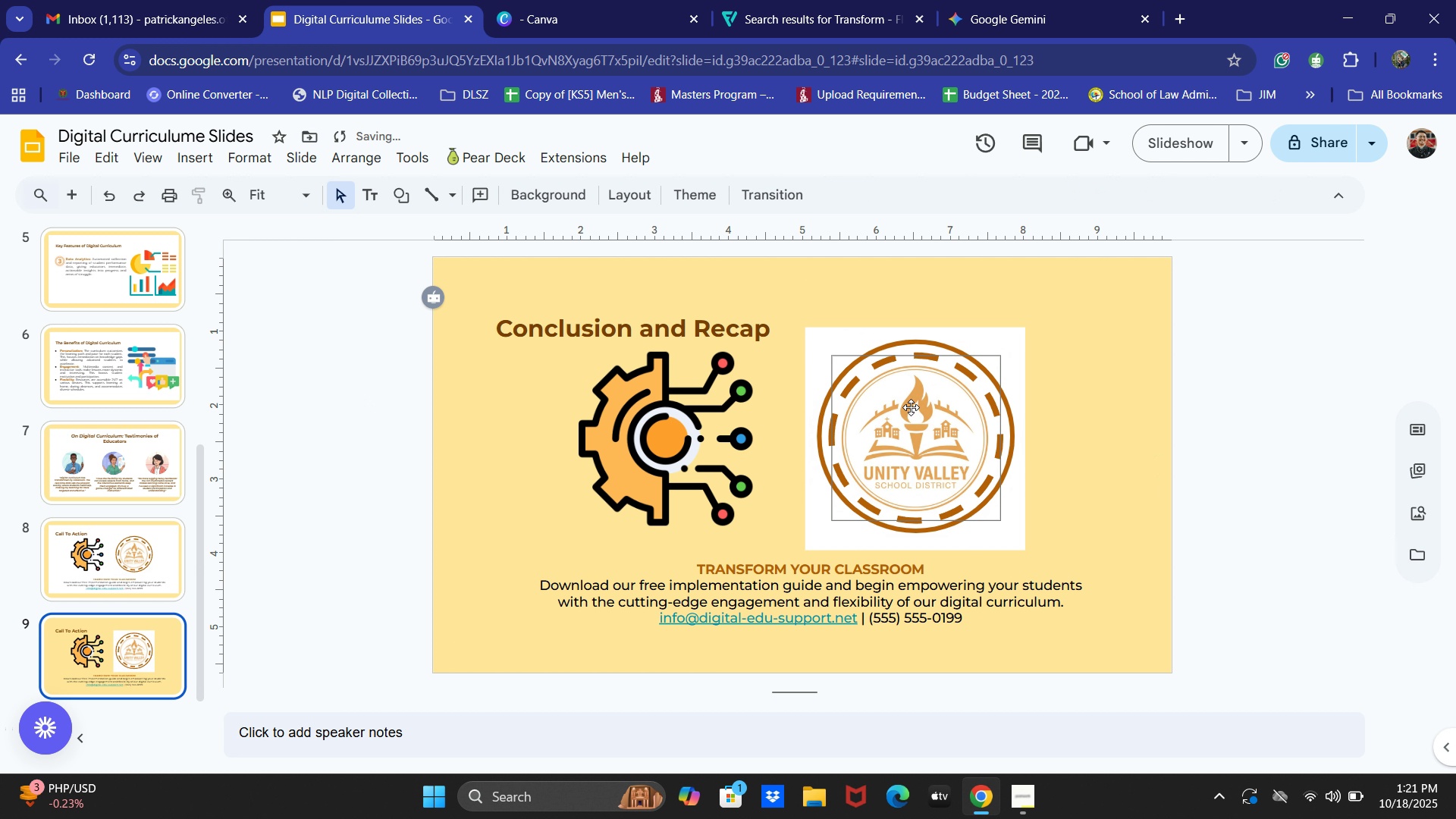 
key(Control+ControlLeft)
 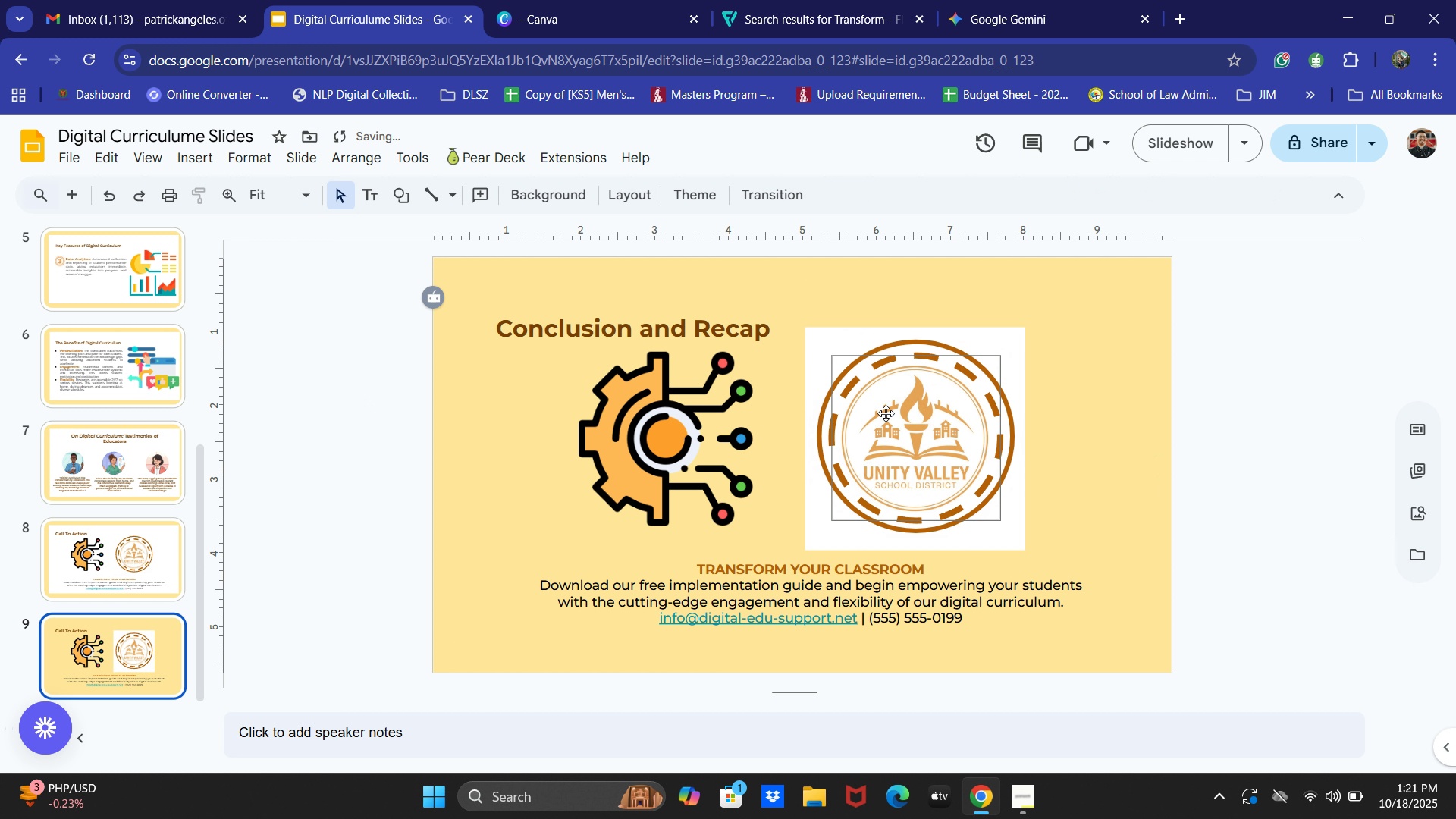 
key(Control+Z)
 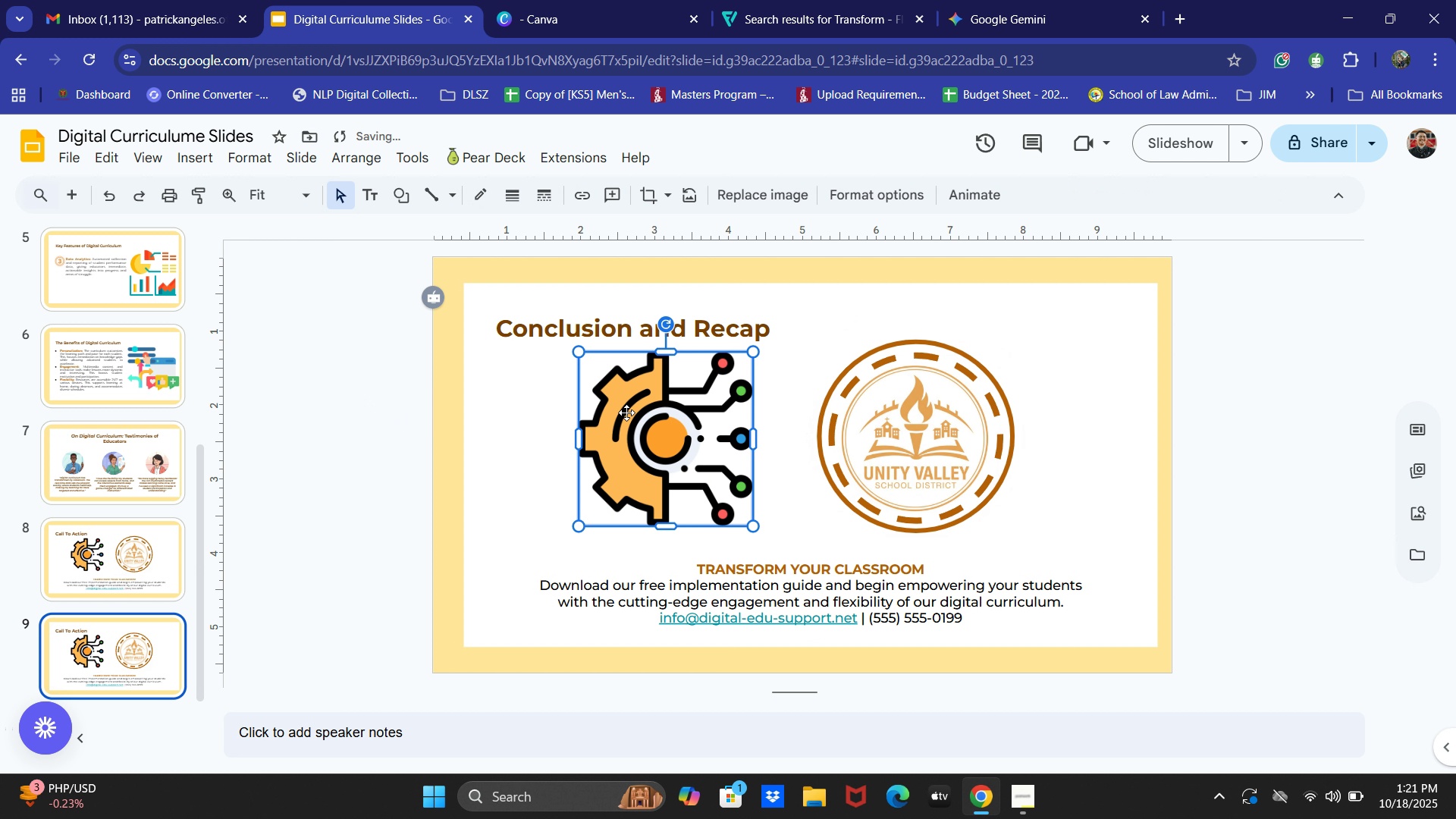 
key(Backspace)
 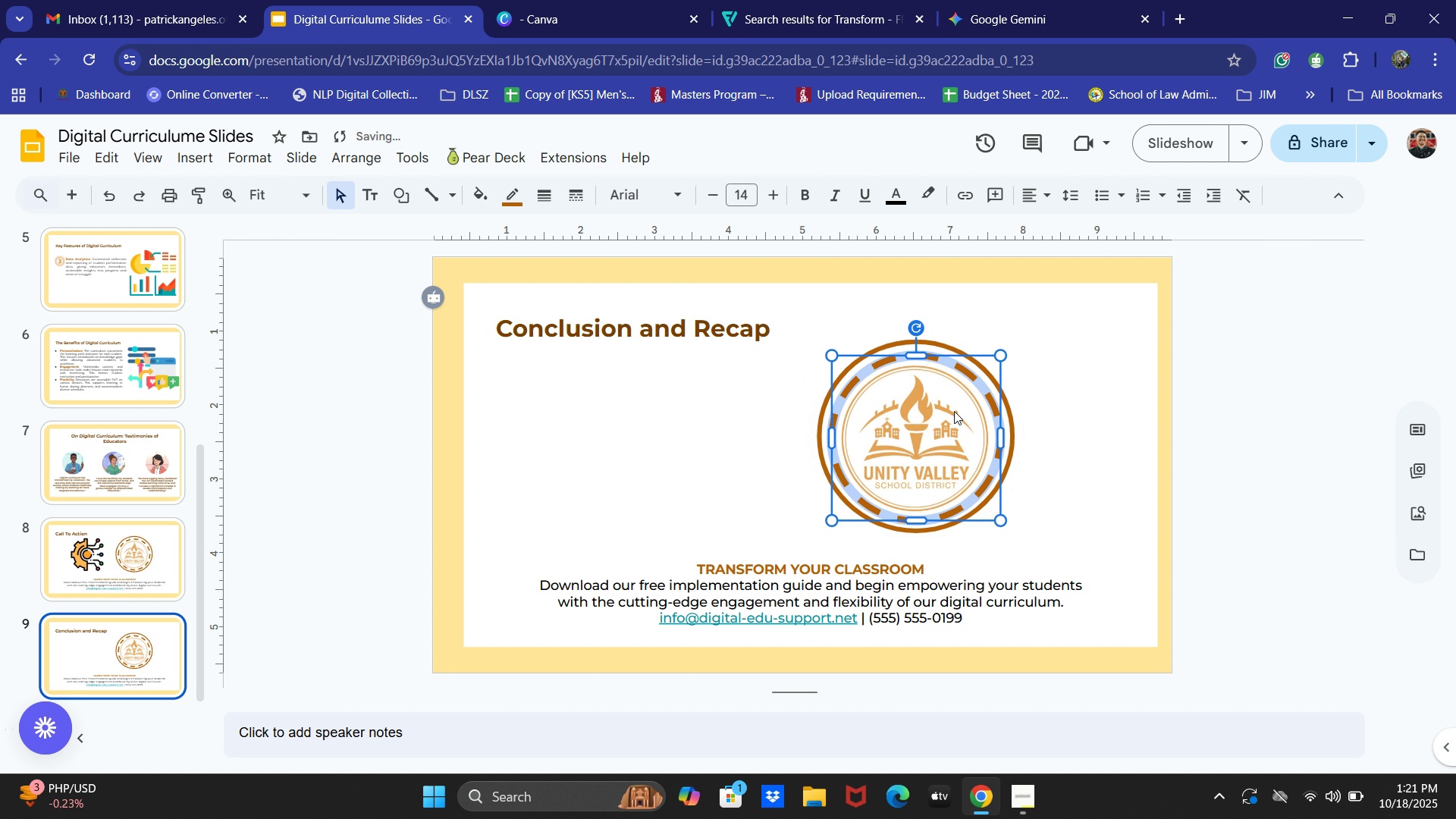 
key(Backspace)
 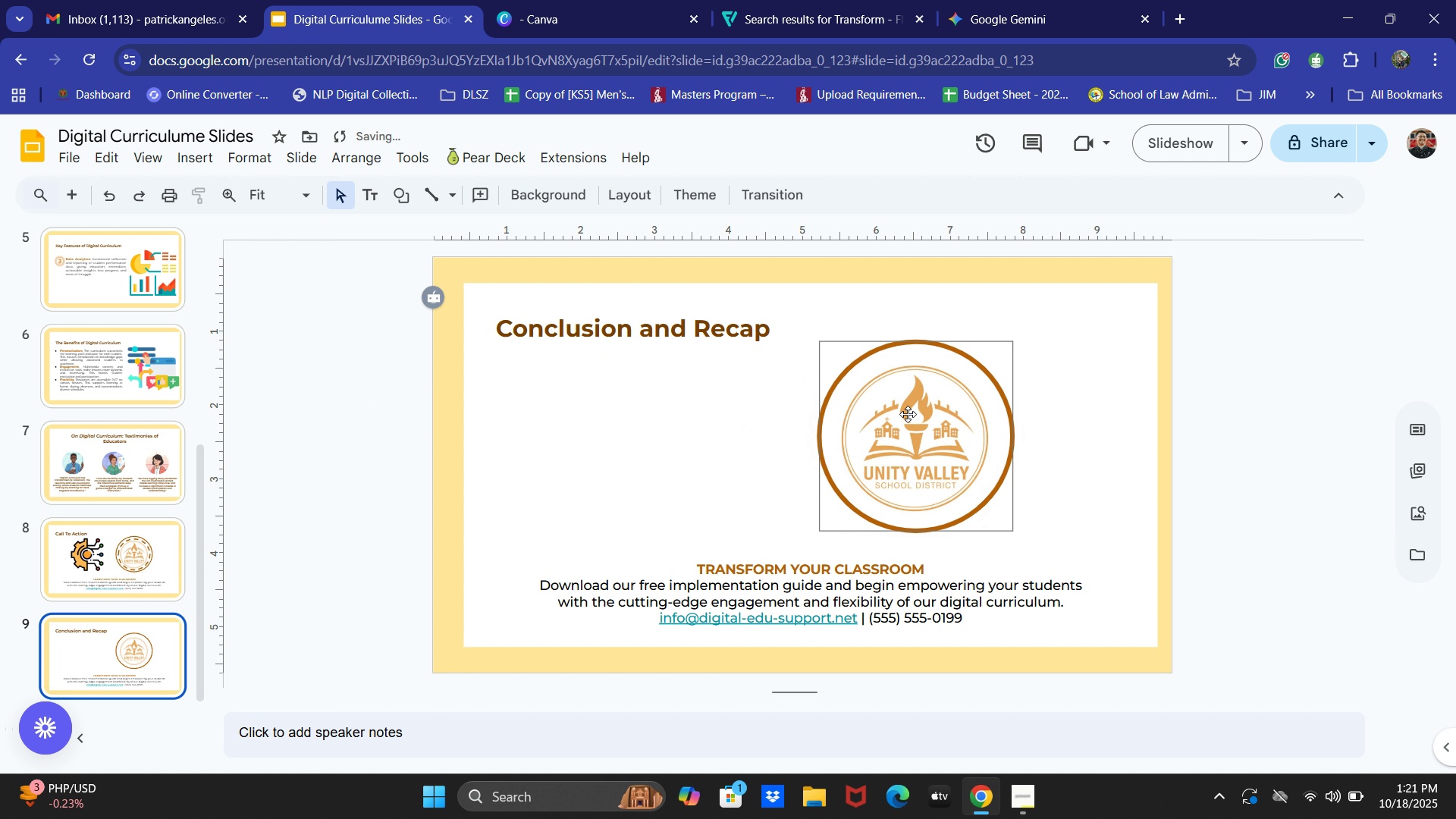 
double_click([908, 414])
 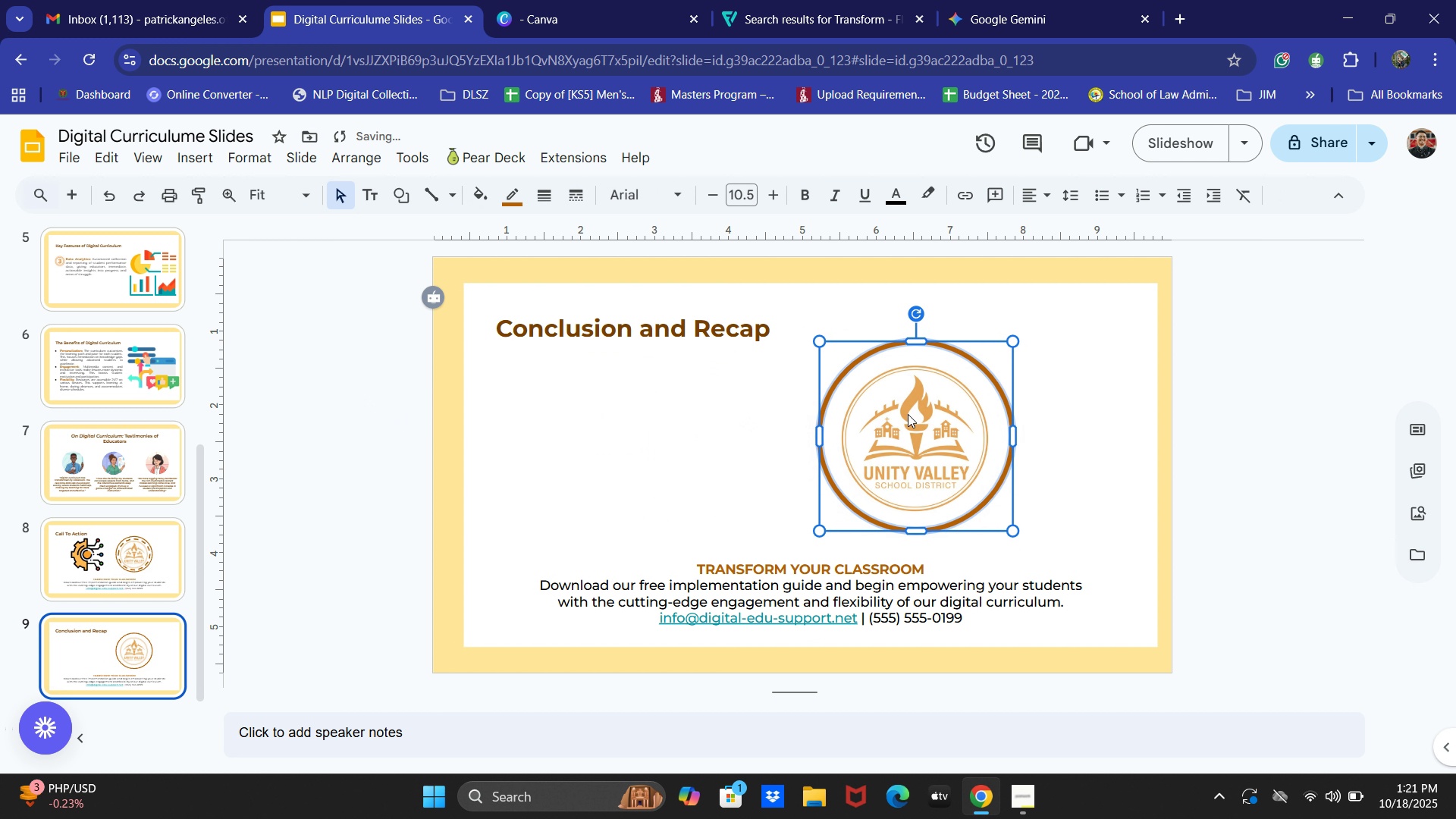 
key(Backspace)
 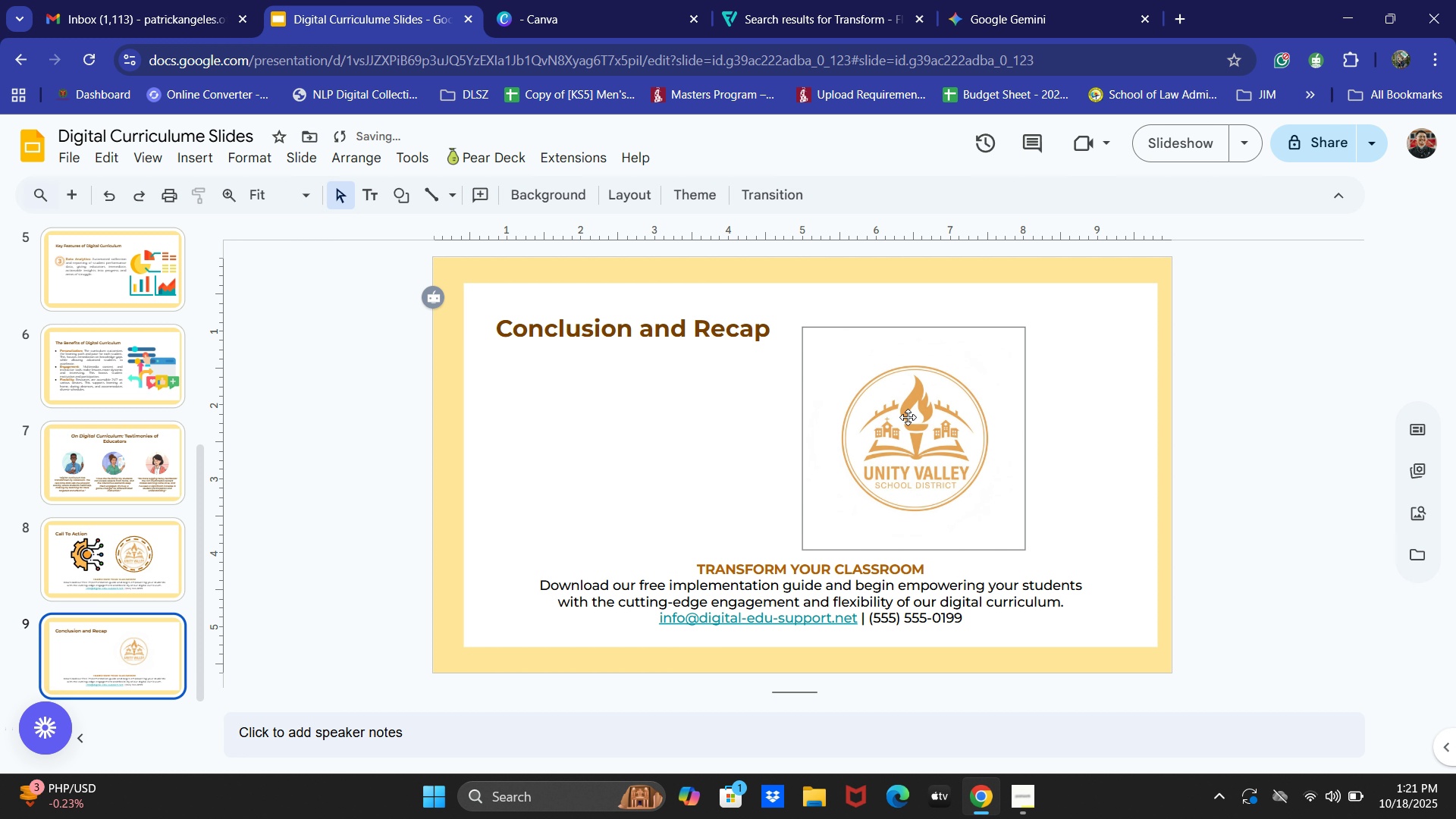 
left_click_drag(start_coordinate=[908, 418], to_coordinate=[752, 416])
 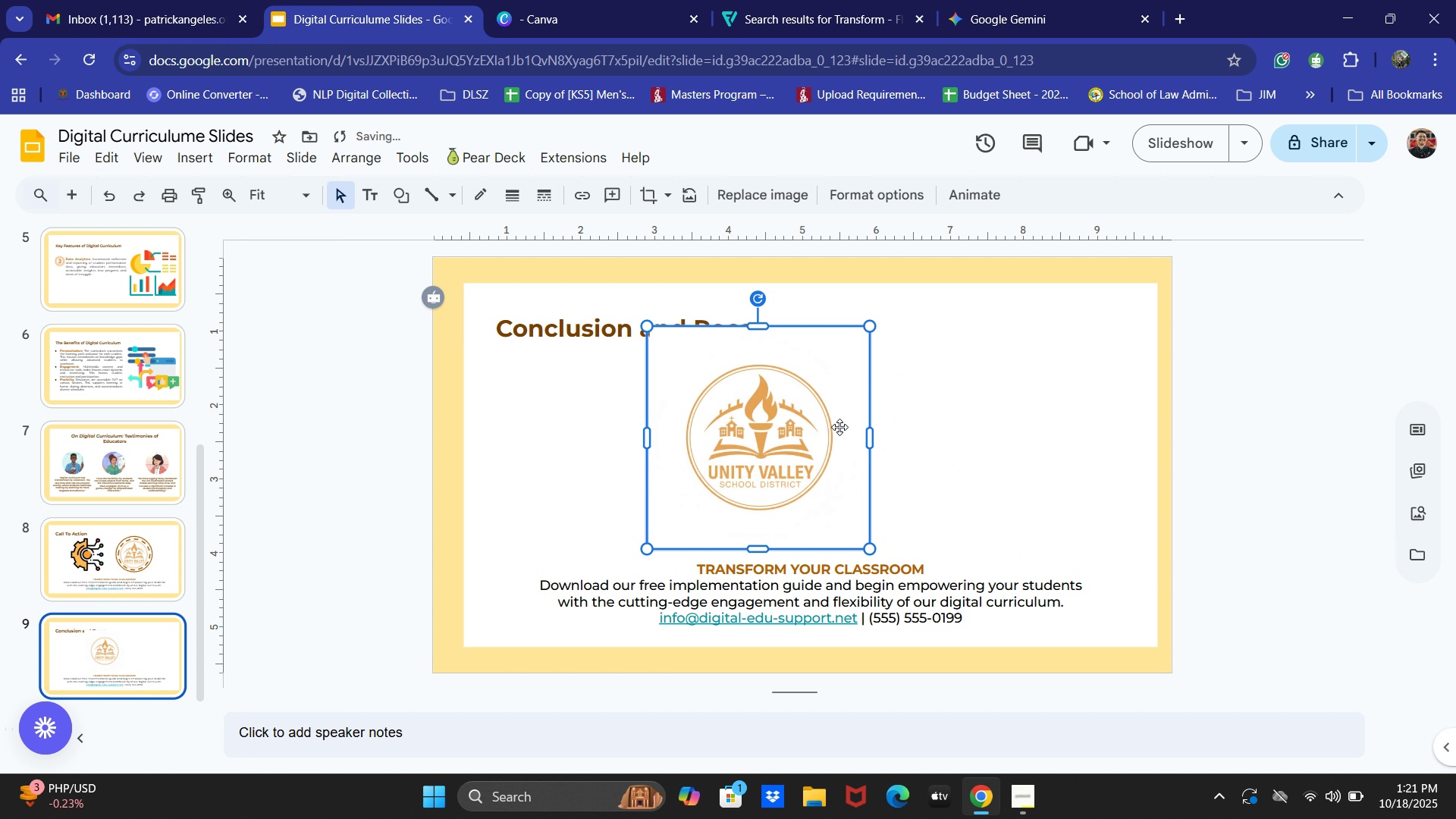 
key(Control+Z)
 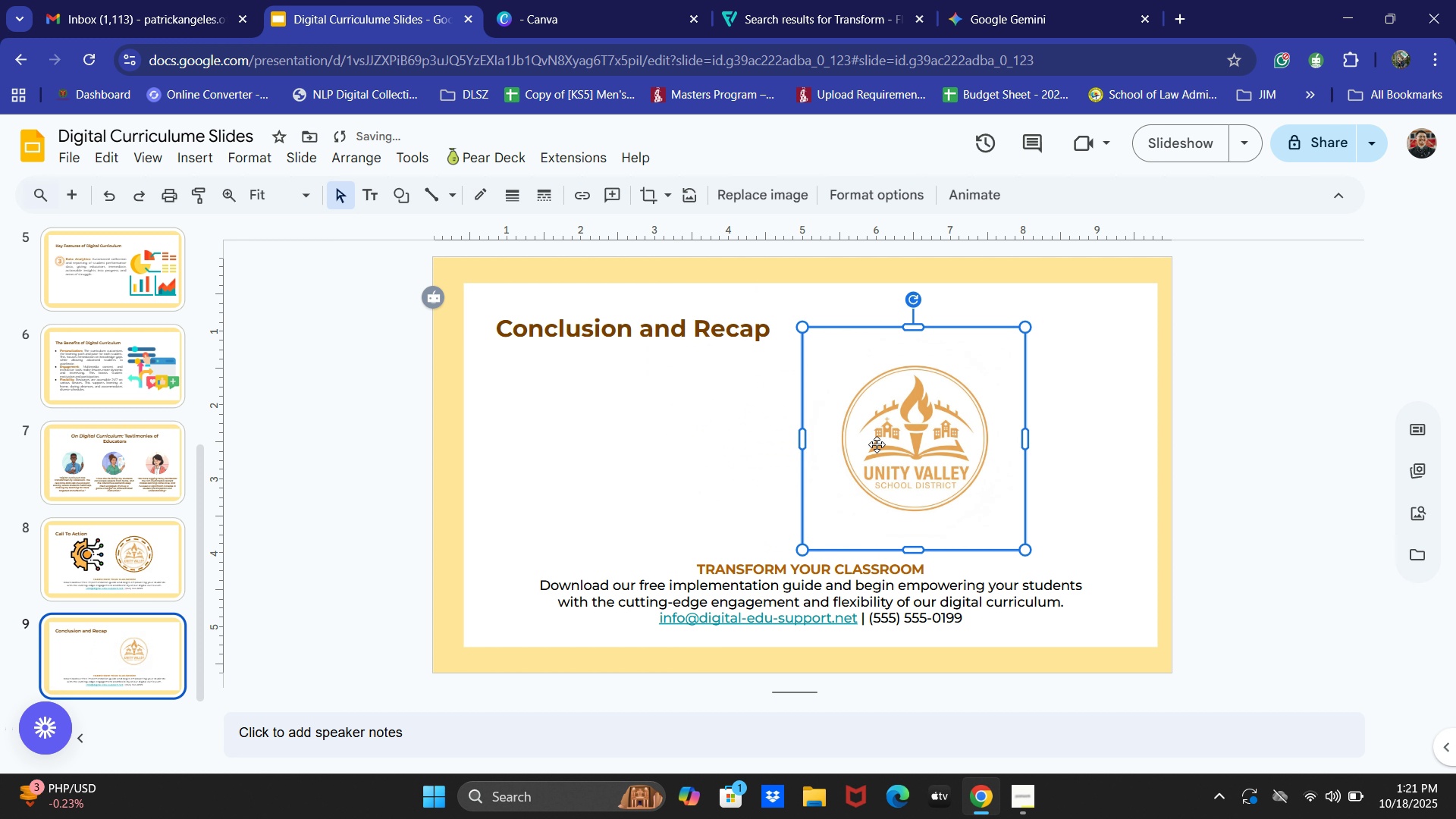 
key(Control+Z)
 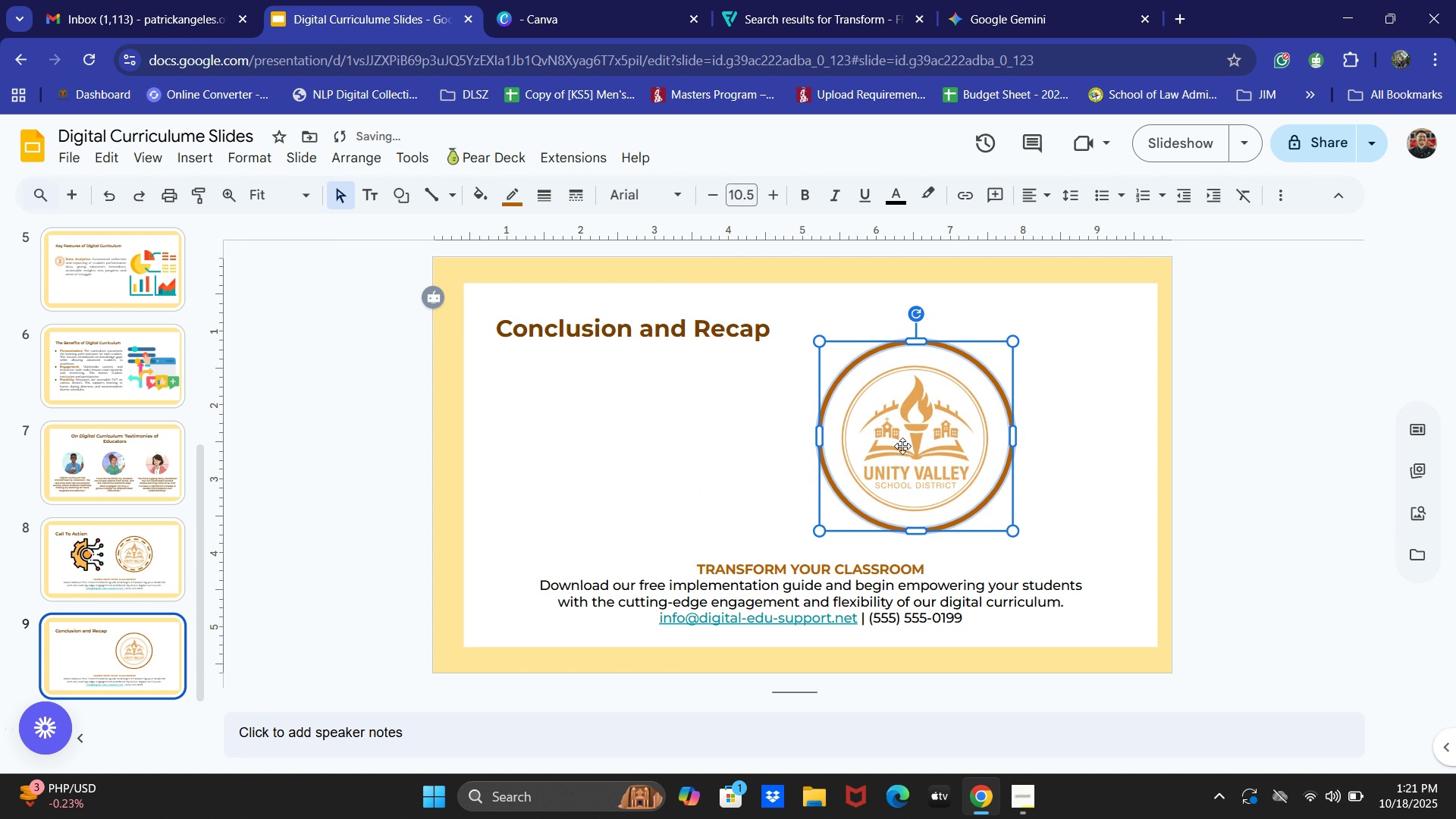 
key(Control+Z)
 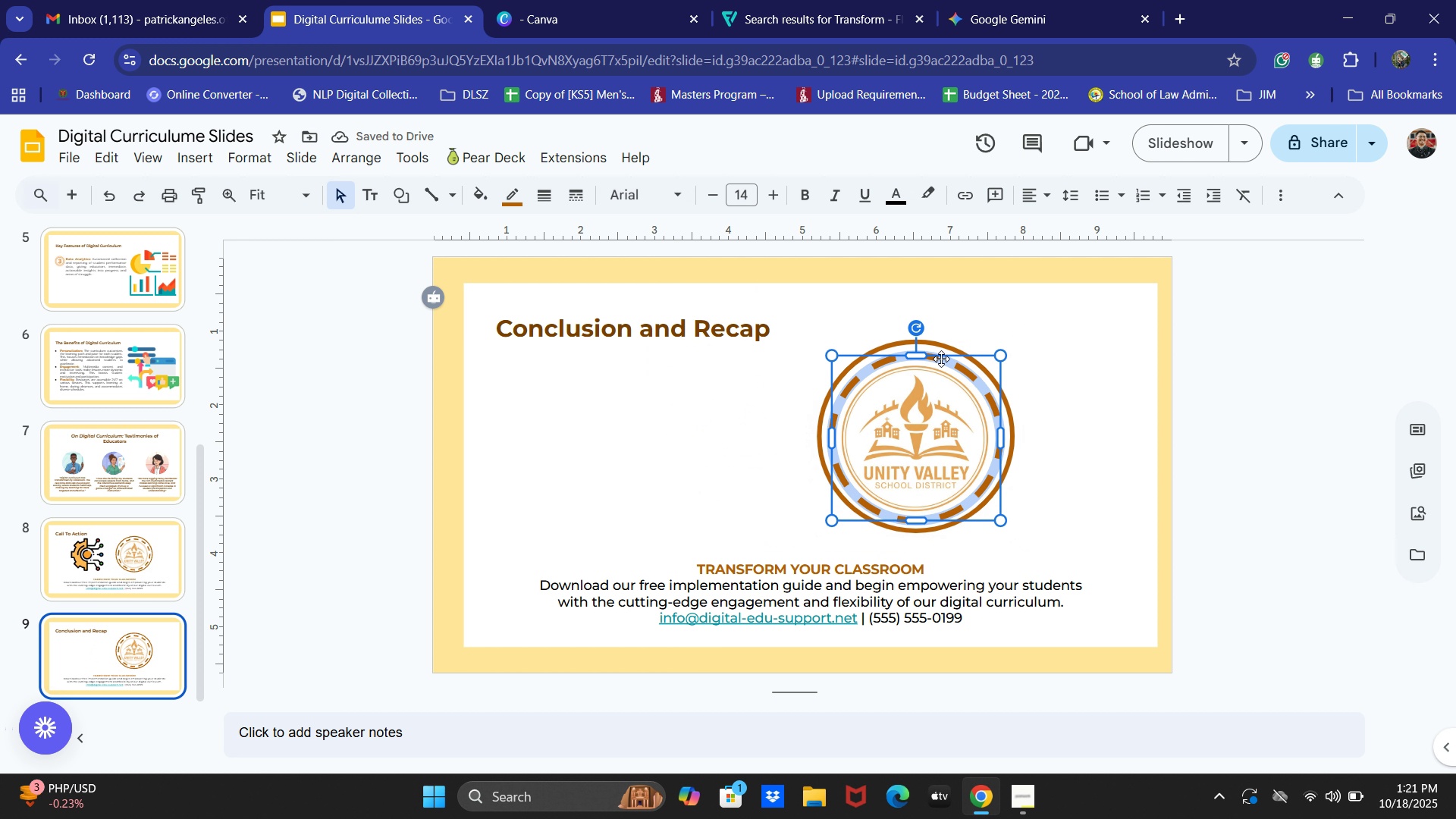 
left_click([941, 359])
 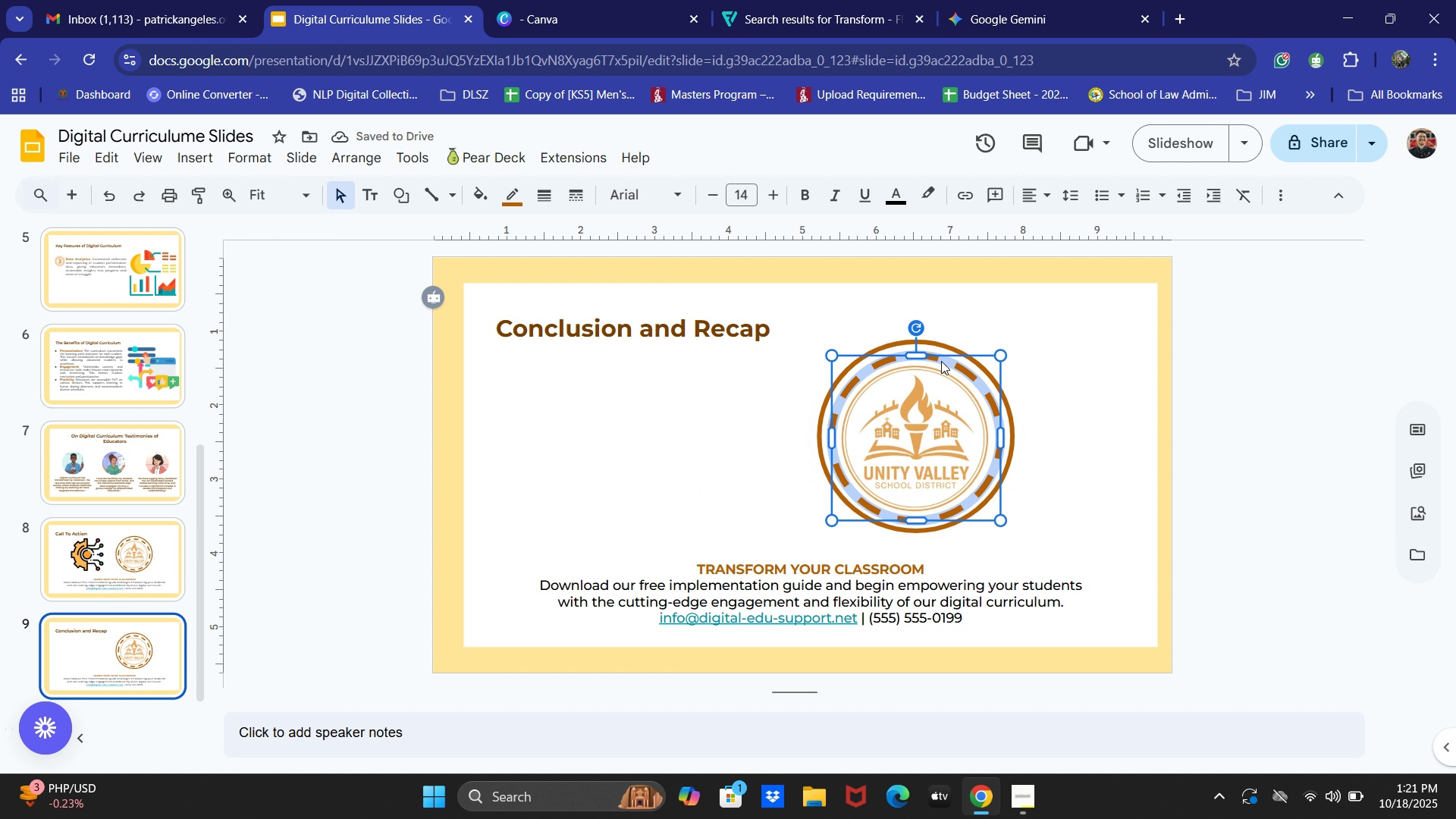 
hold_key(key=ShiftLeft, duration=0.72)
 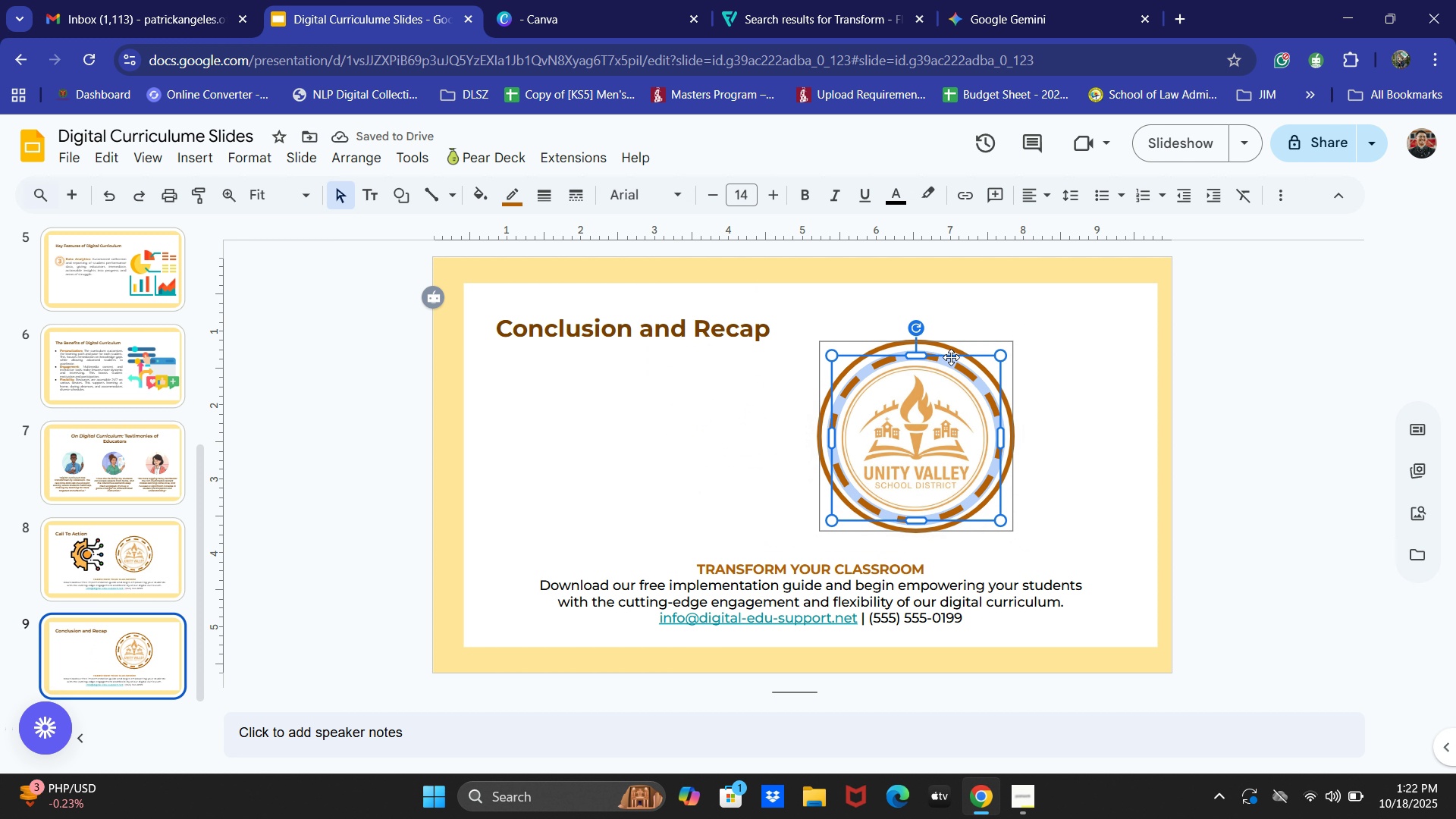 
hold_key(key=ShiftLeft, duration=1.52)
left_click([947, 347])
 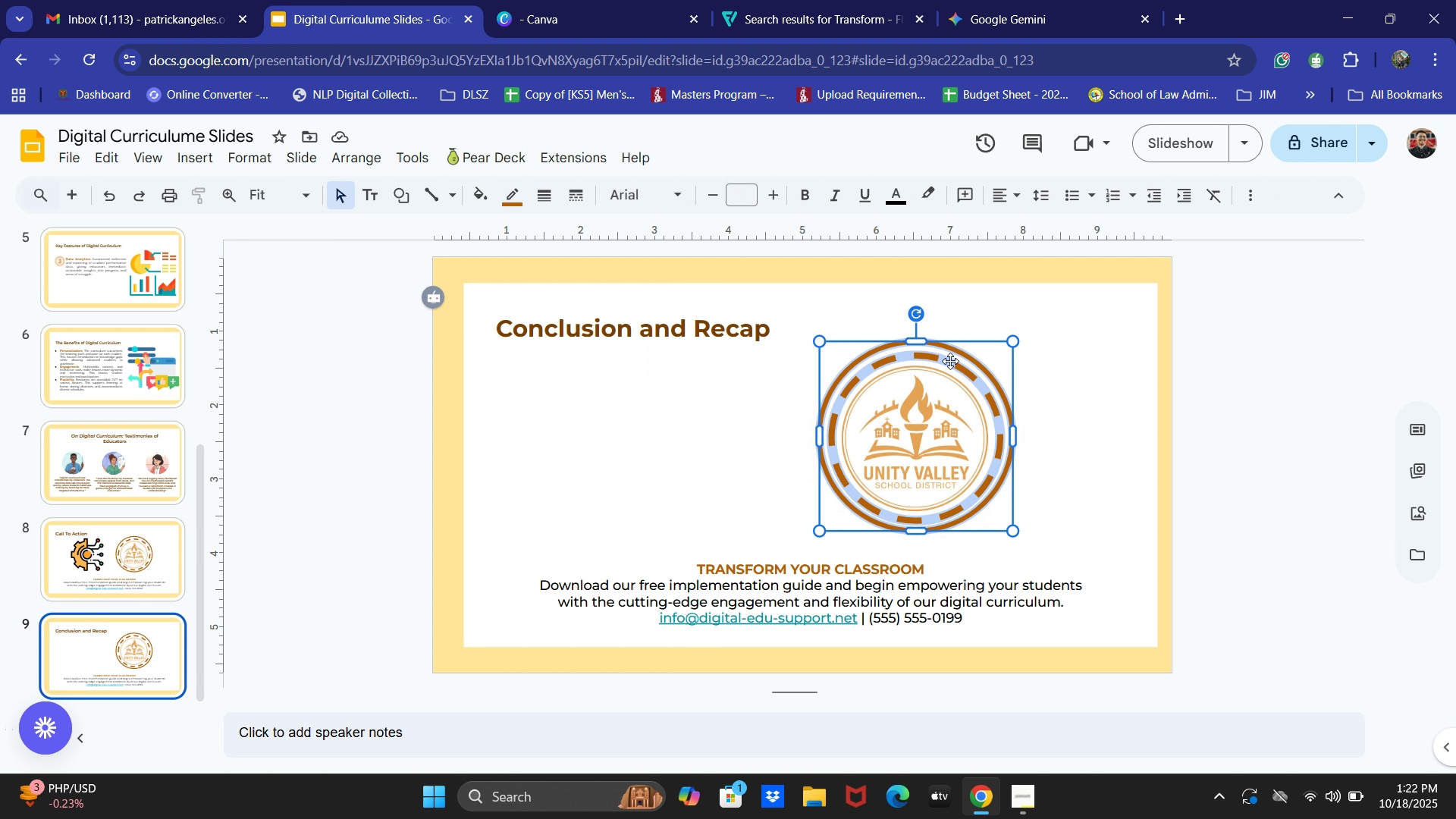 
key(Shift+ShiftLeft)
 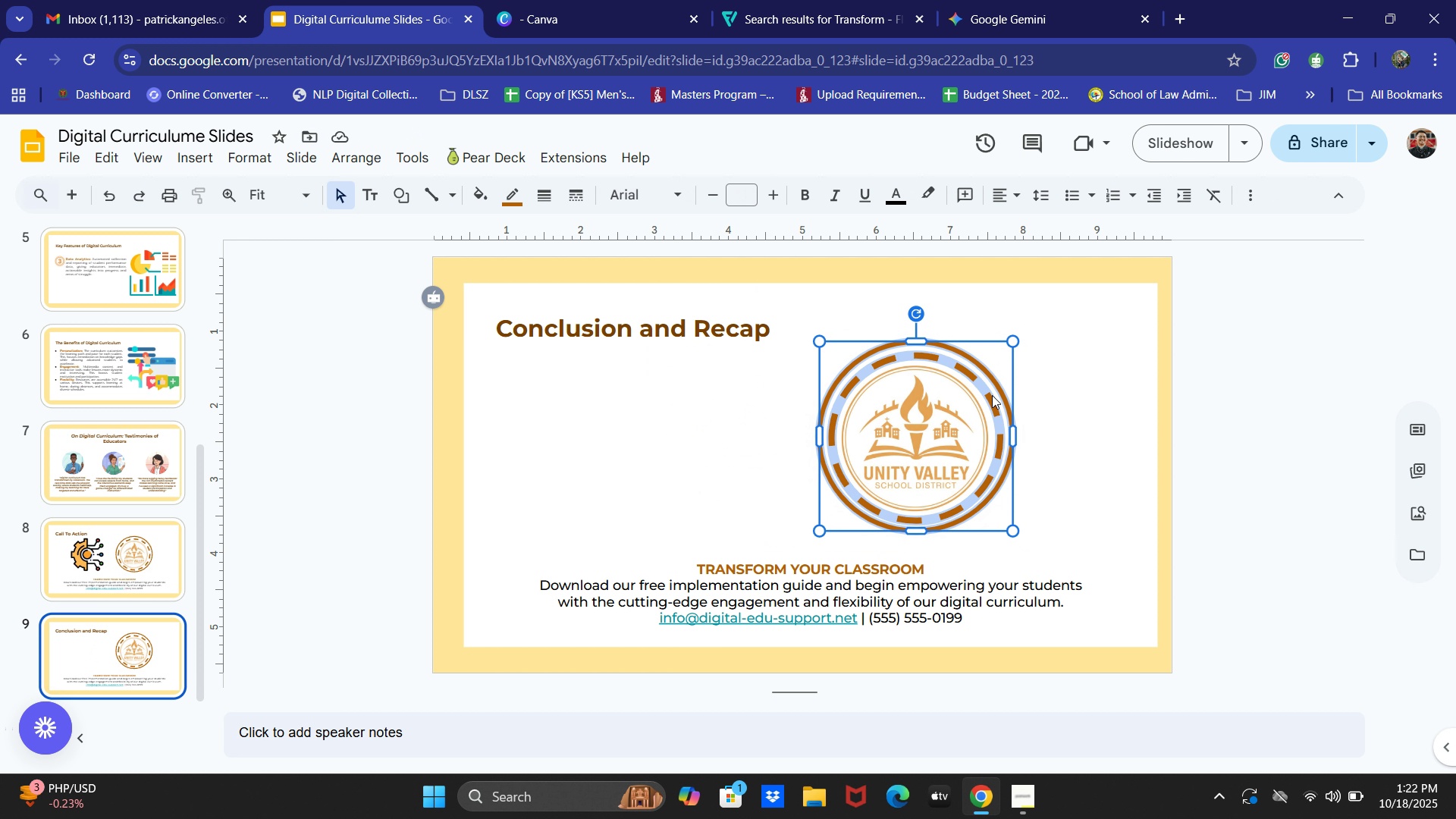 
key(Shift+ShiftLeft)
 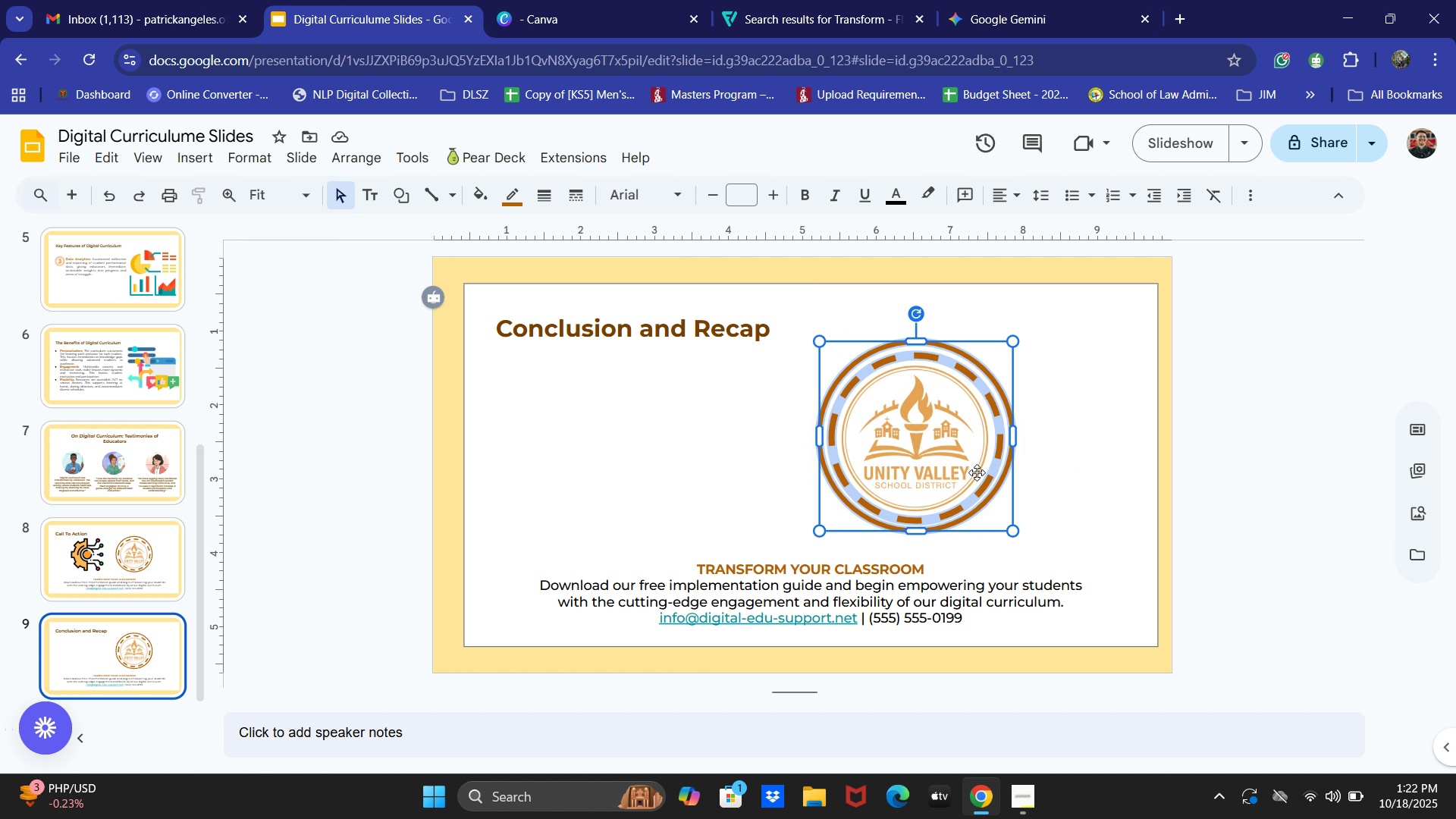 
left_click_drag(start_coordinate=[944, 451], to_coordinate=[1054, 452])
 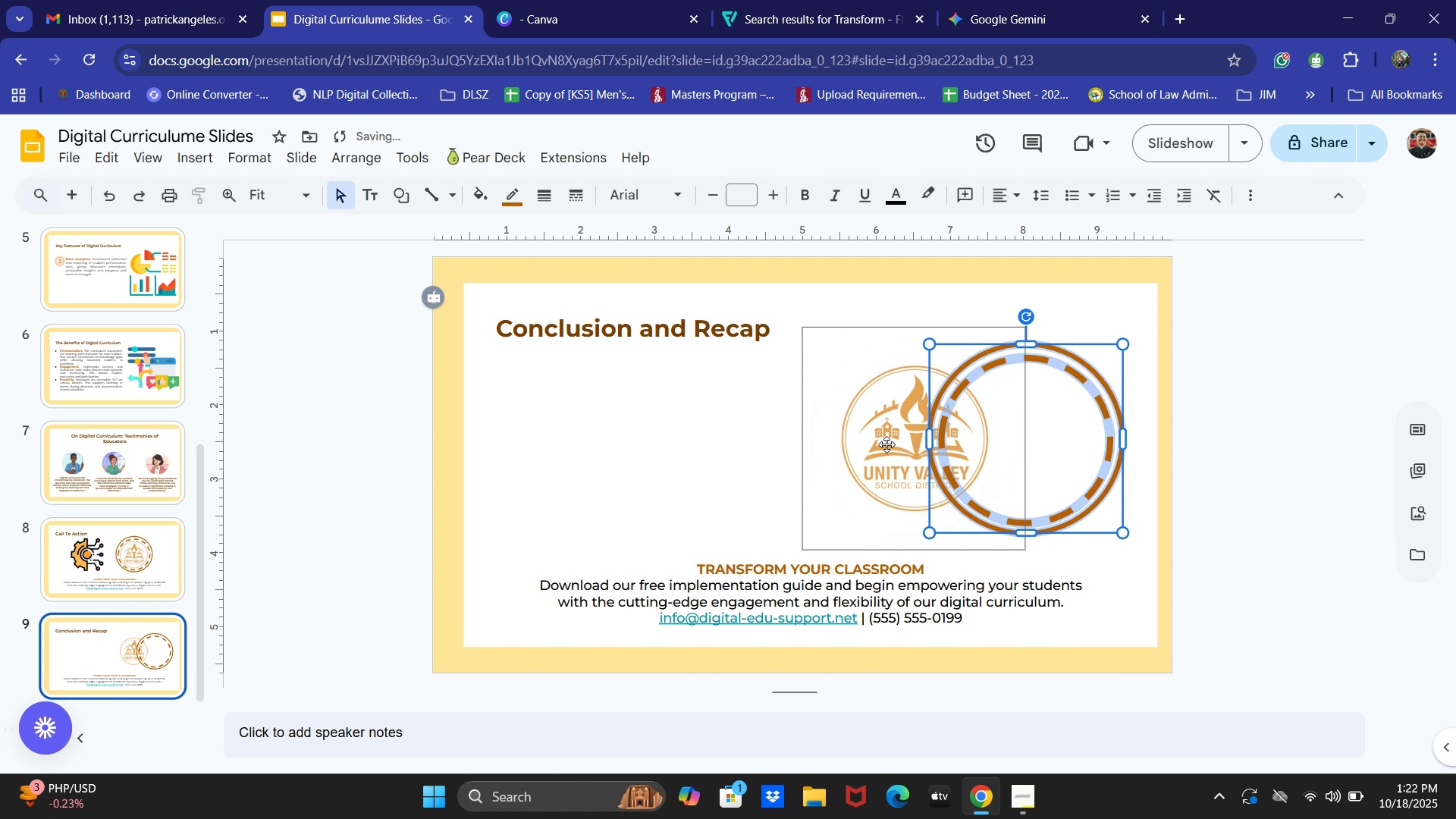 
left_click_drag(start_coordinate=[1017, 436], to_coordinate=[1025, 436])
 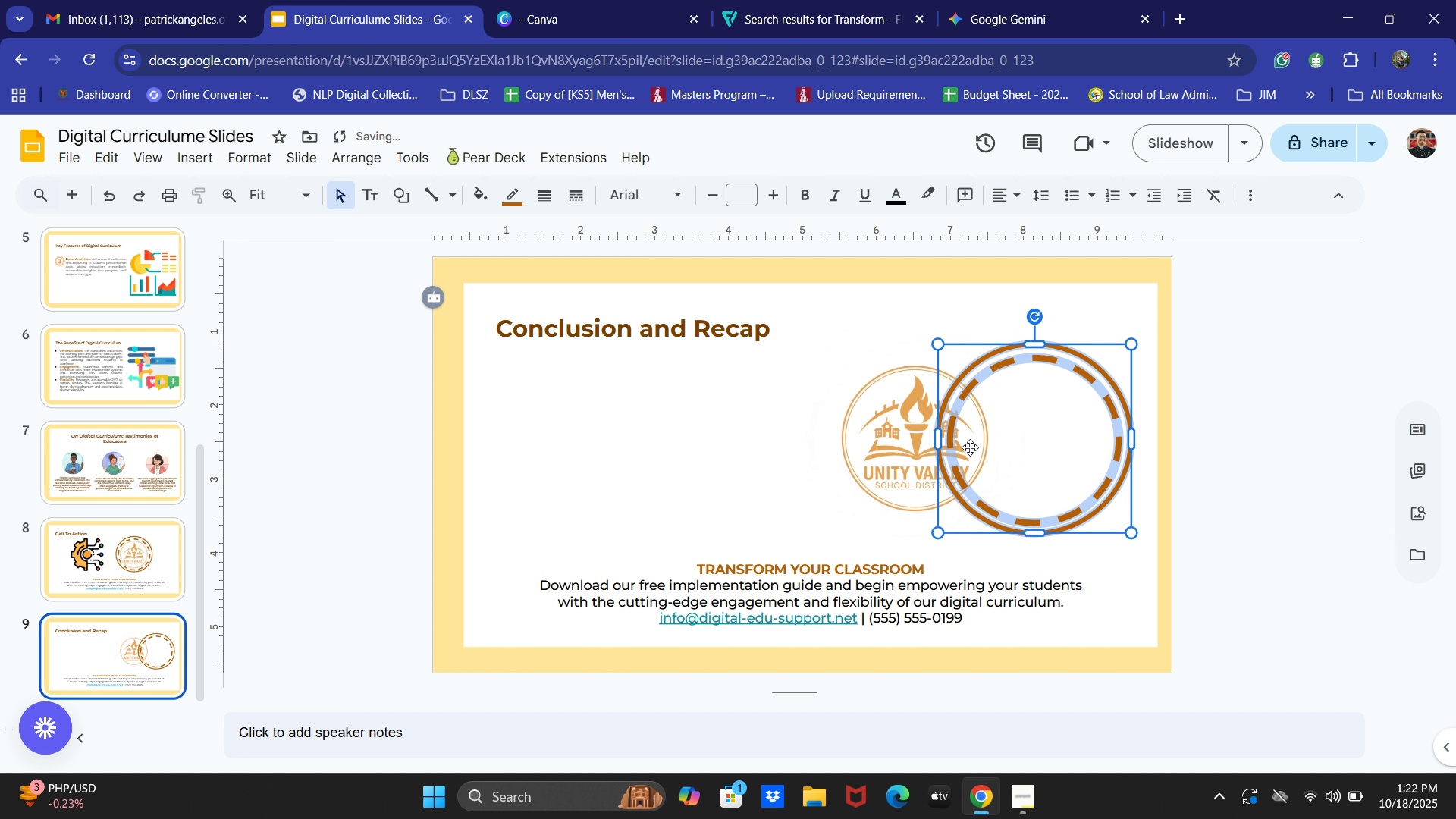 
double_click([887, 440])
 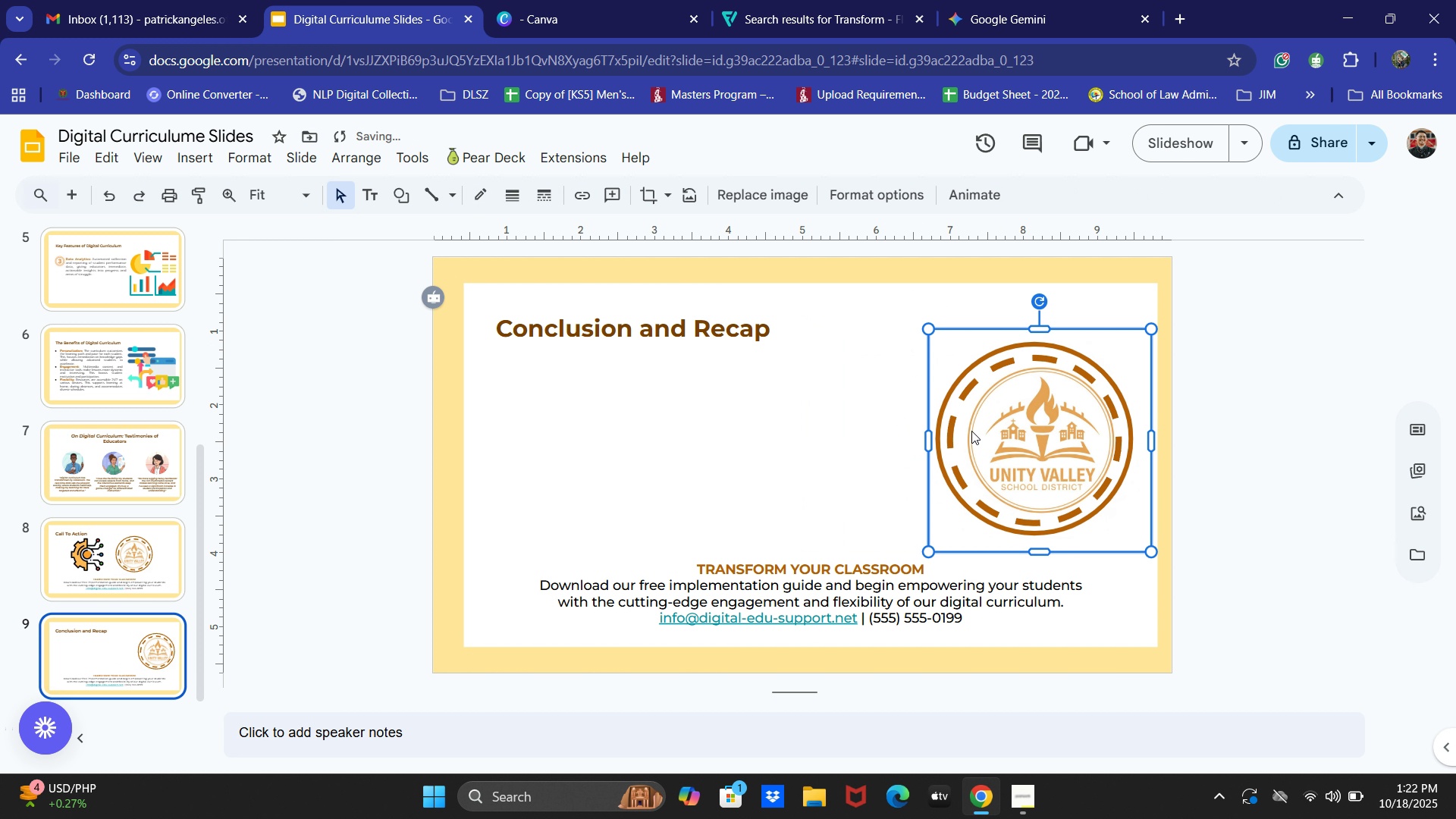 
key(ArrowLeft)
 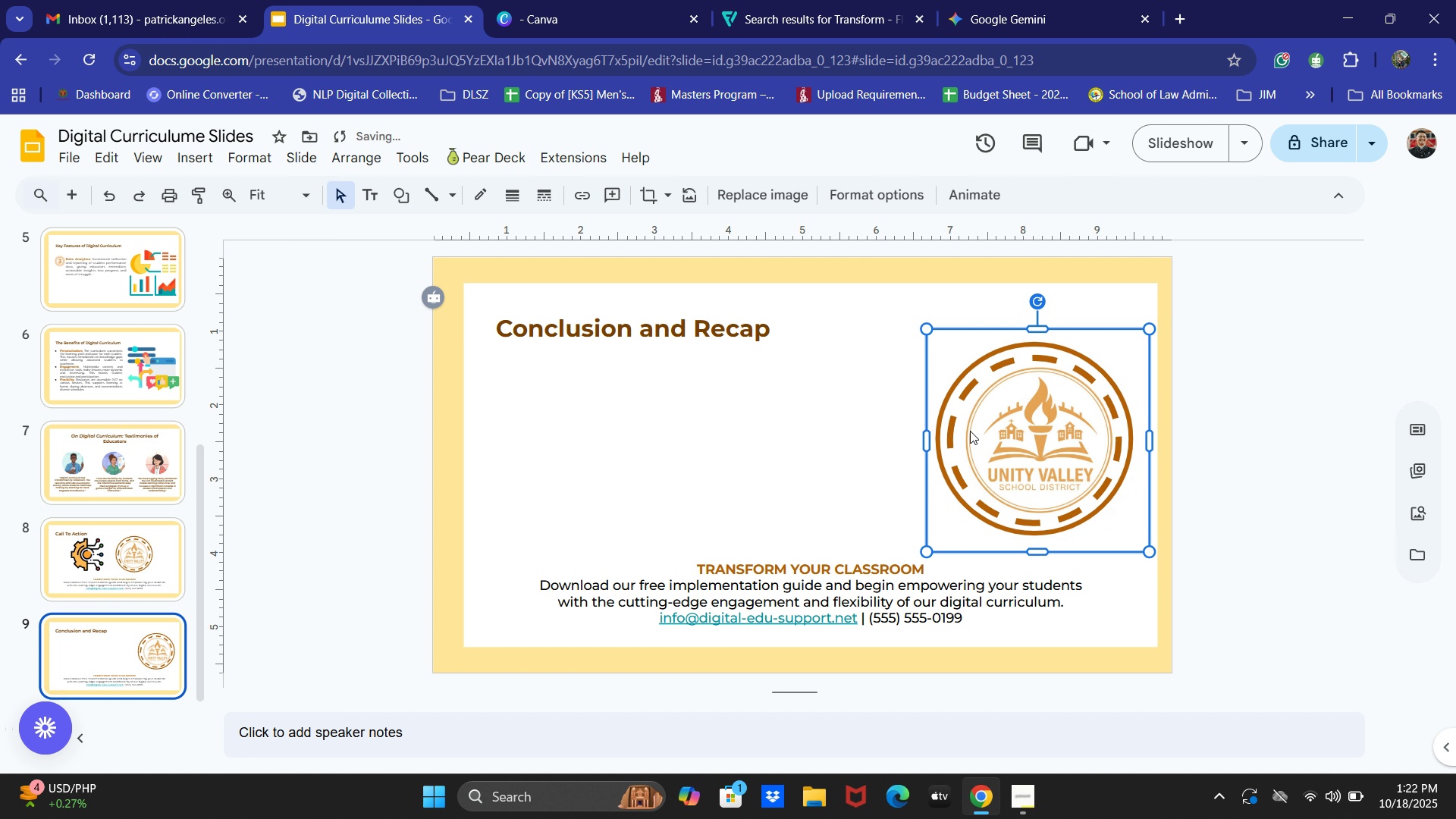 
key(ArrowLeft)
 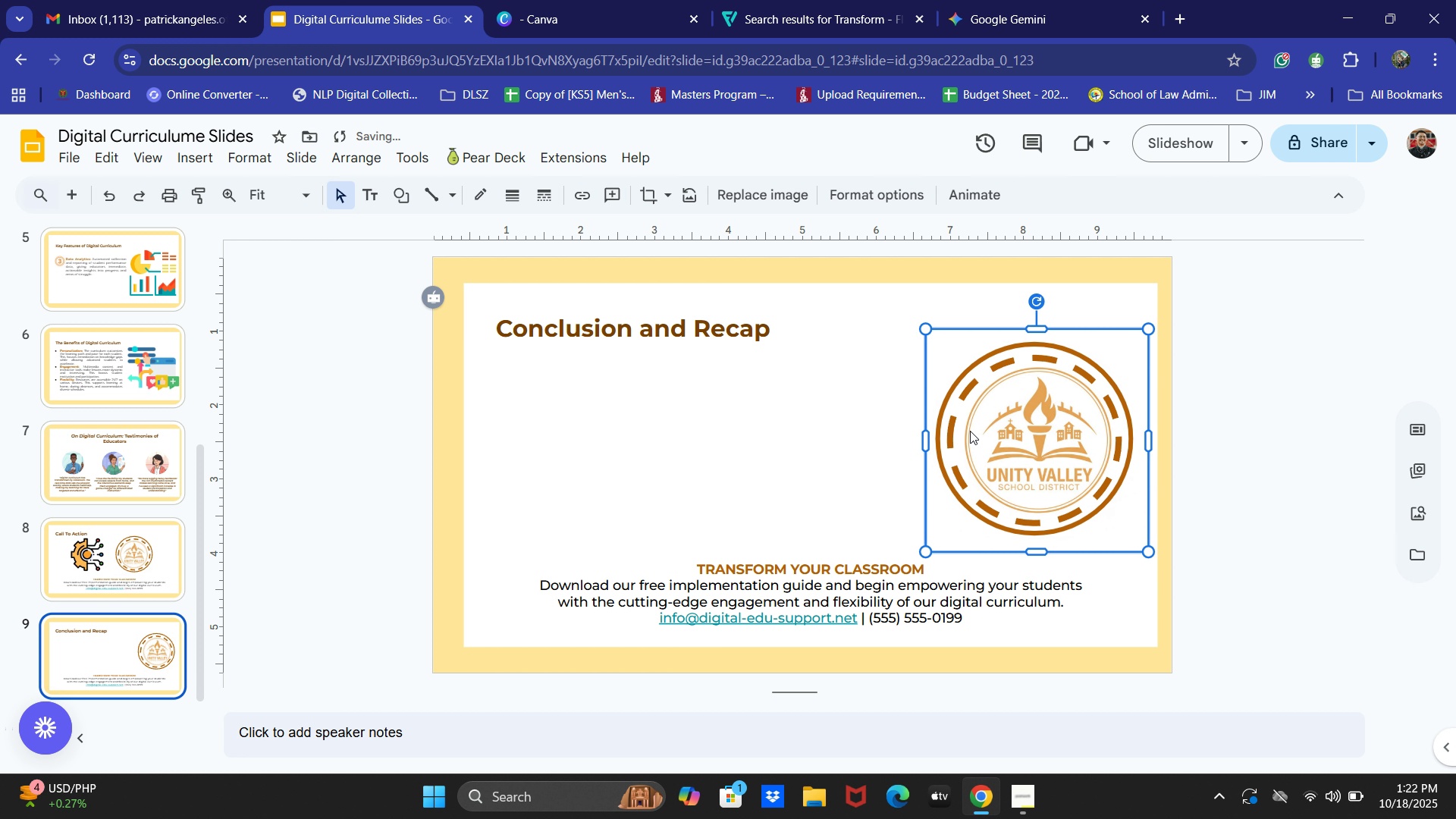 
key(ArrowLeft)
 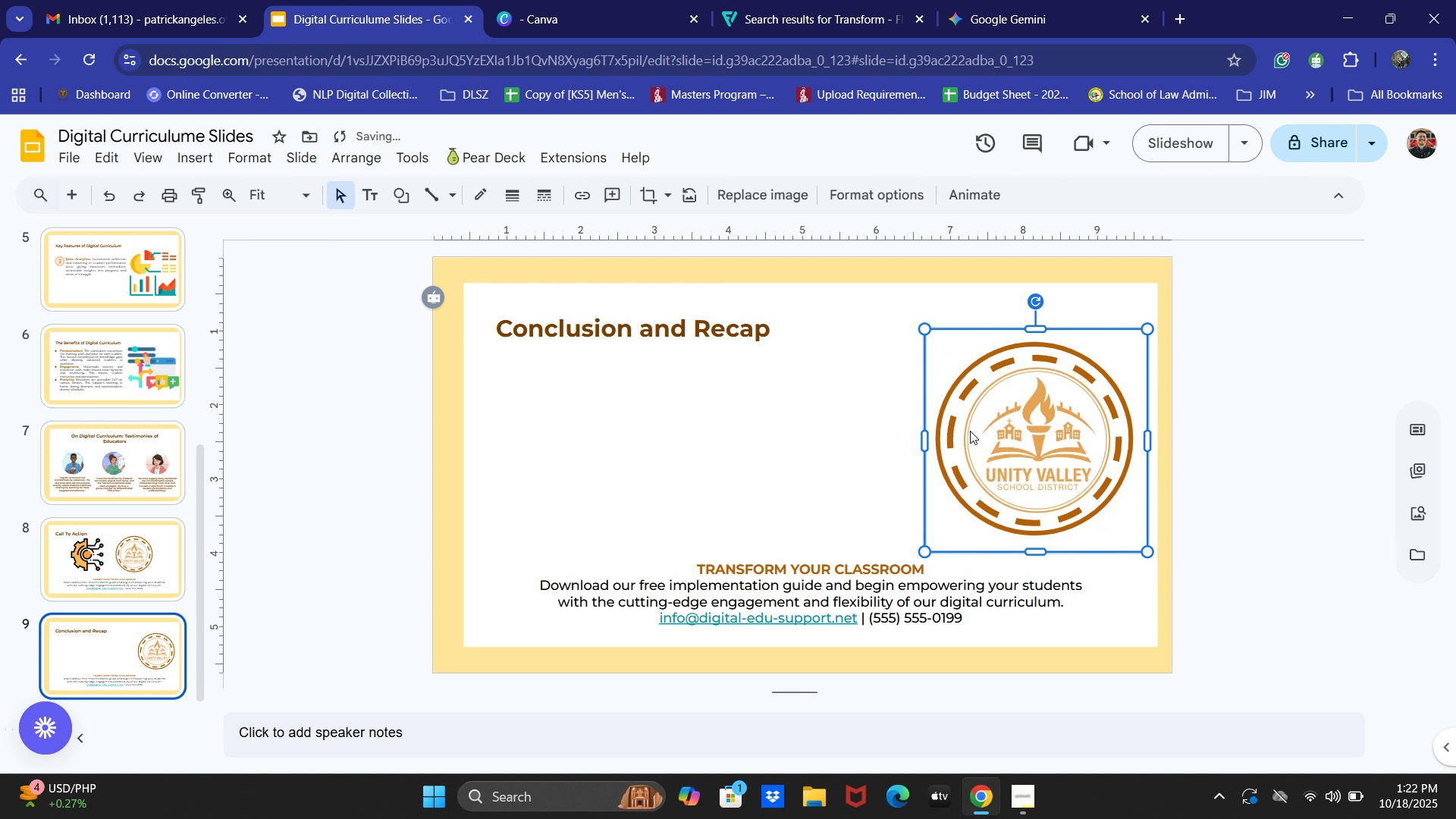 
key(ArrowLeft)
 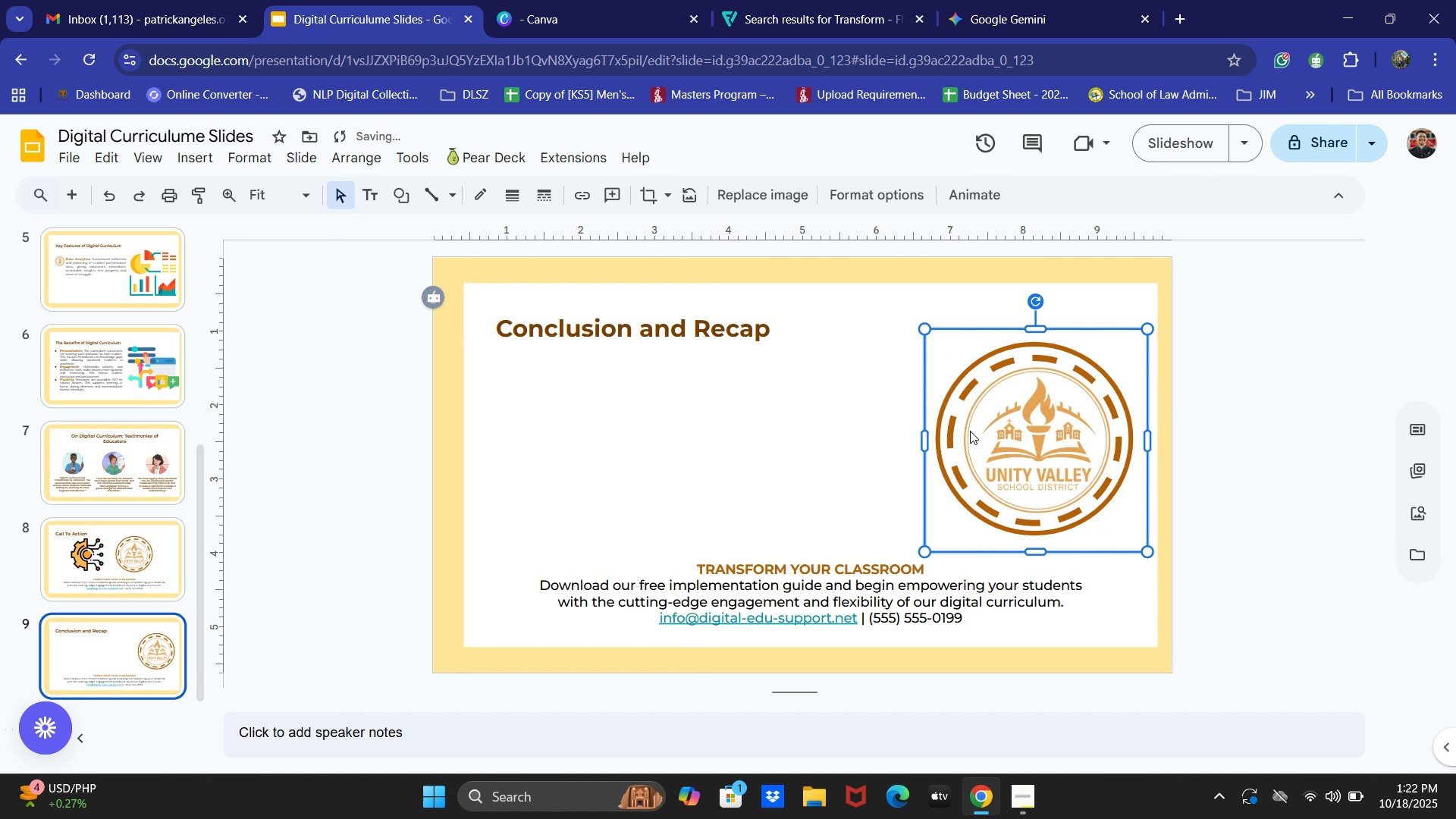 
key(ArrowLeft)
 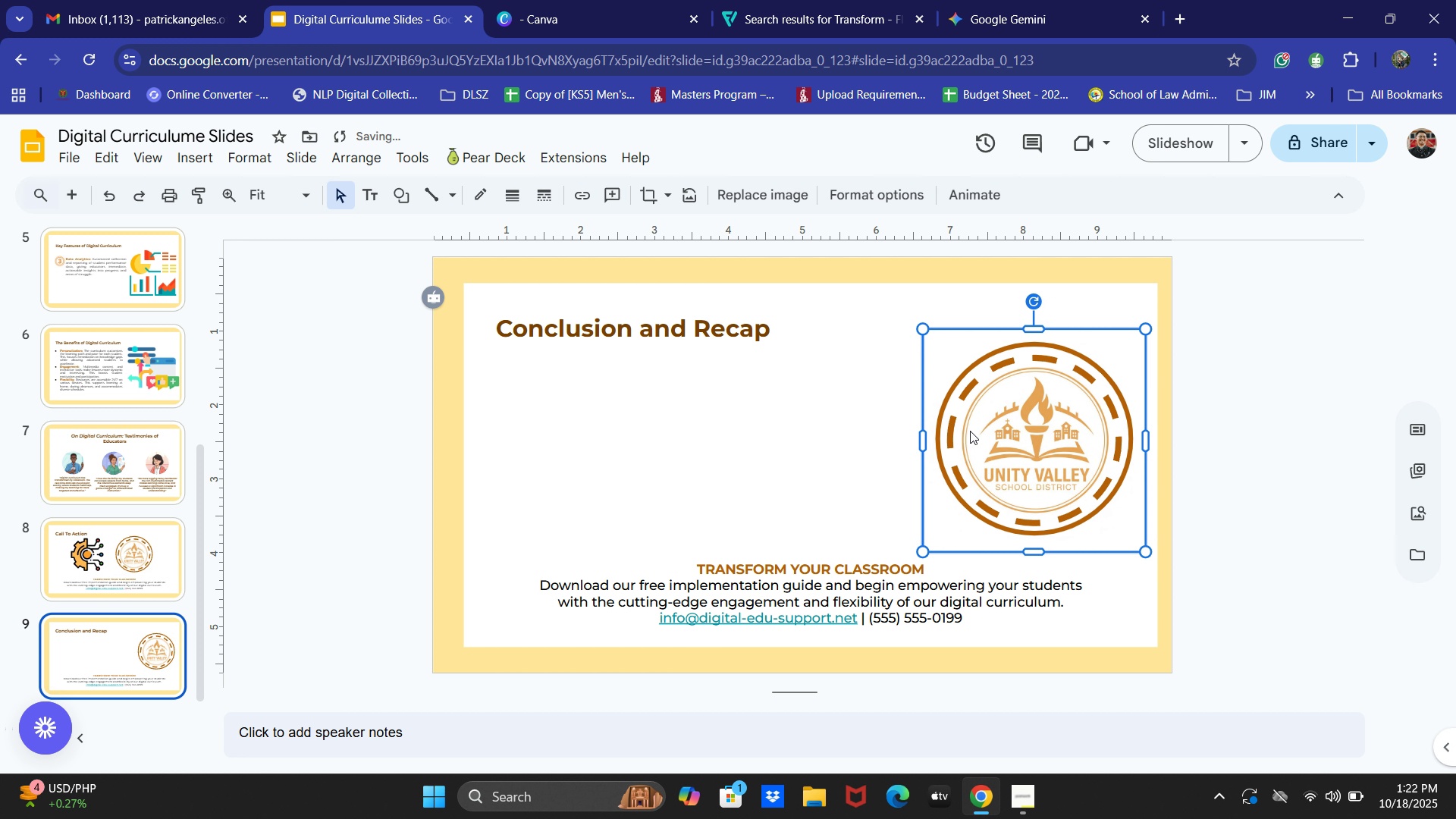 
key(ArrowLeft)
 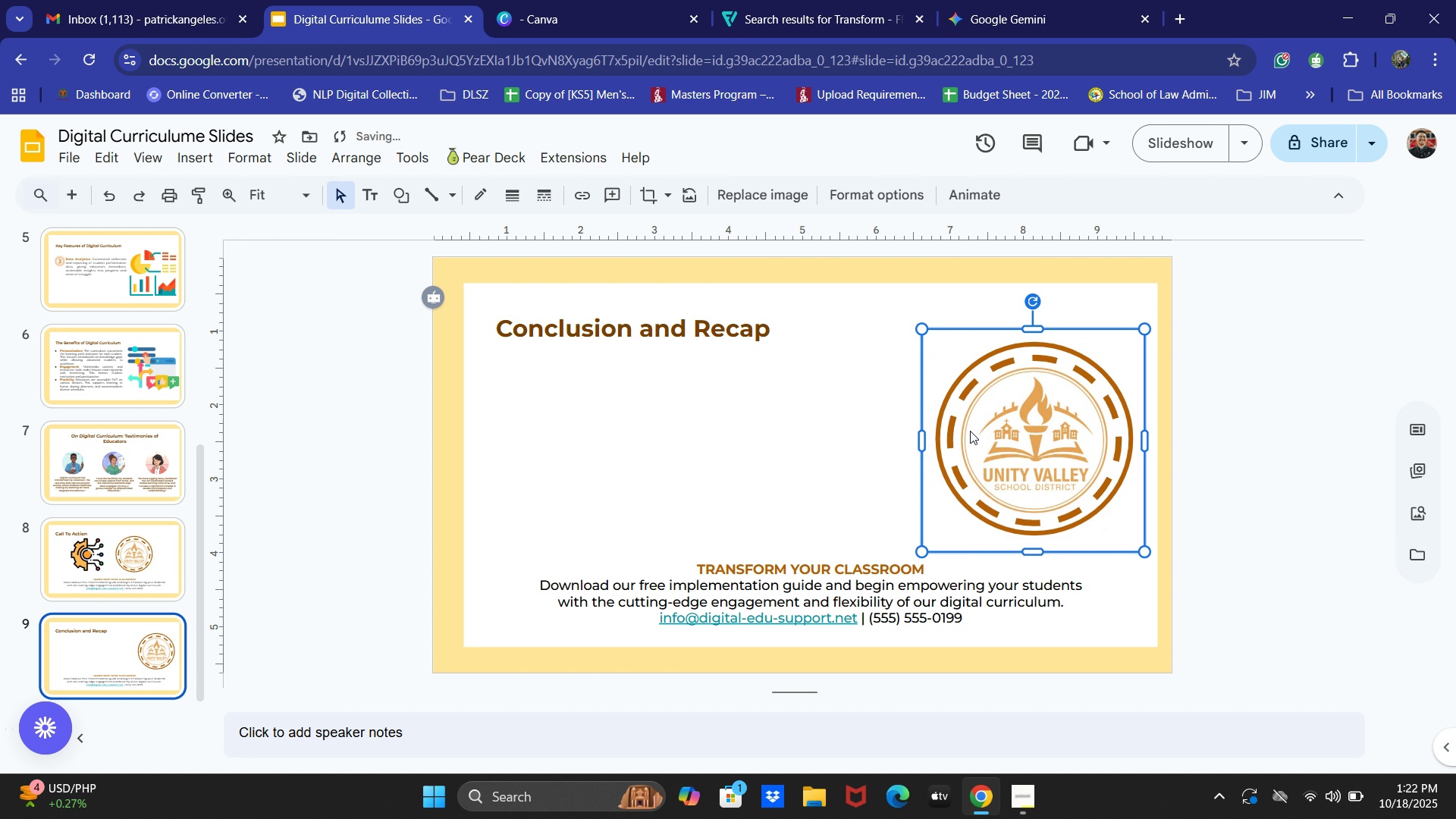 
key(ArrowLeft)
 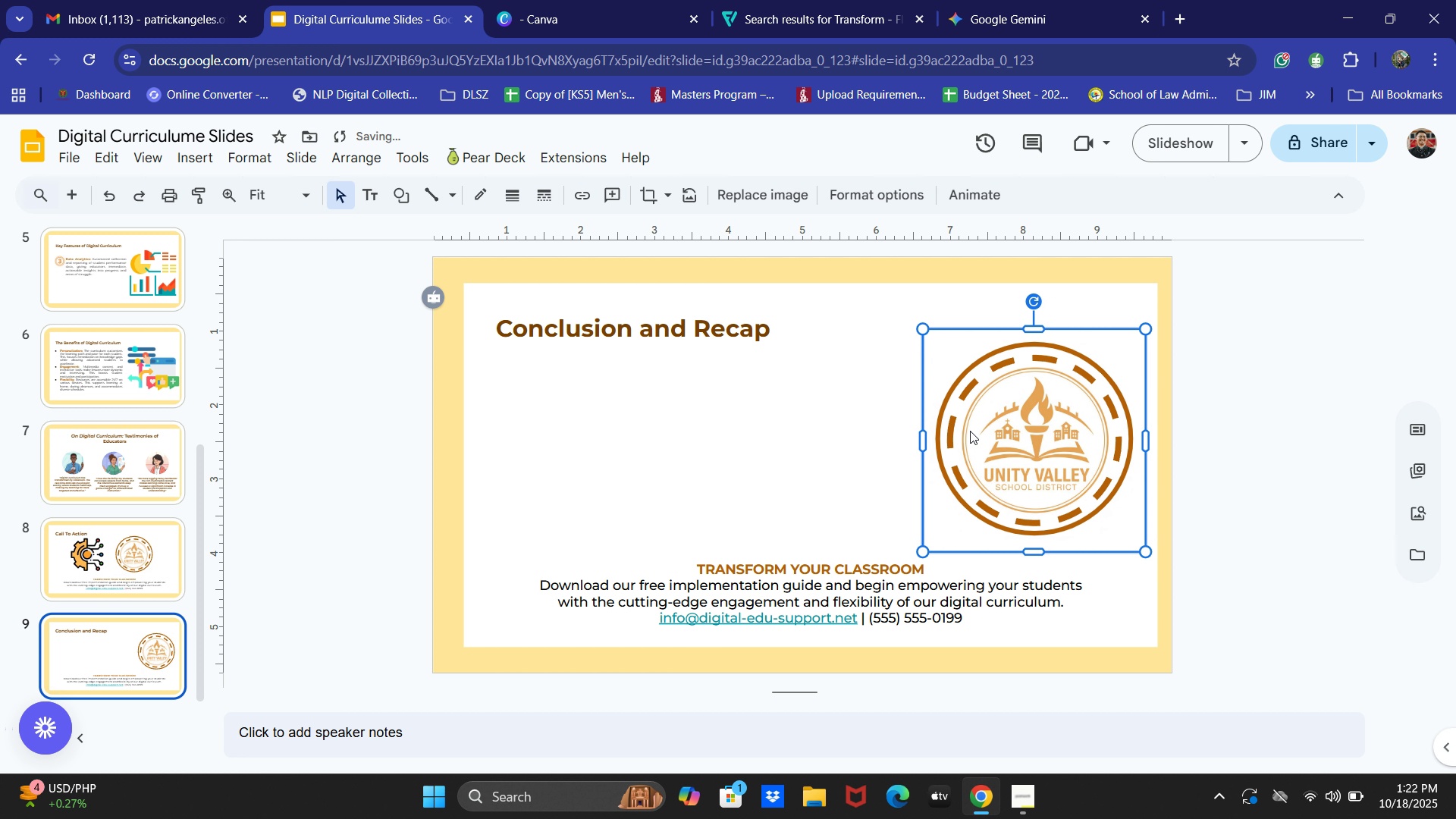 
key(ArrowRight)
 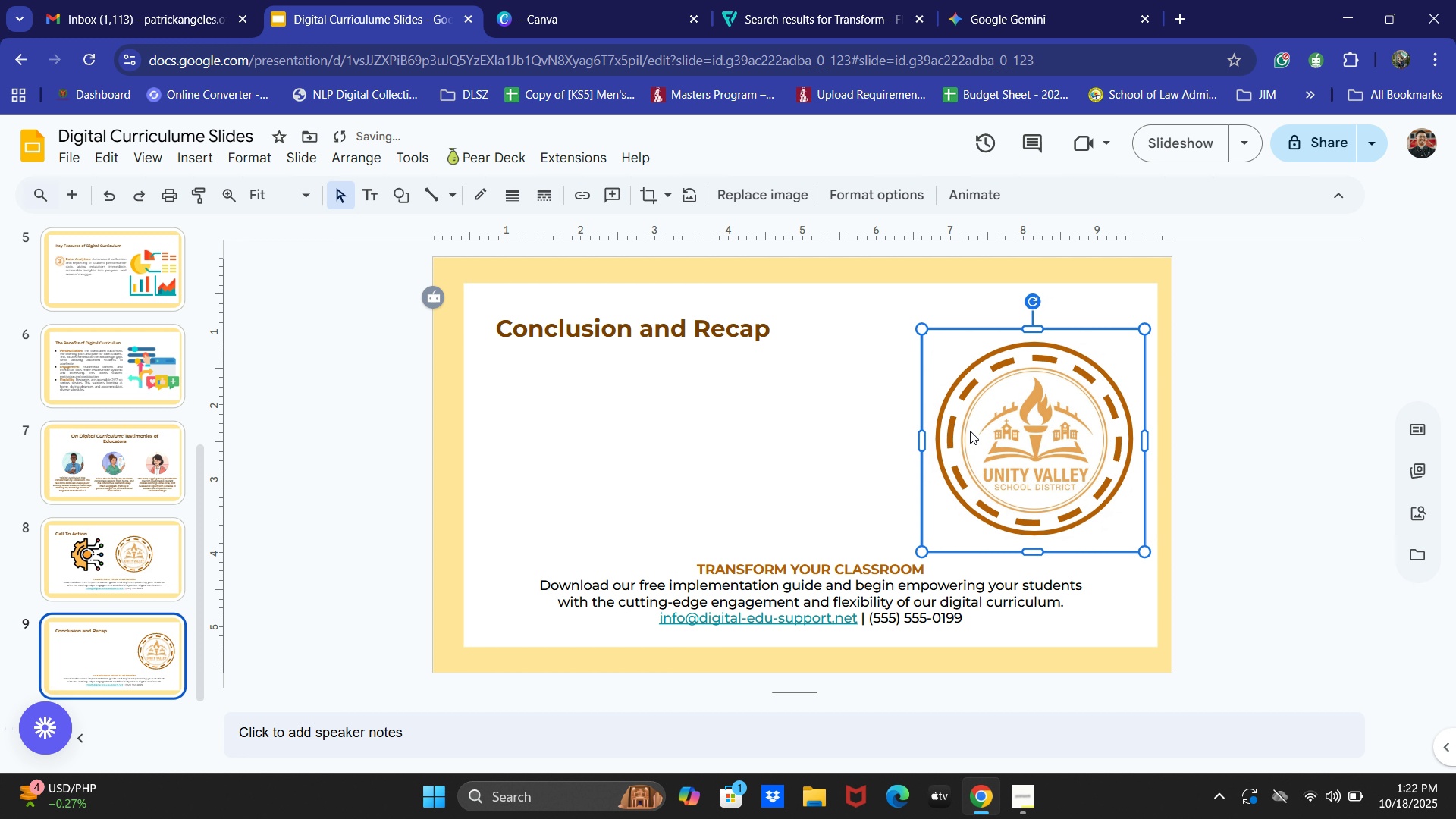 
key(ArrowLeft)
 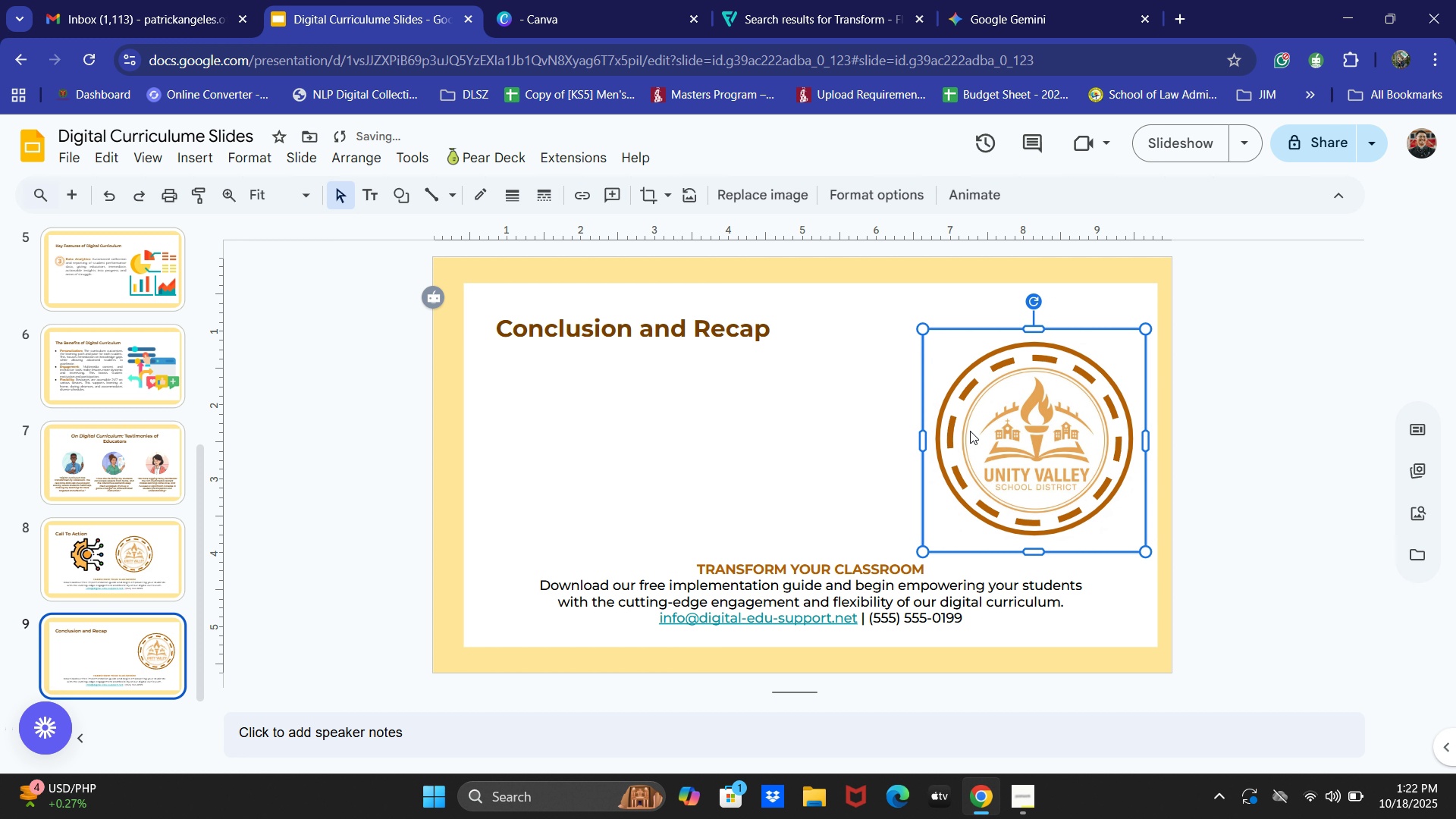 
key(ArrowRight)
 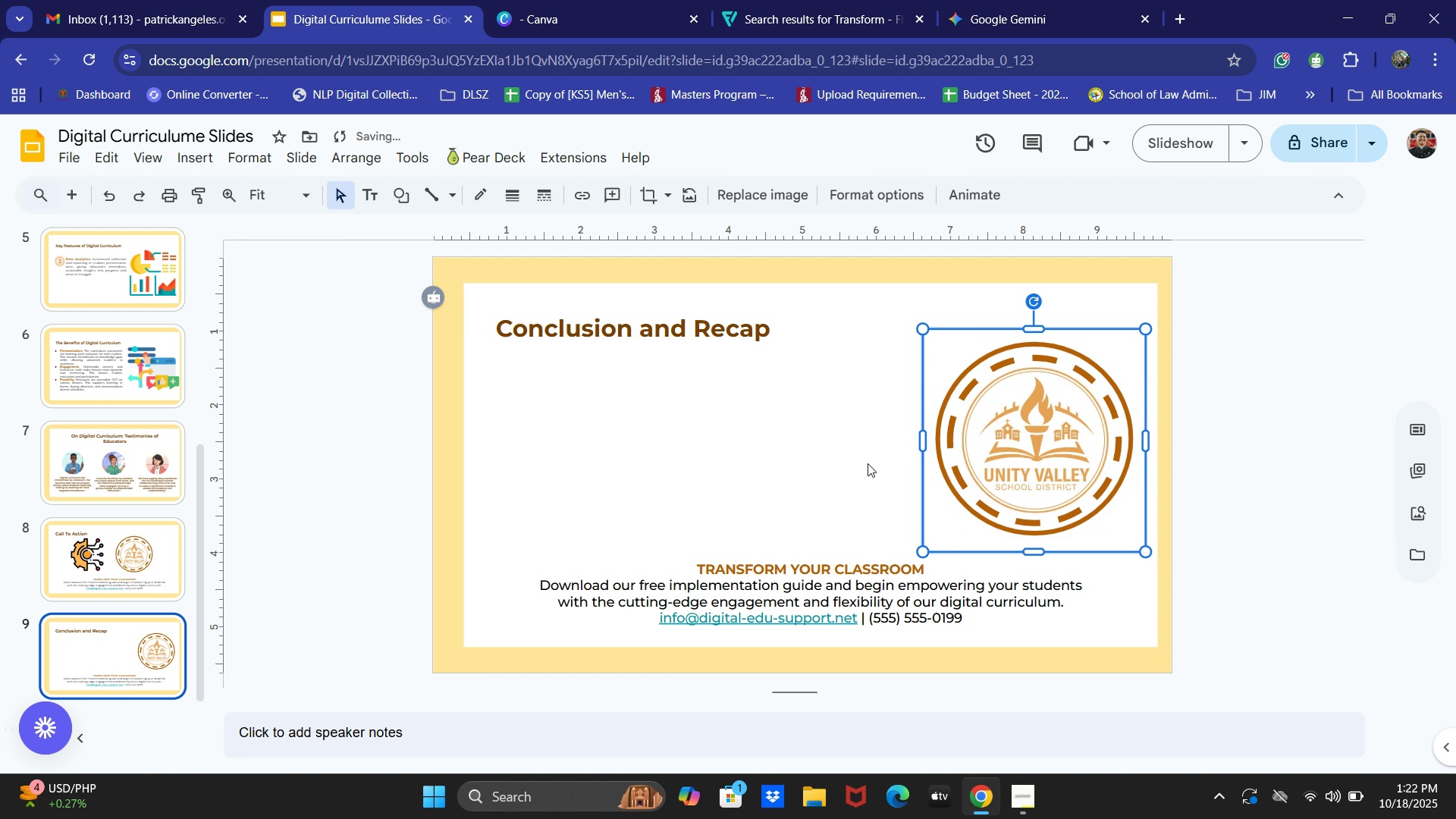 
left_click([678, 526])
 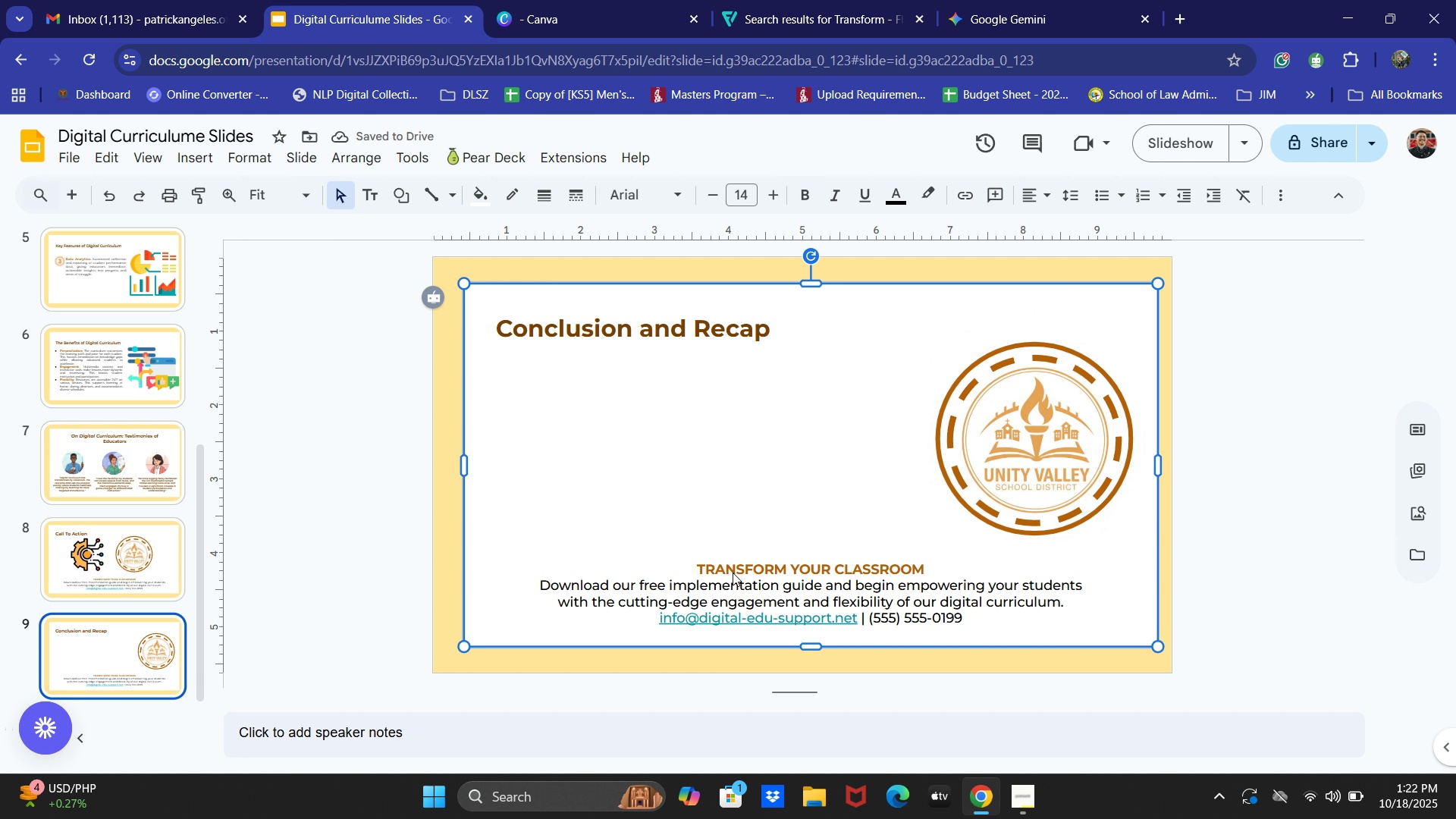 
left_click([733, 573])
 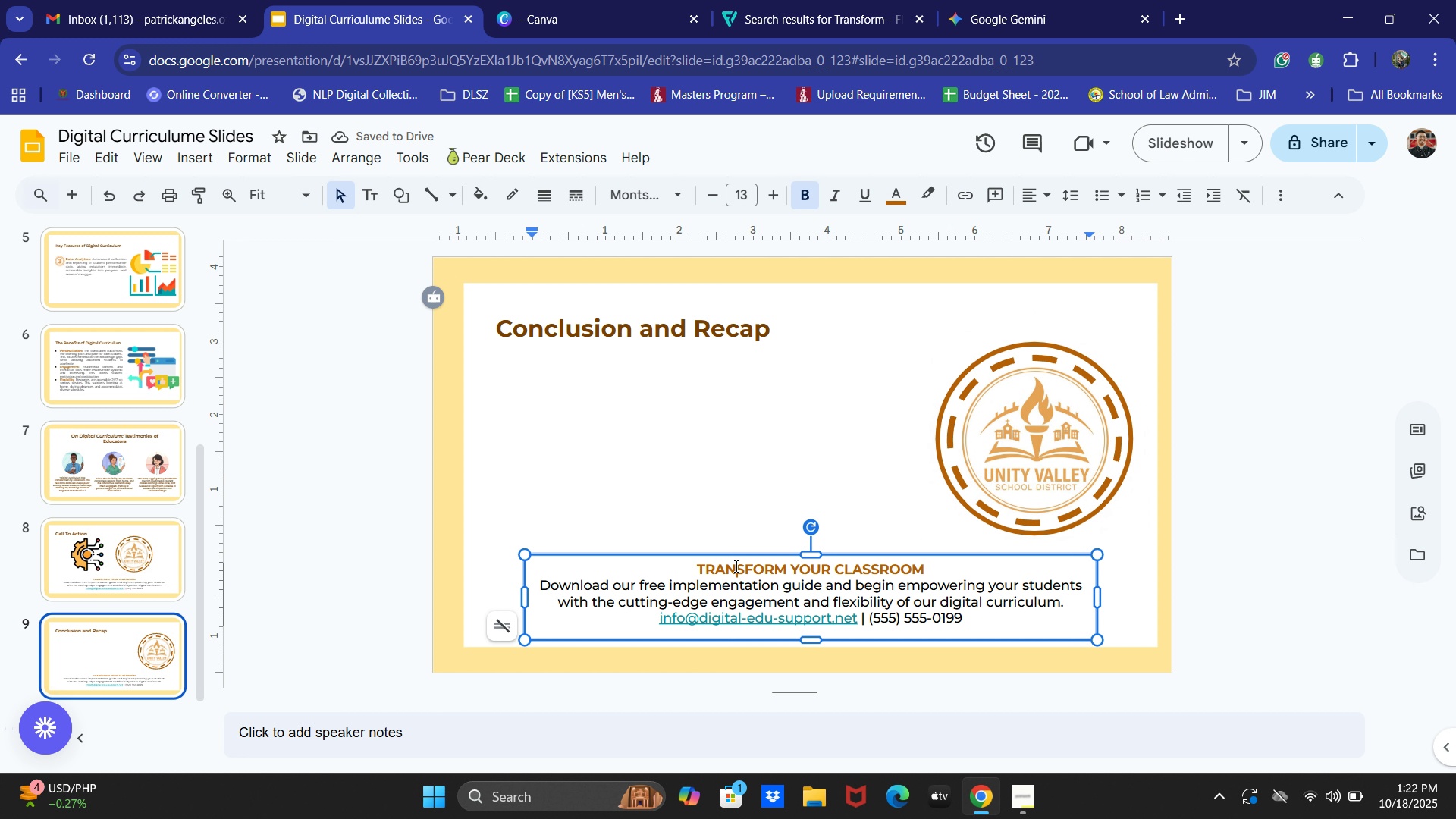 
key(Control+A)
 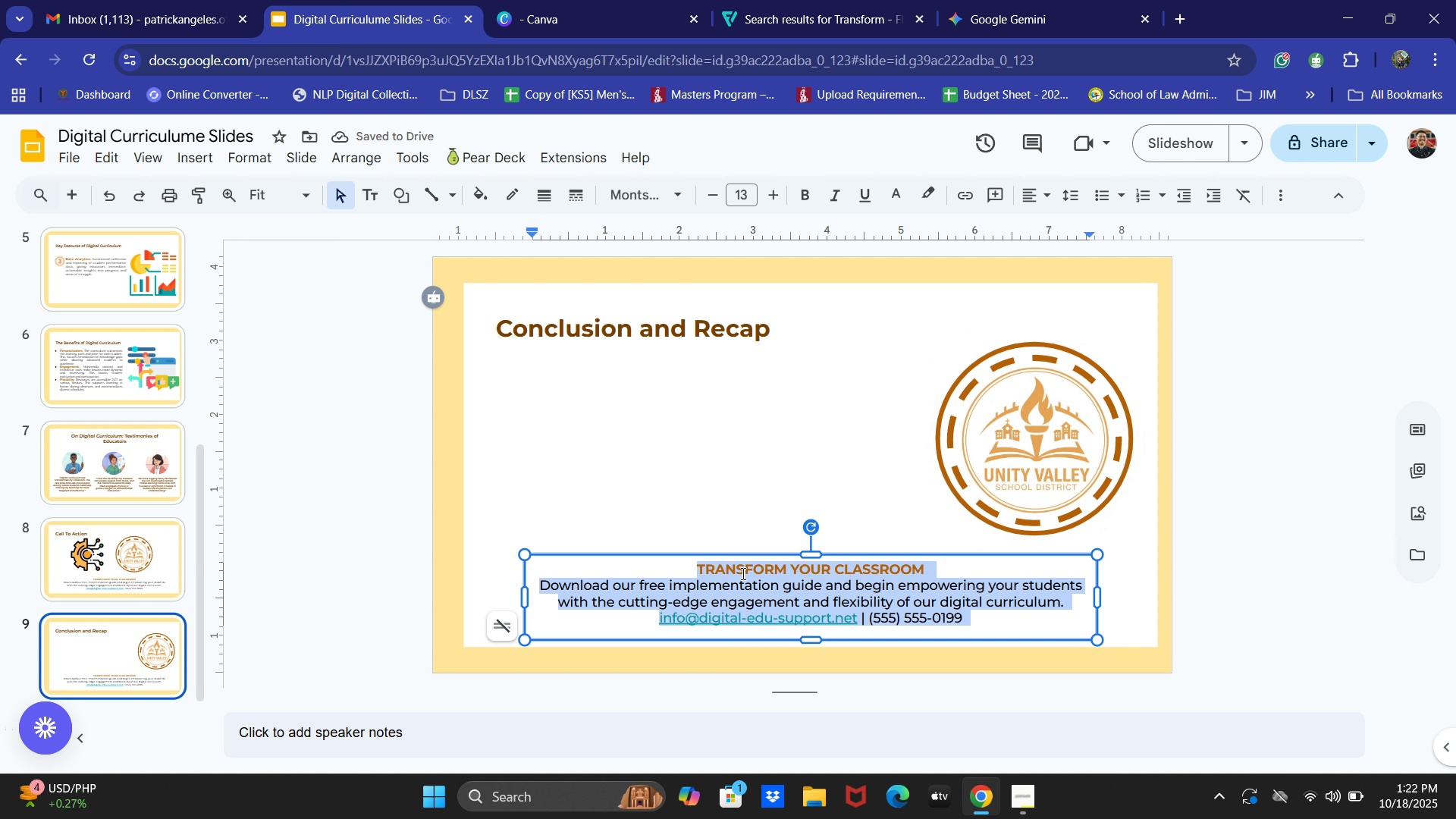 
key(Backspace)
 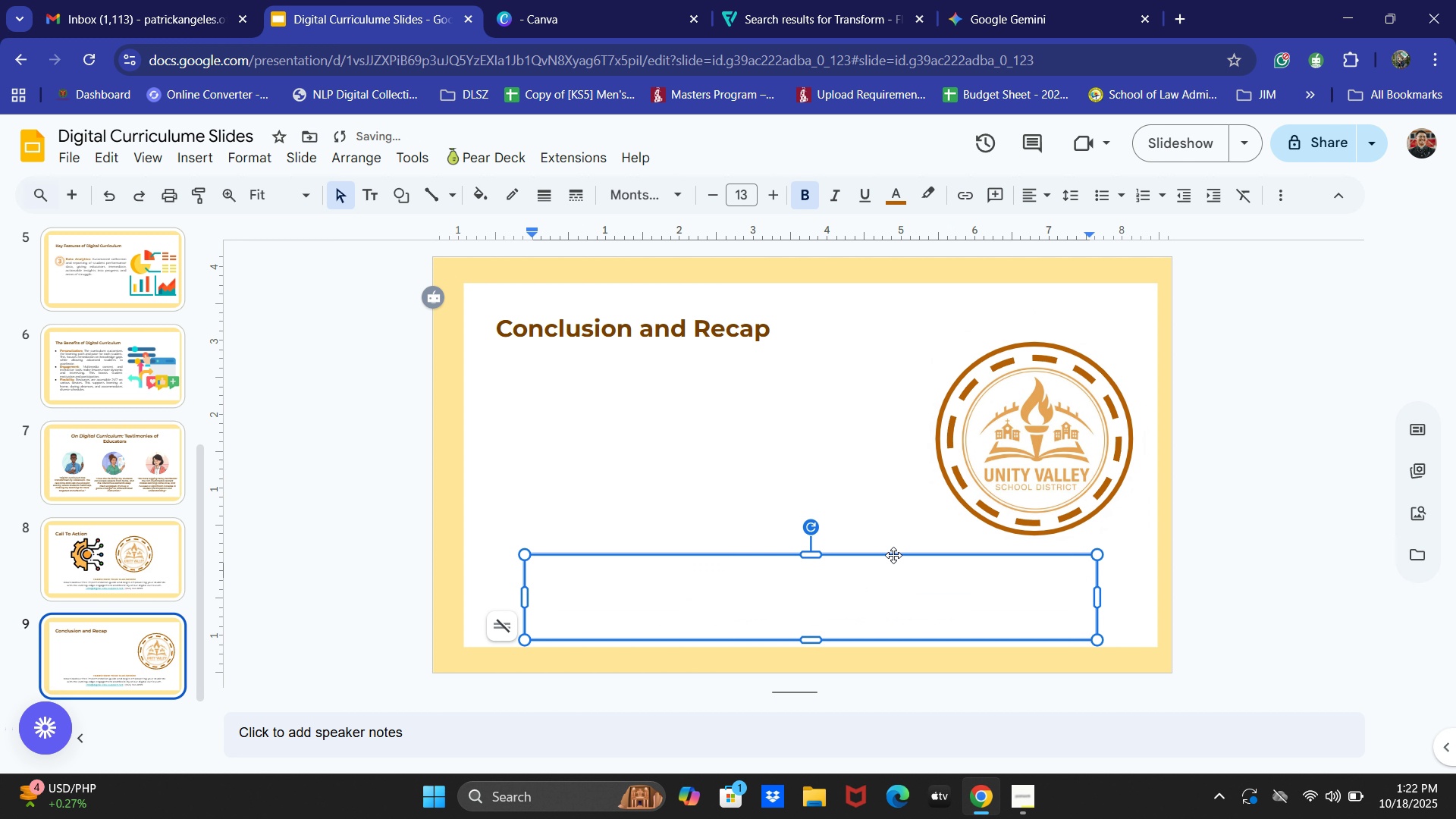 
left_click([893, 555])
 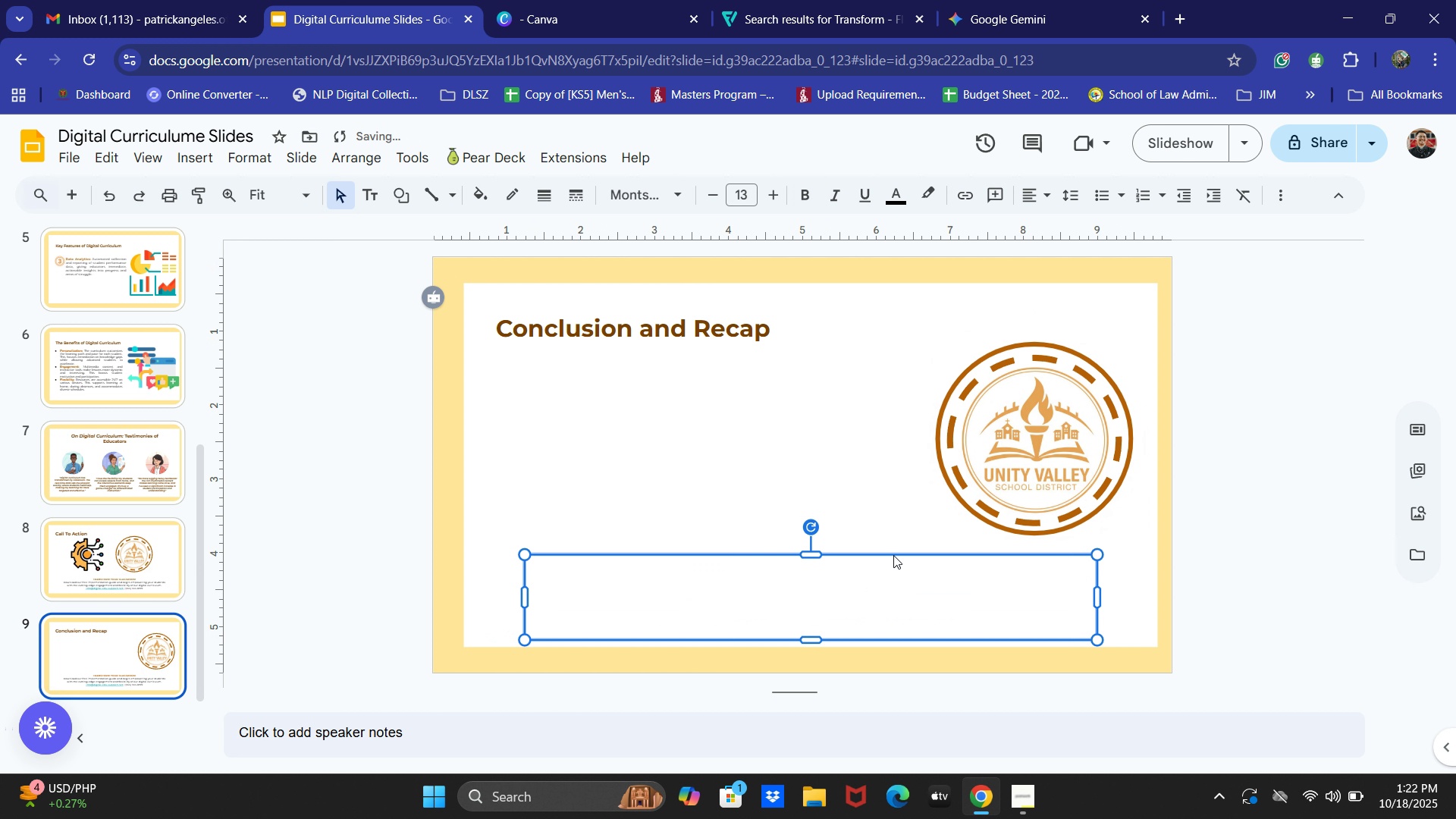 
key(Backspace)
 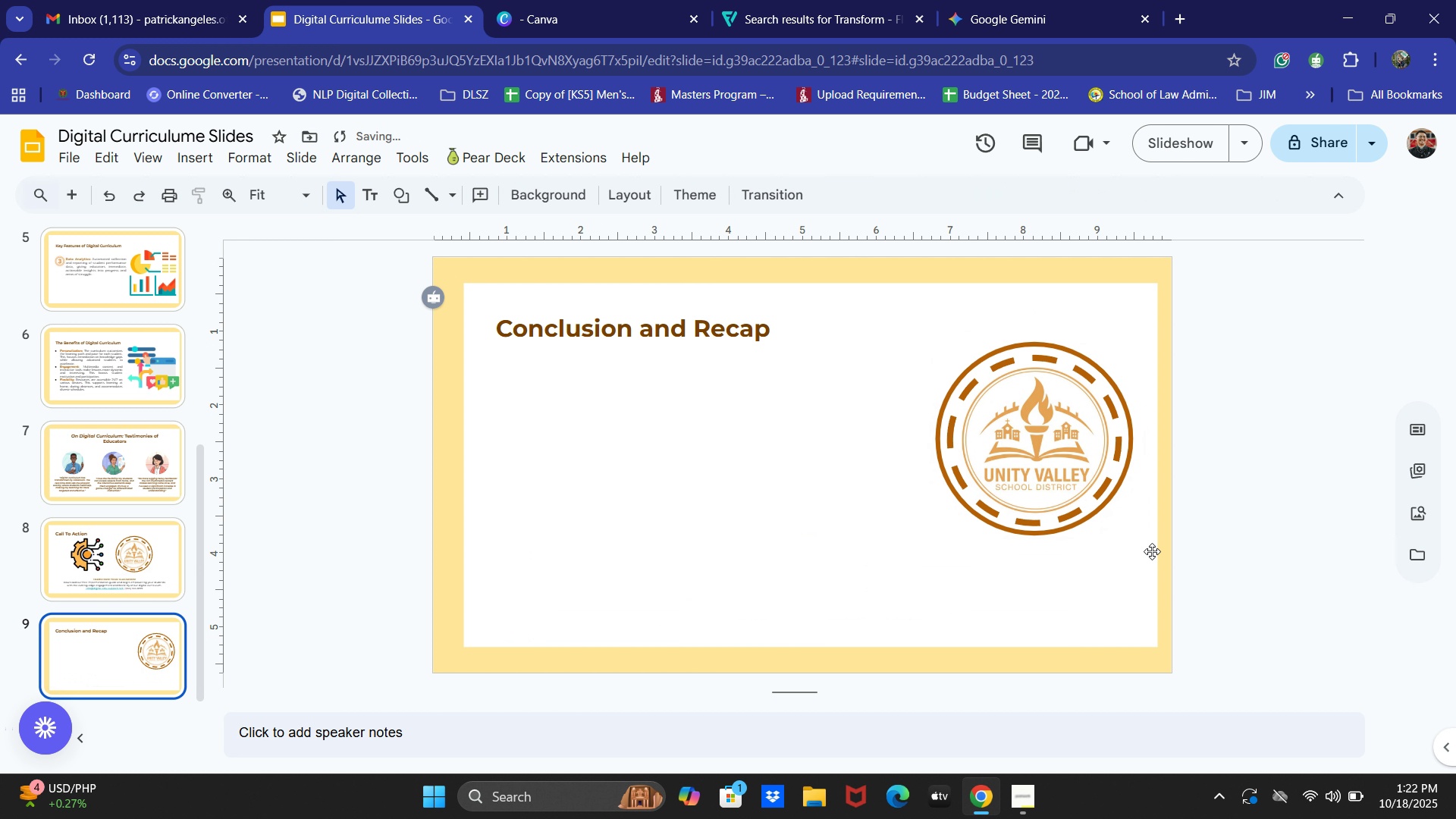 
left_click([1153, 553])
 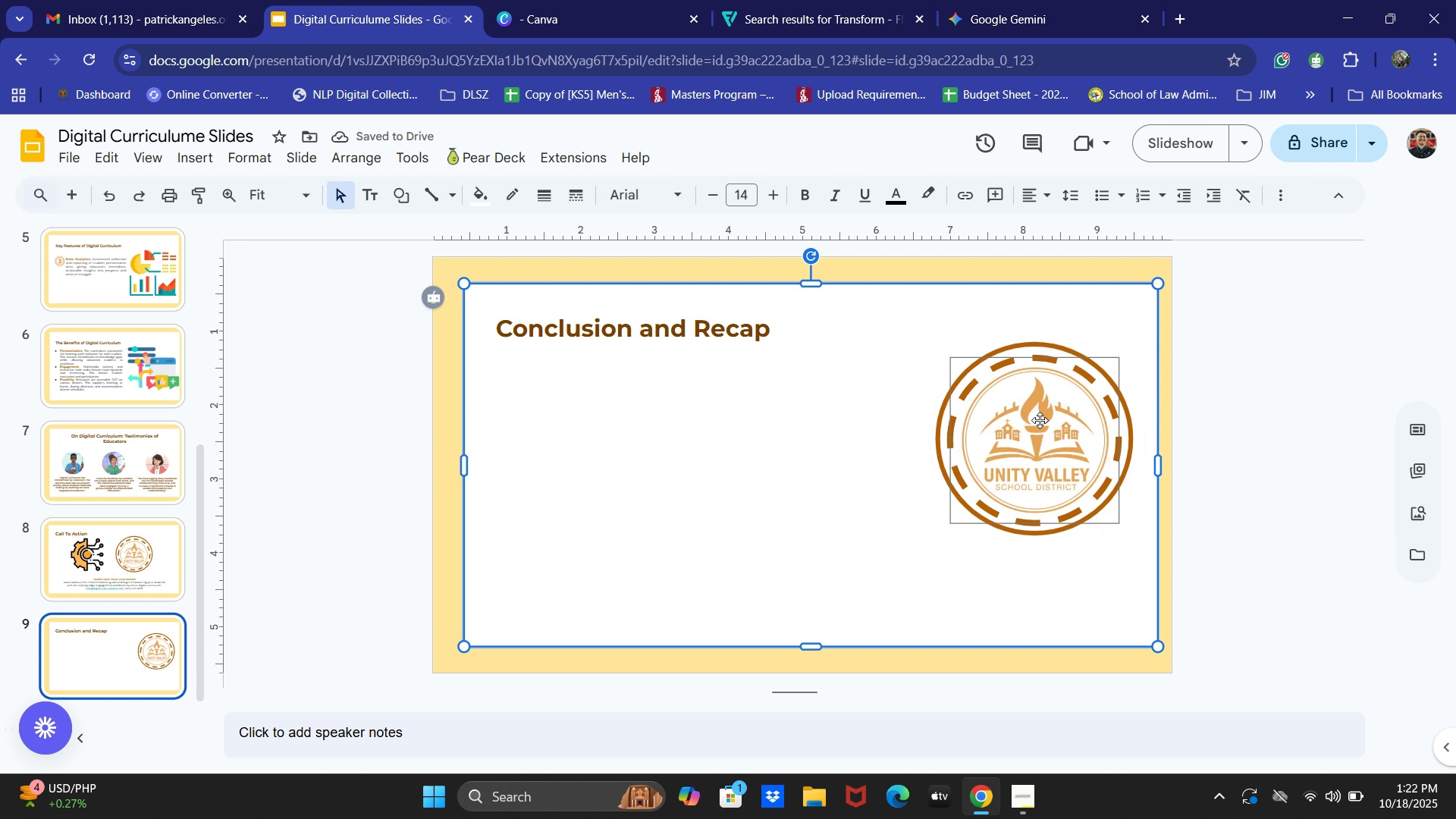 
left_click([1039, 425])
 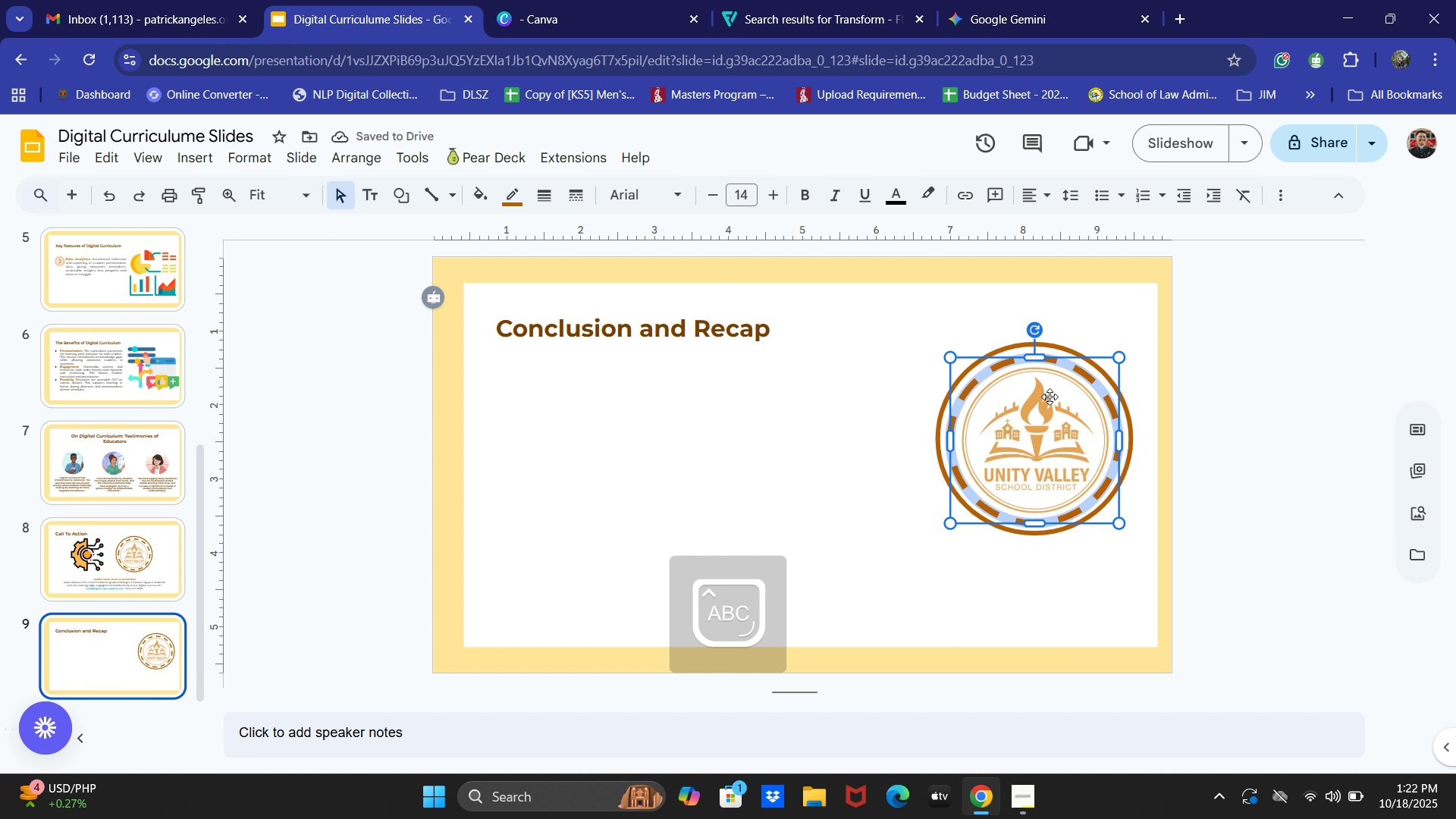 
hold_key(key=CapsLock, duration=1.5)
 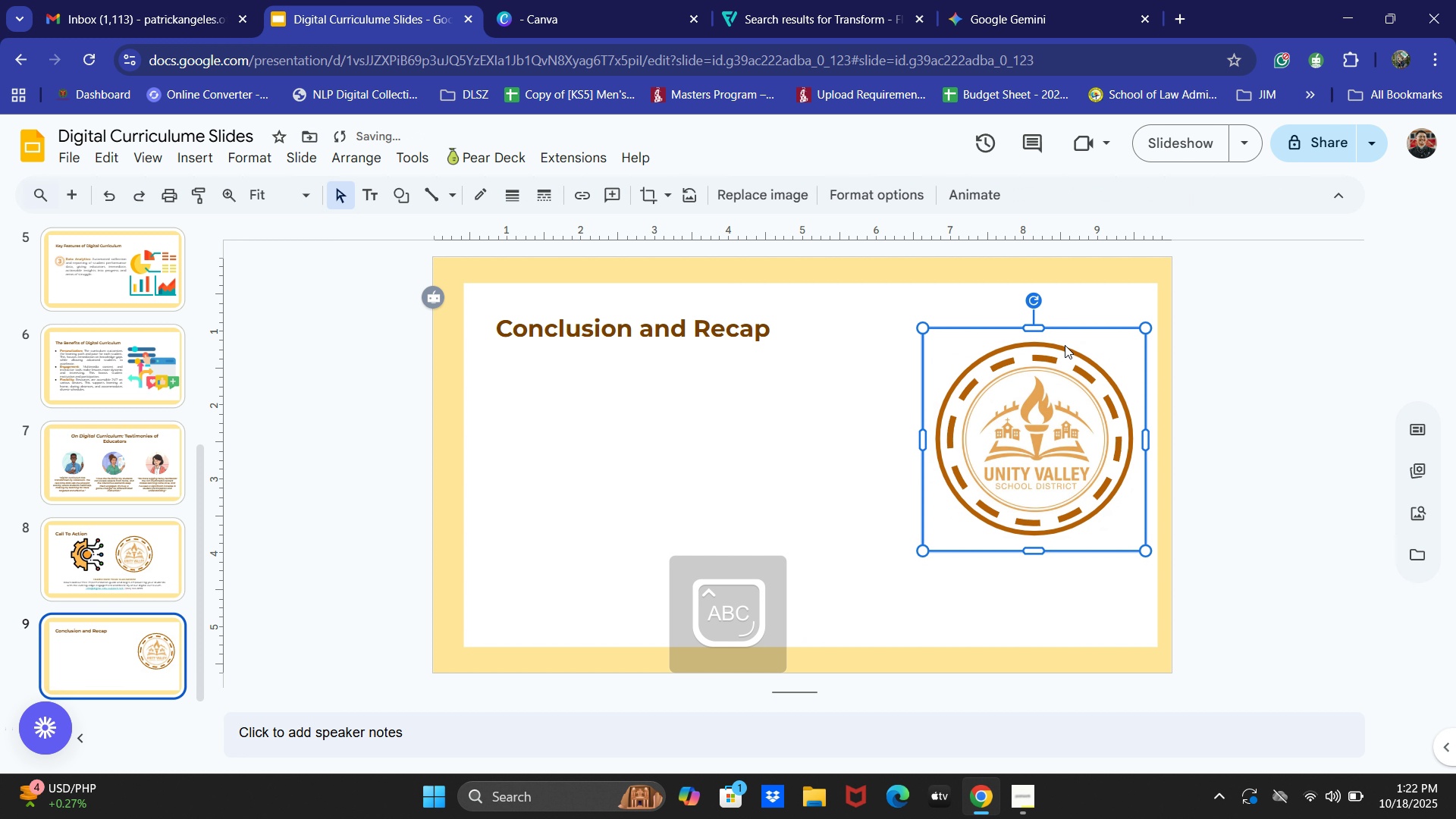 
left_click([1065, 344])
 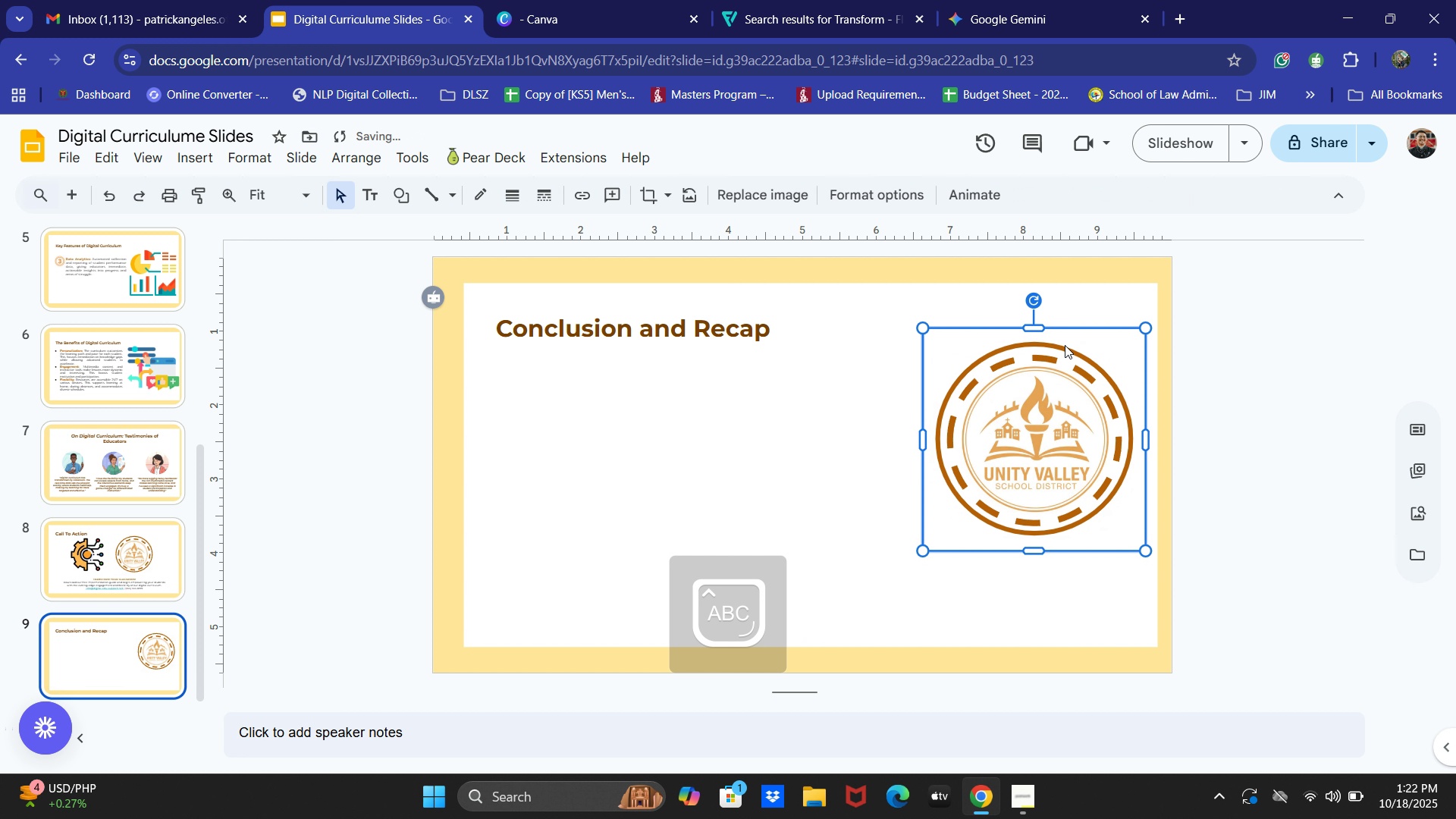 
key(ArrowUp)
 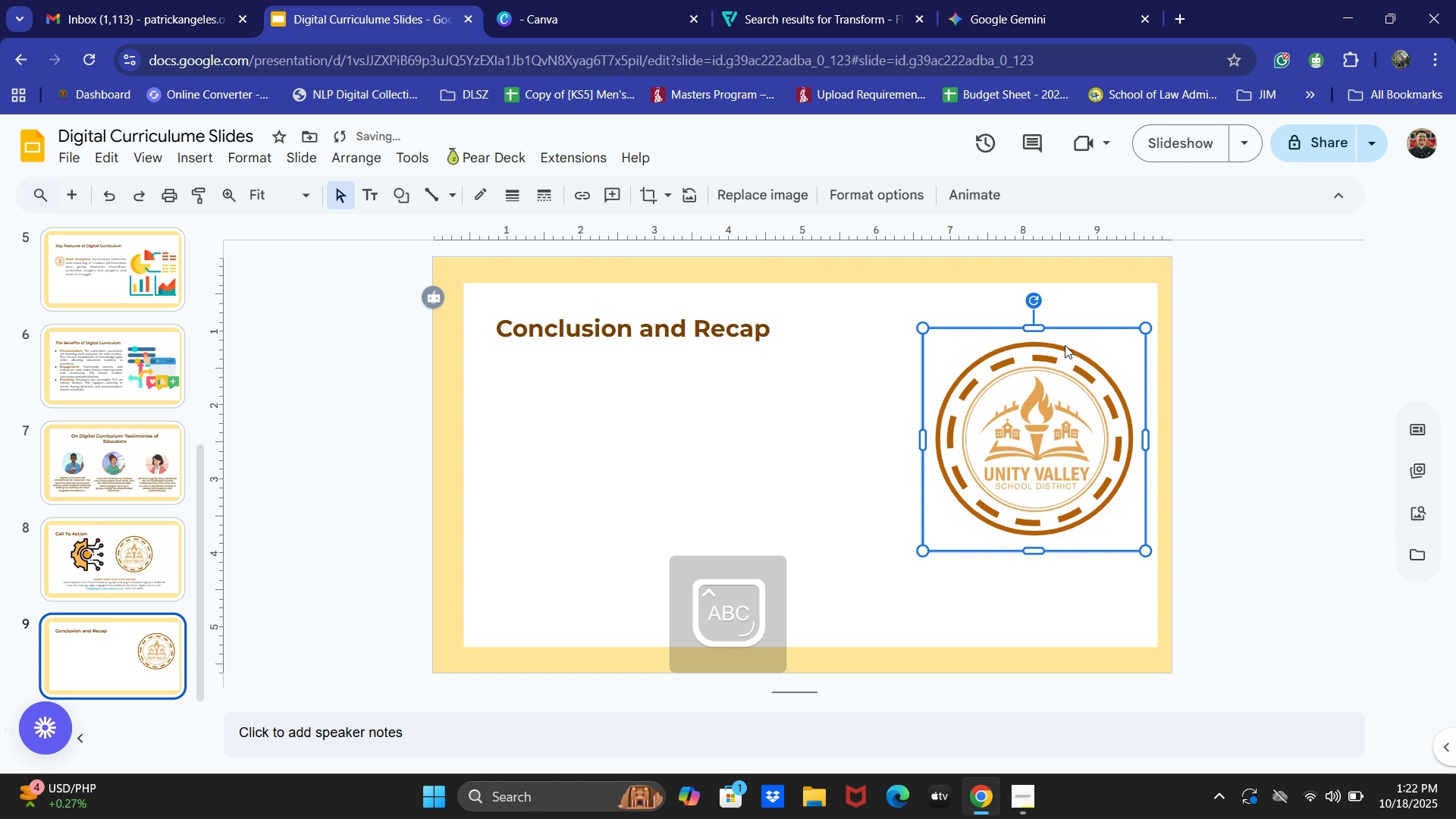 
key(ArrowUp)
 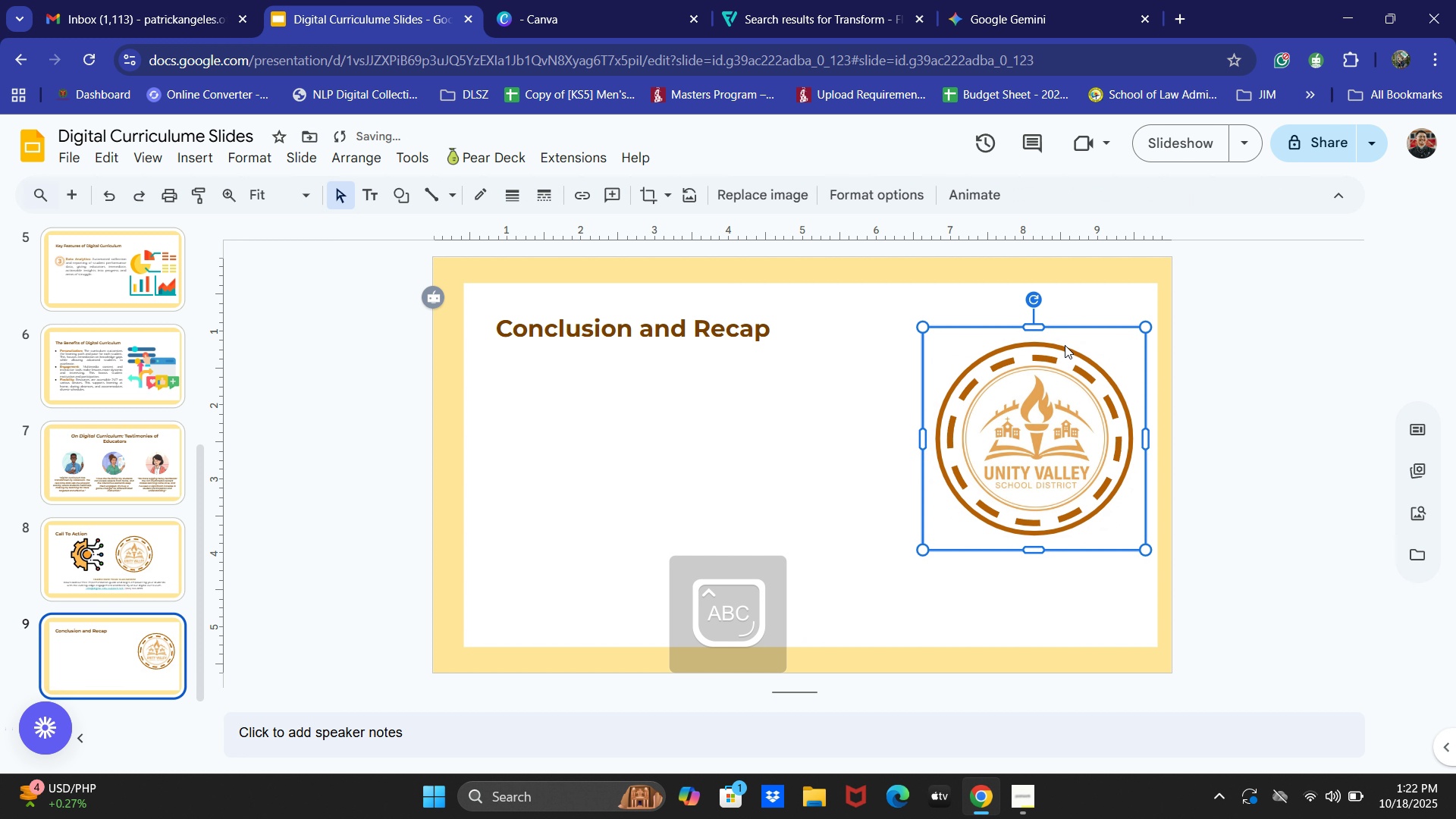 
key(ArrowUp)
 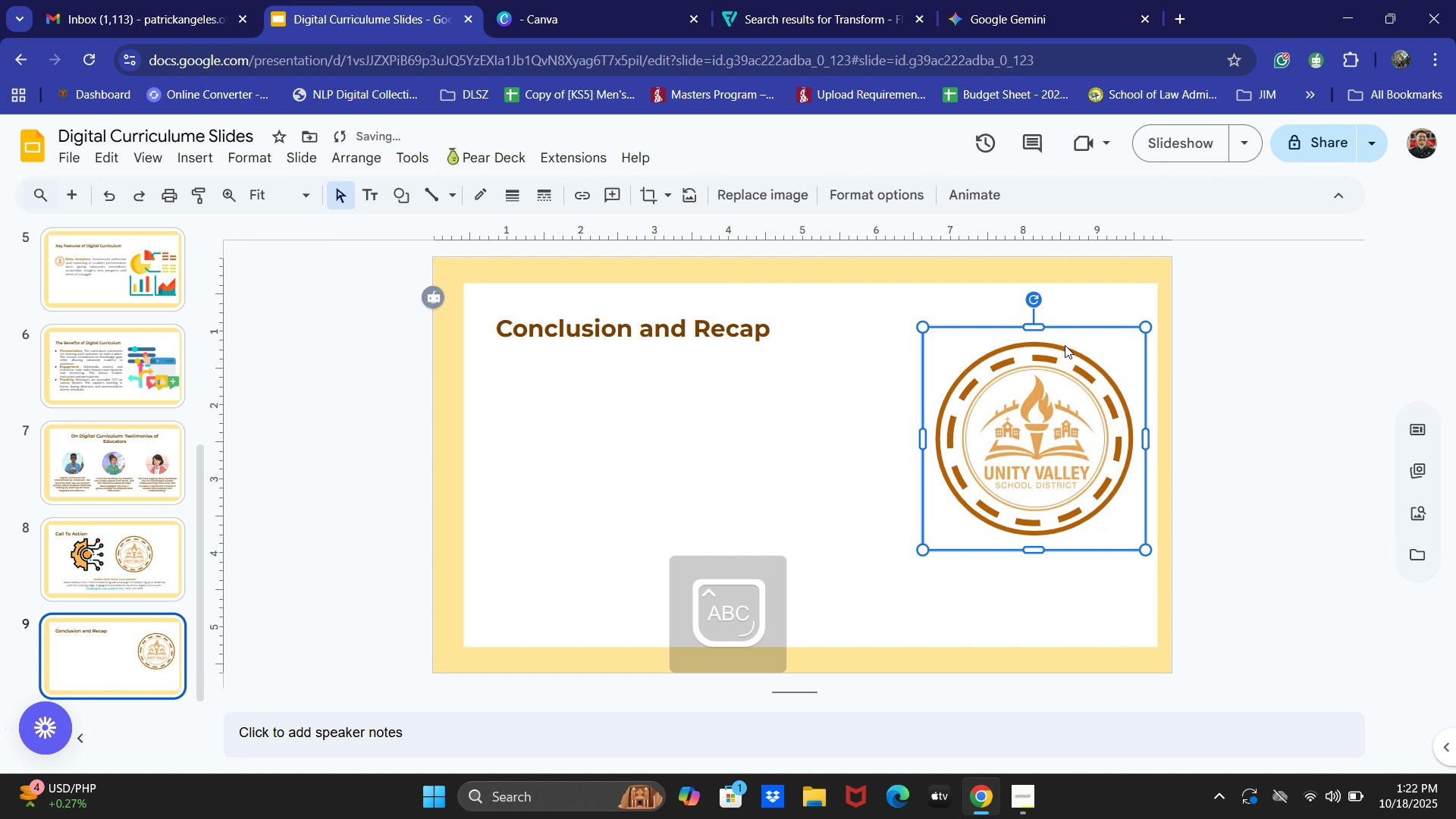 
key(ArrowDown)
 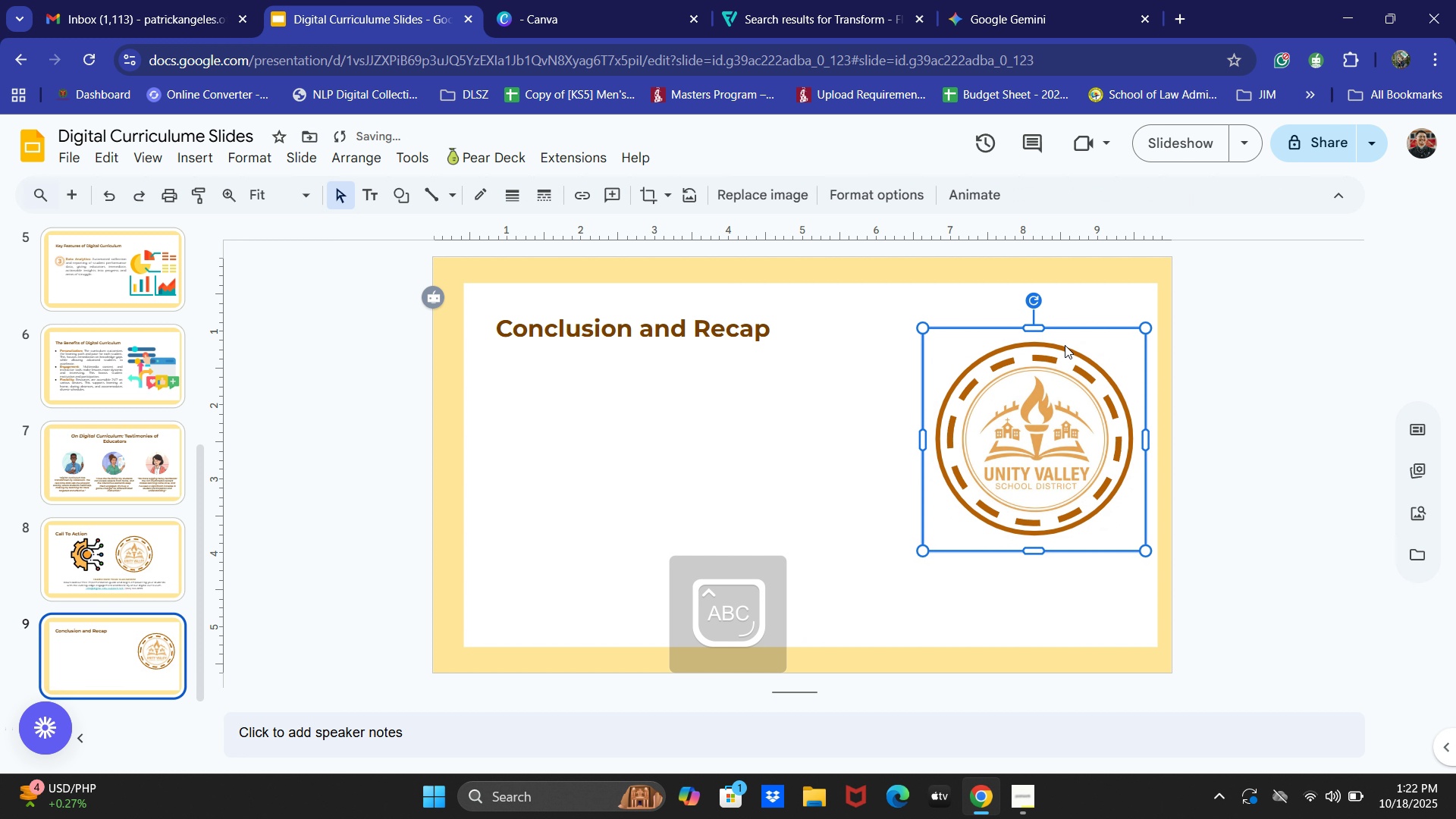 
key(ArrowDown)
 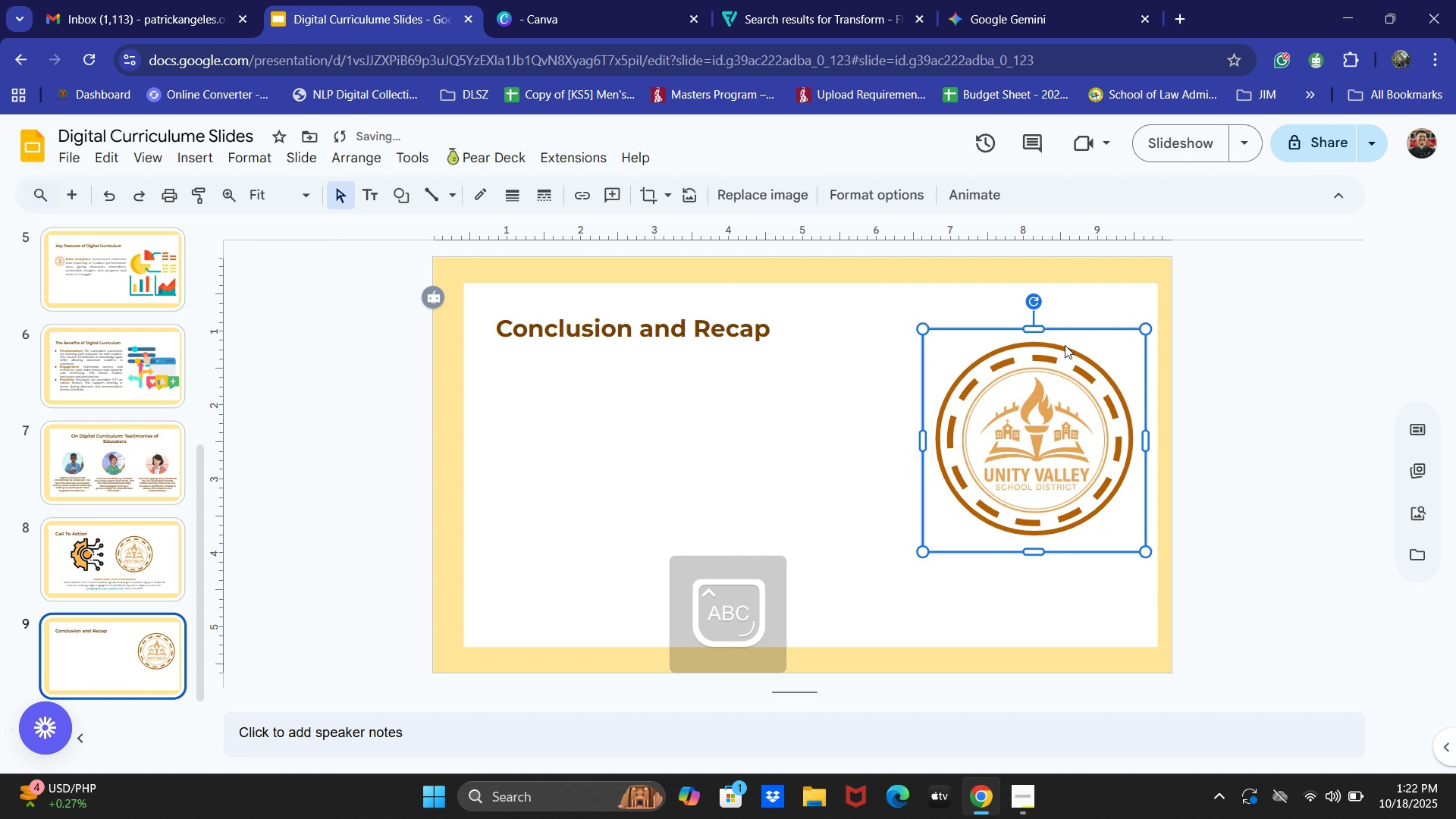 
key(ArrowDown)
 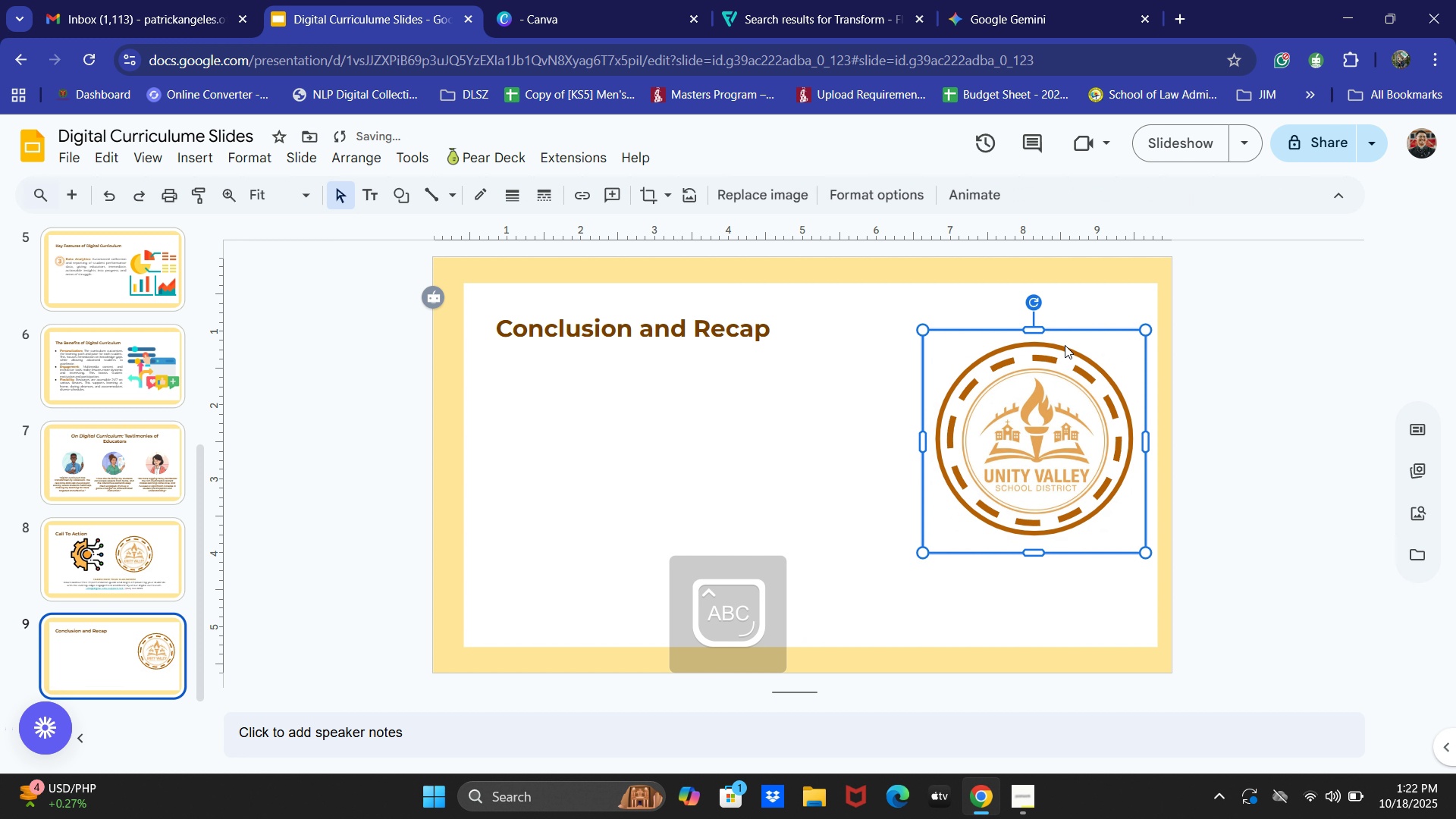 
key(ArrowDown)
 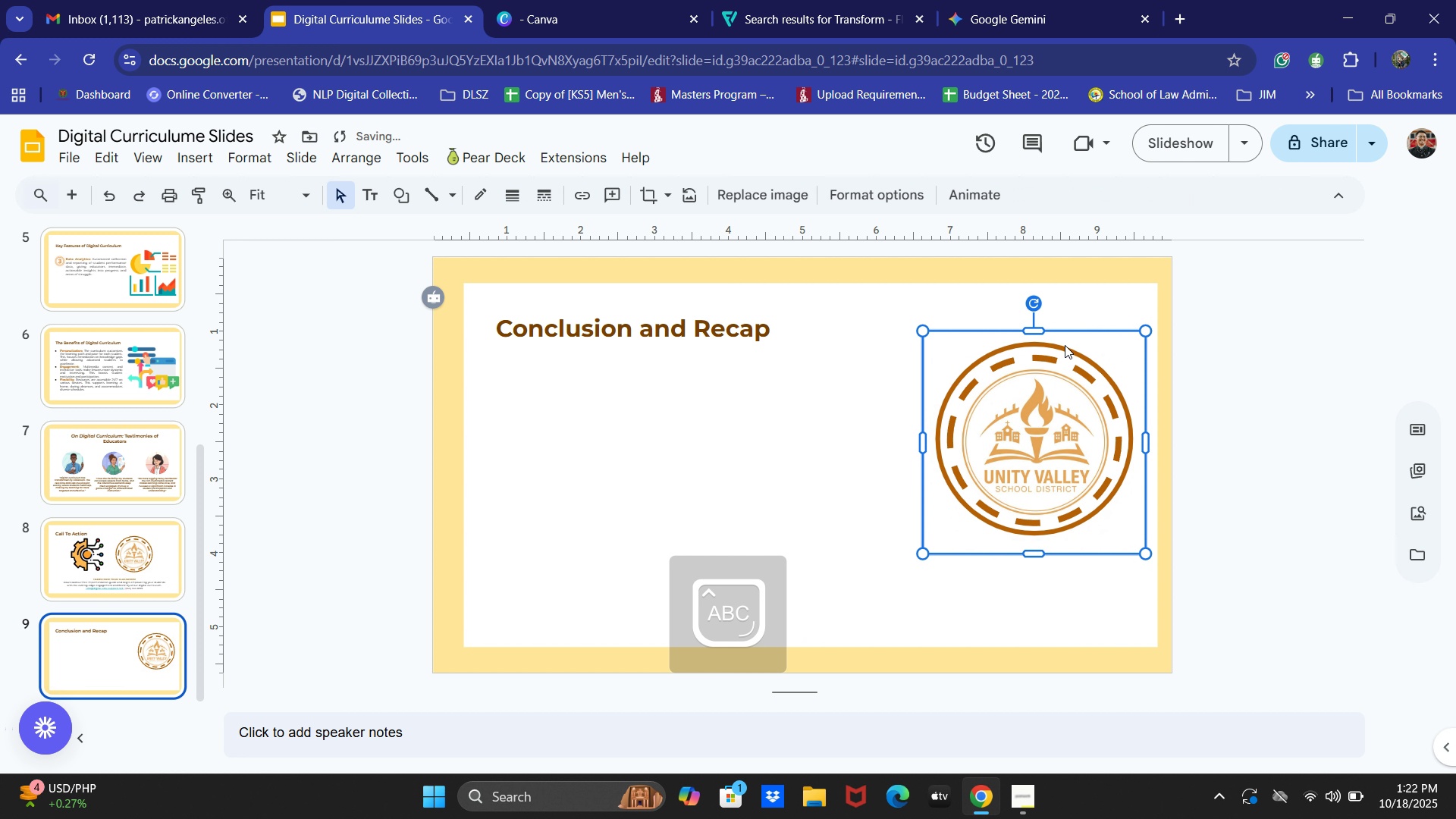 
key(ArrowDown)
 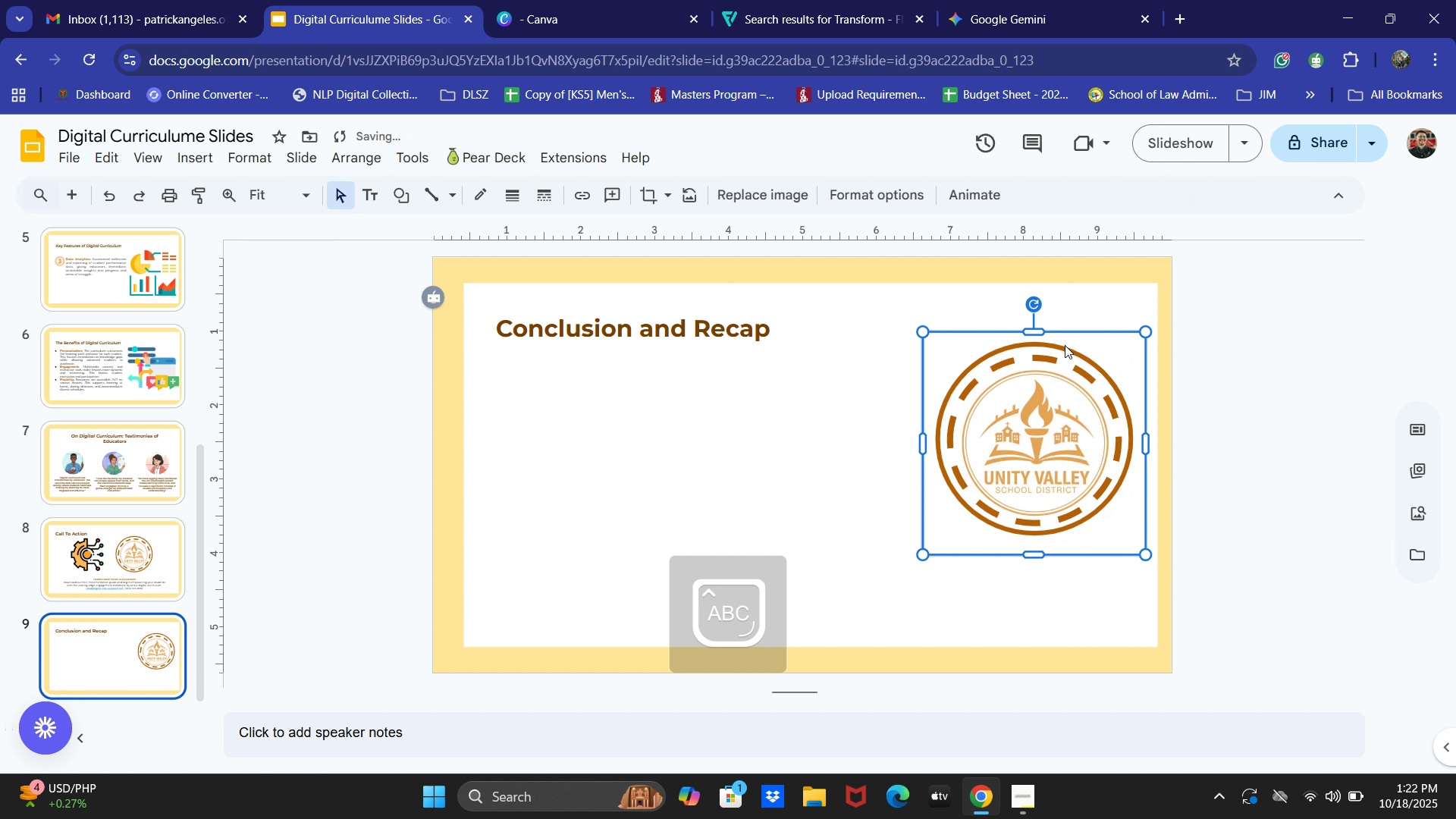 
key(ArrowDown)
 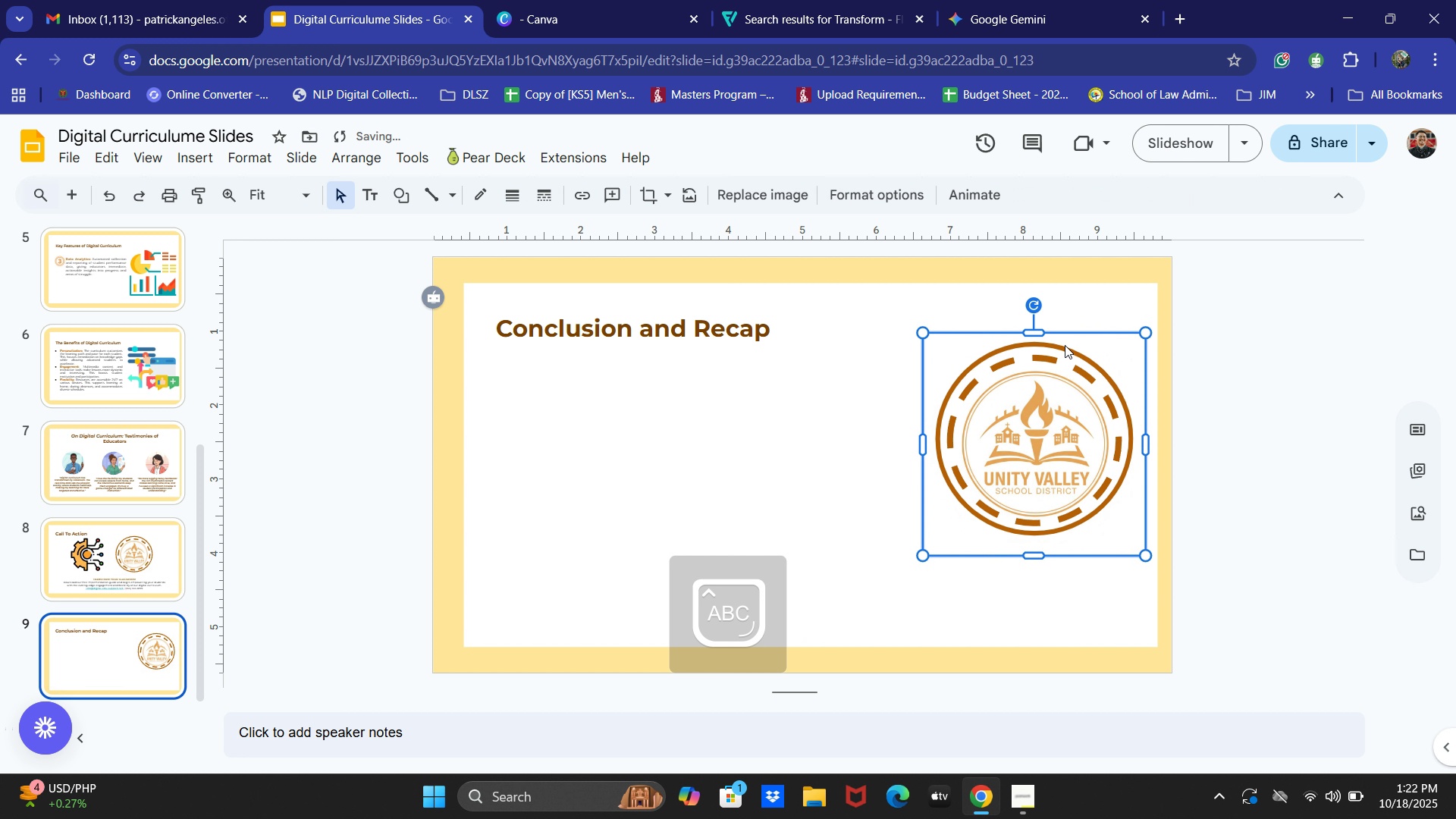 
key(ArrowDown)
 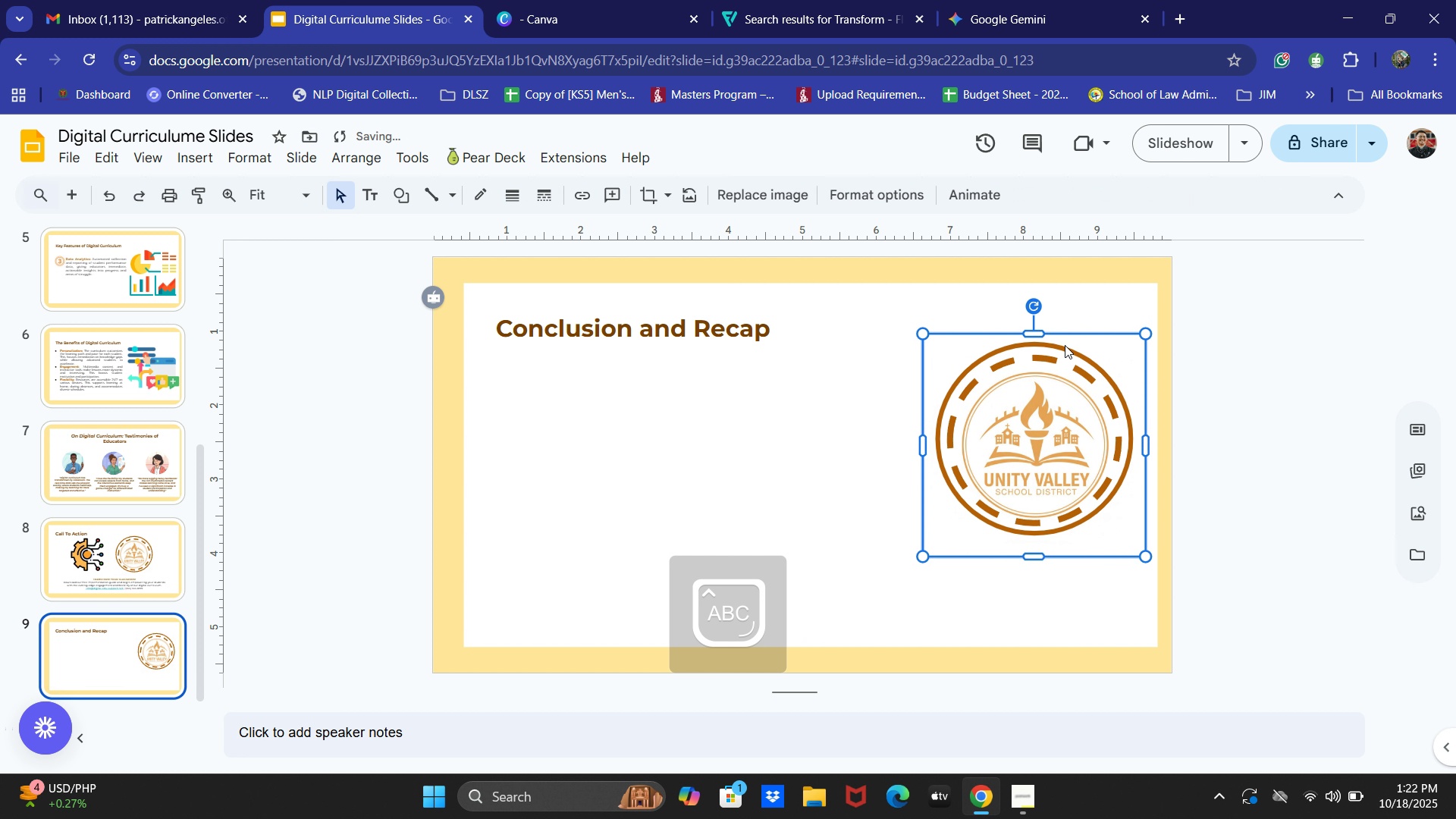 
key(ArrowDown)
 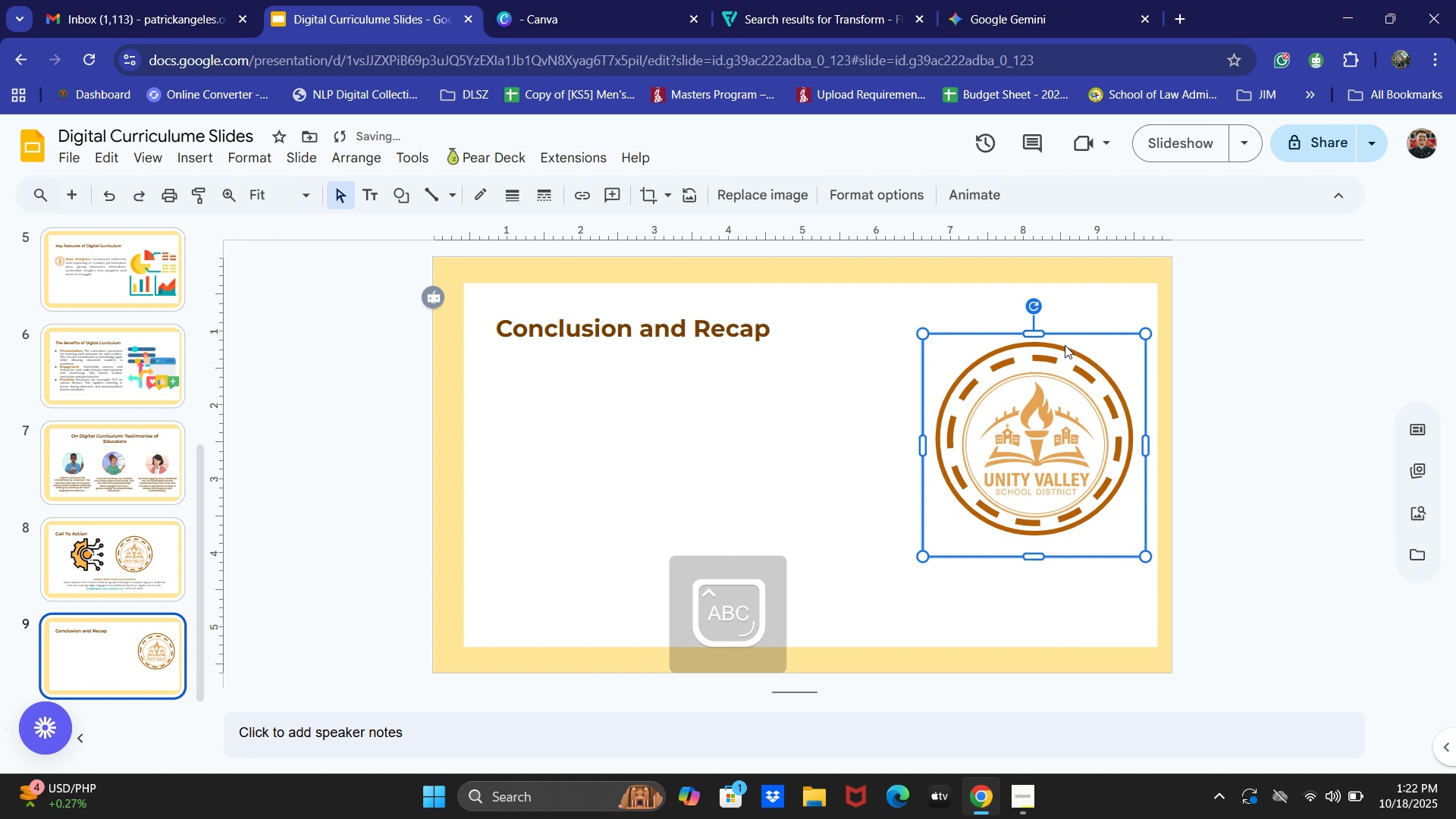 
key(ArrowDown)
 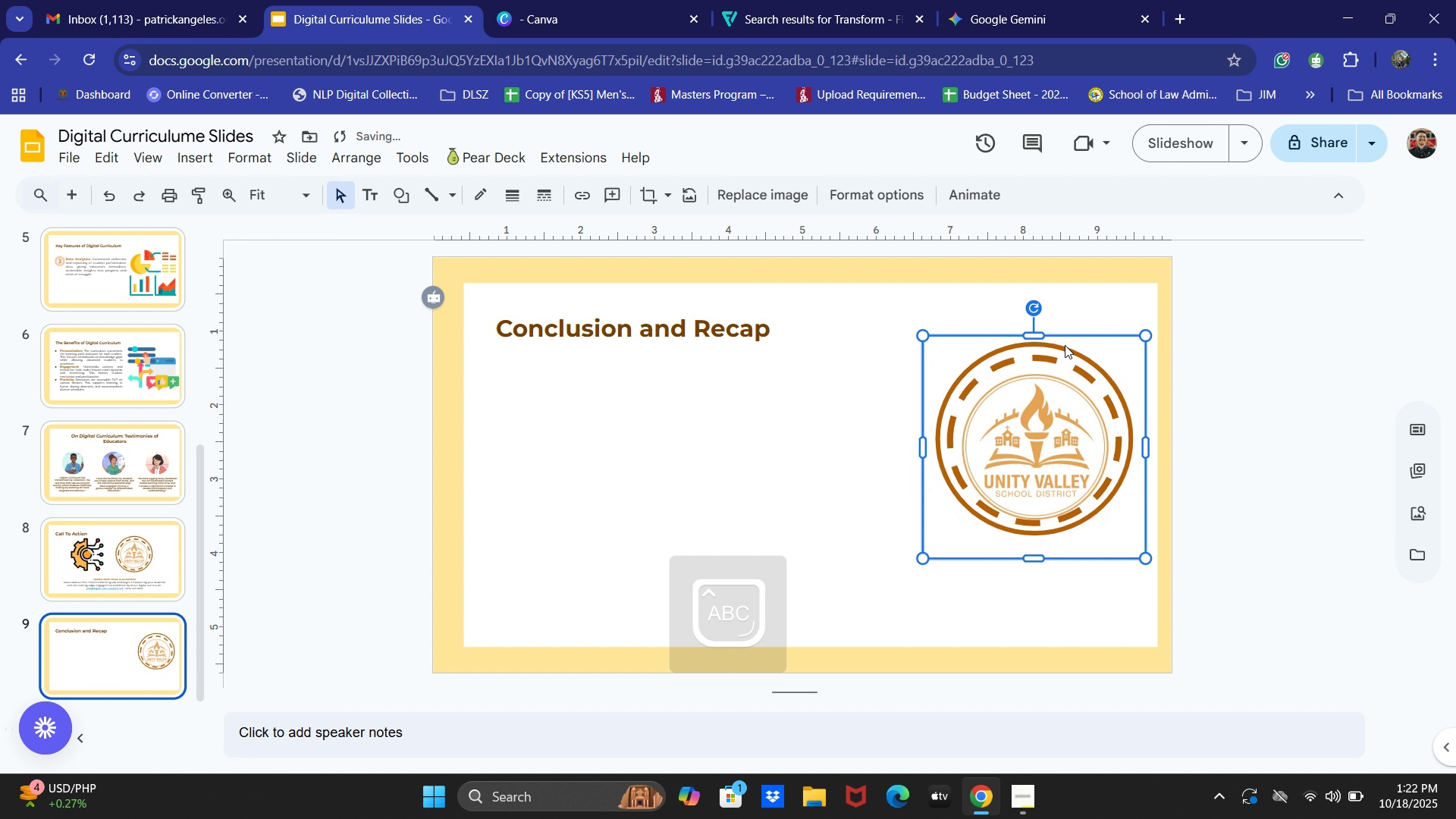 
key(ArrowDown)
 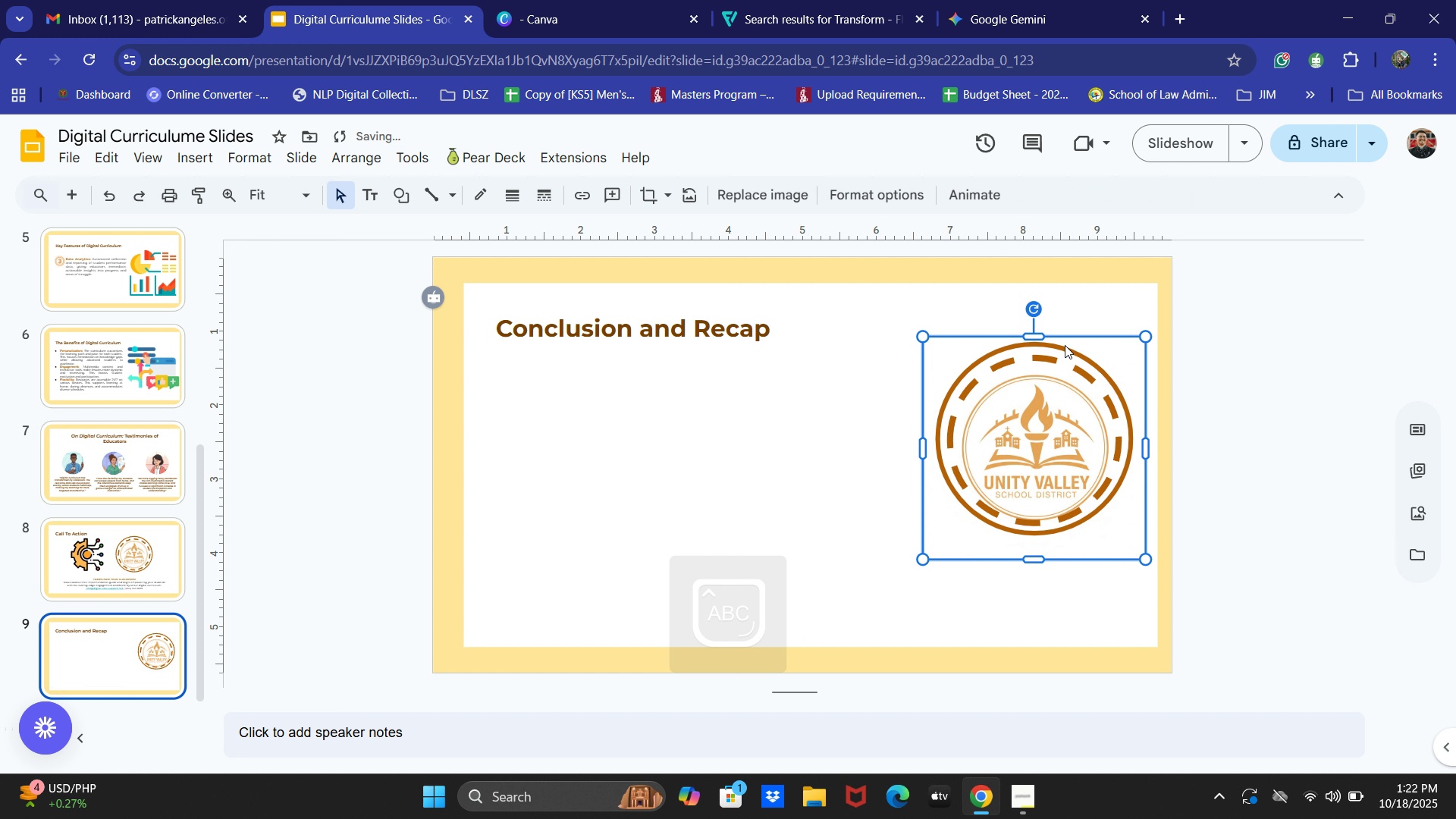 
key(ArrowDown)
 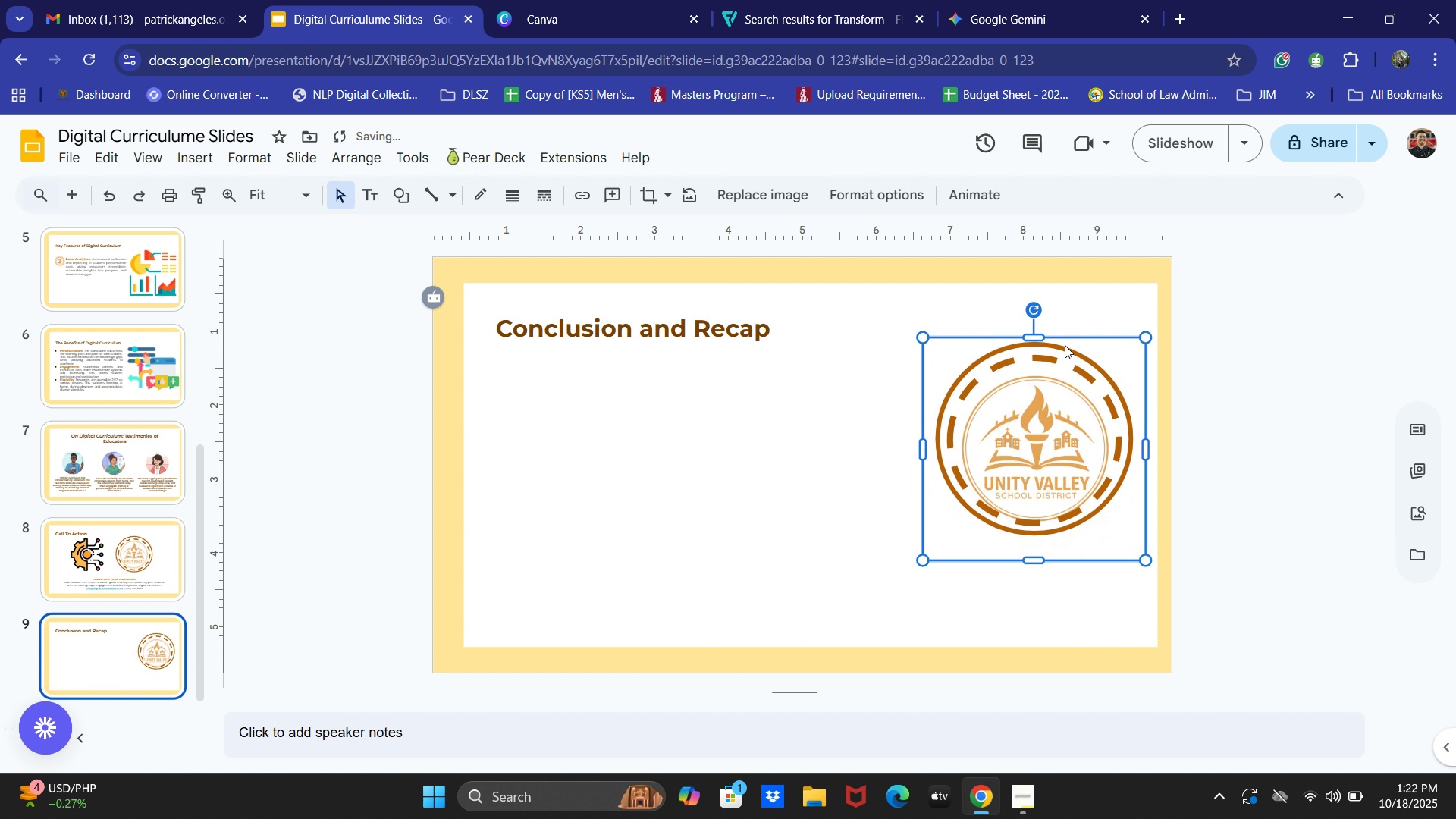 
key(ArrowDown)
 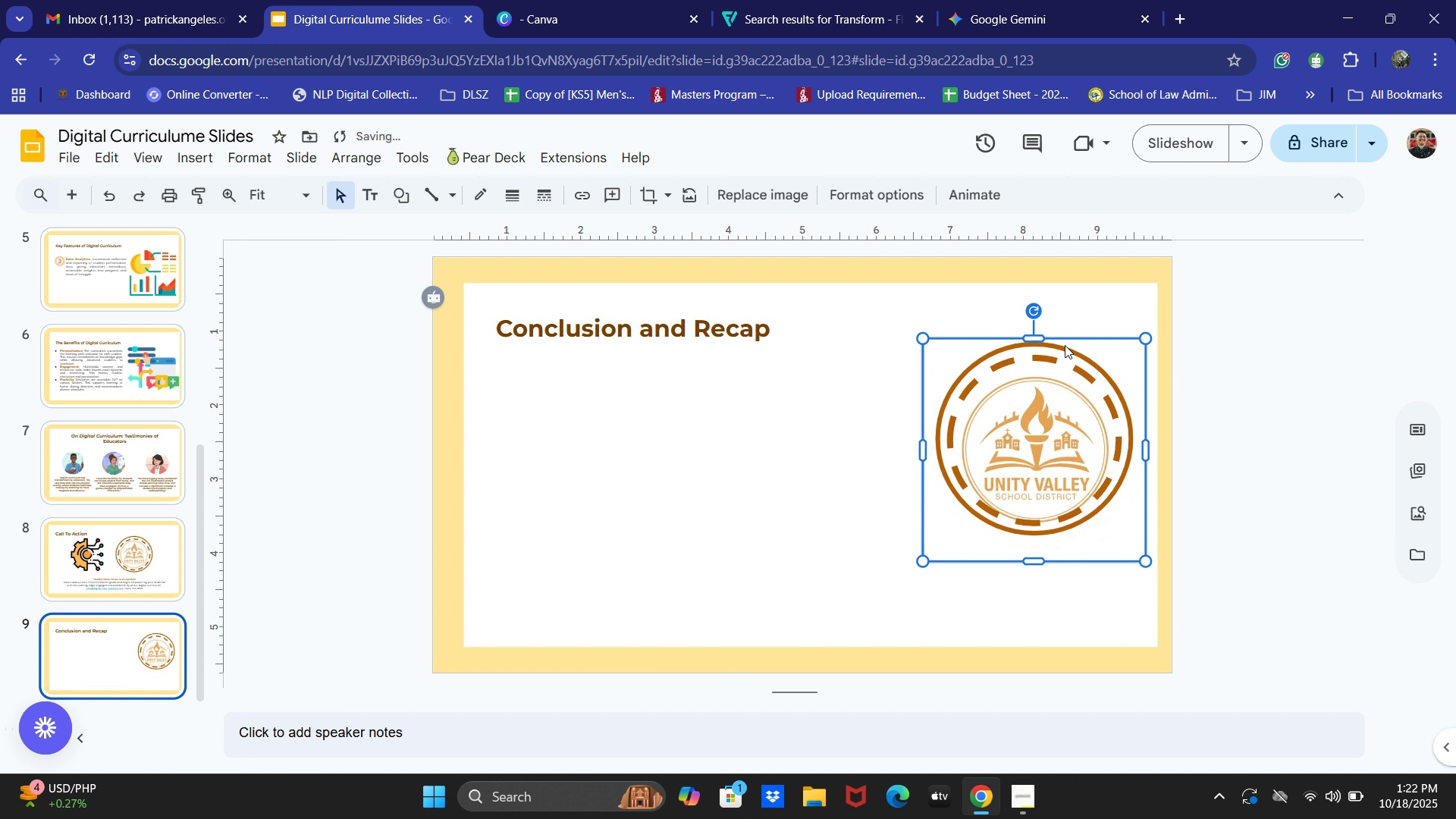 
key(ArrowDown)
 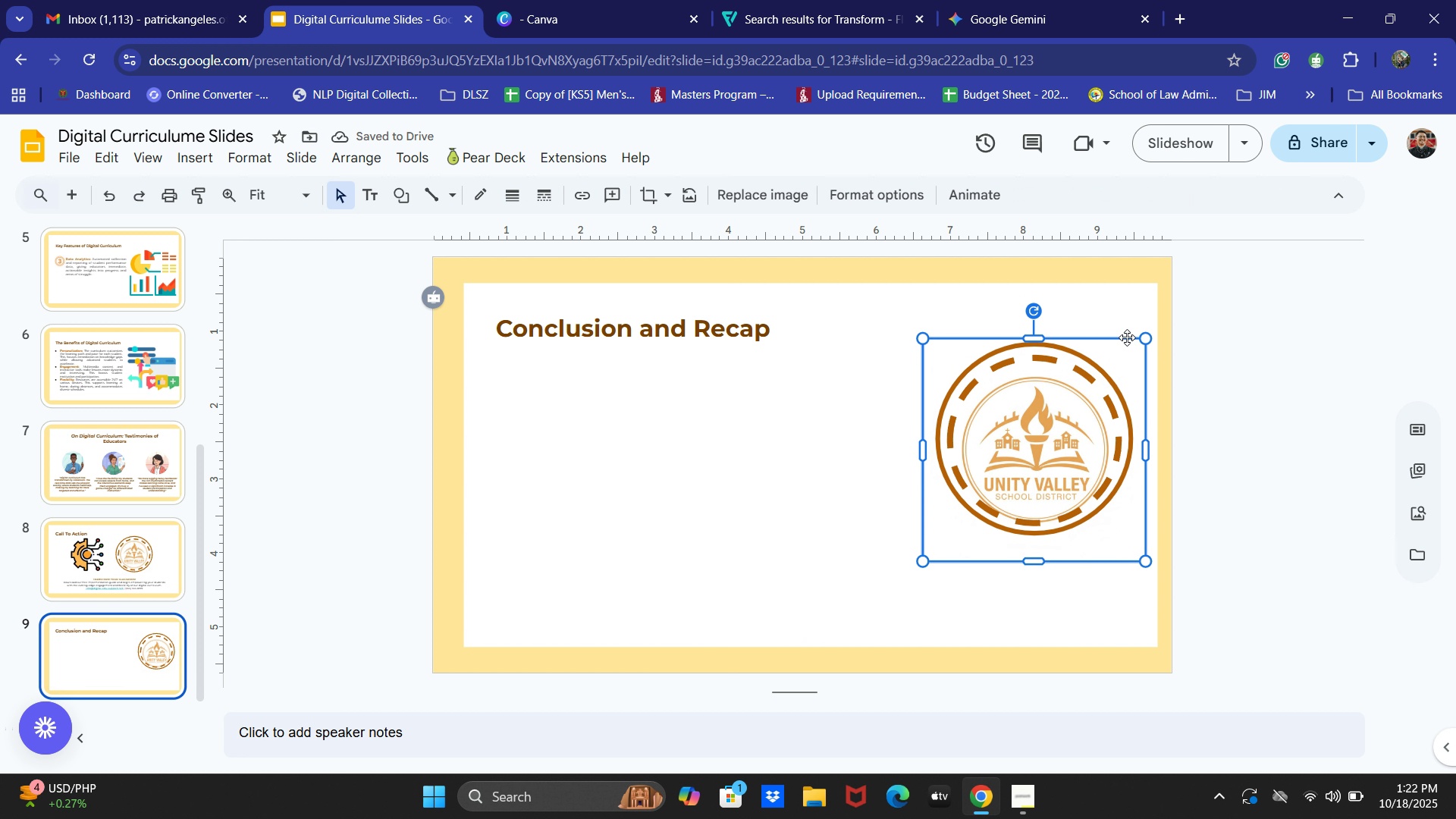 
double_click([1046, 358])
 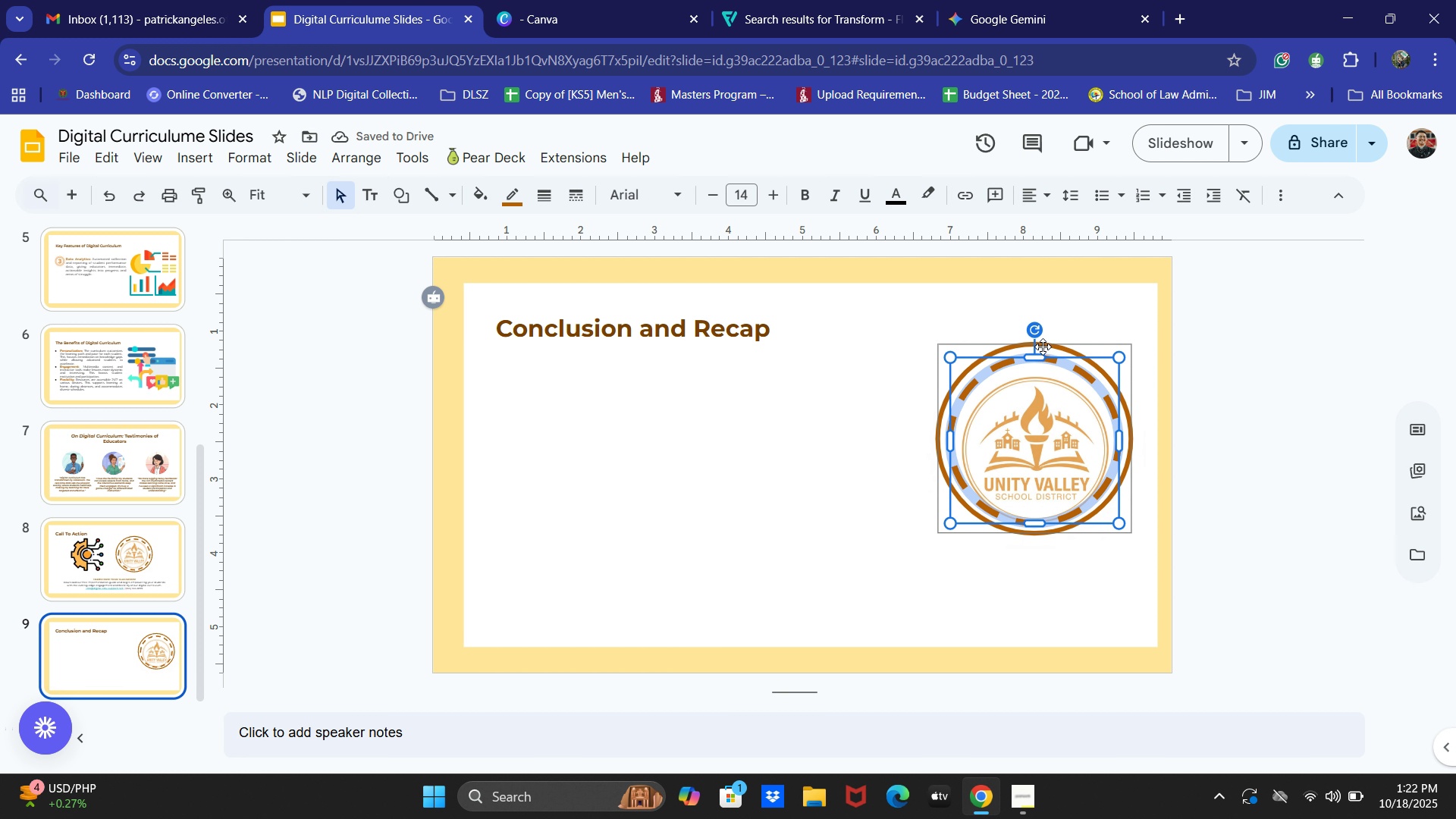 
hold_key(key=CapsLock, duration=0.5)
 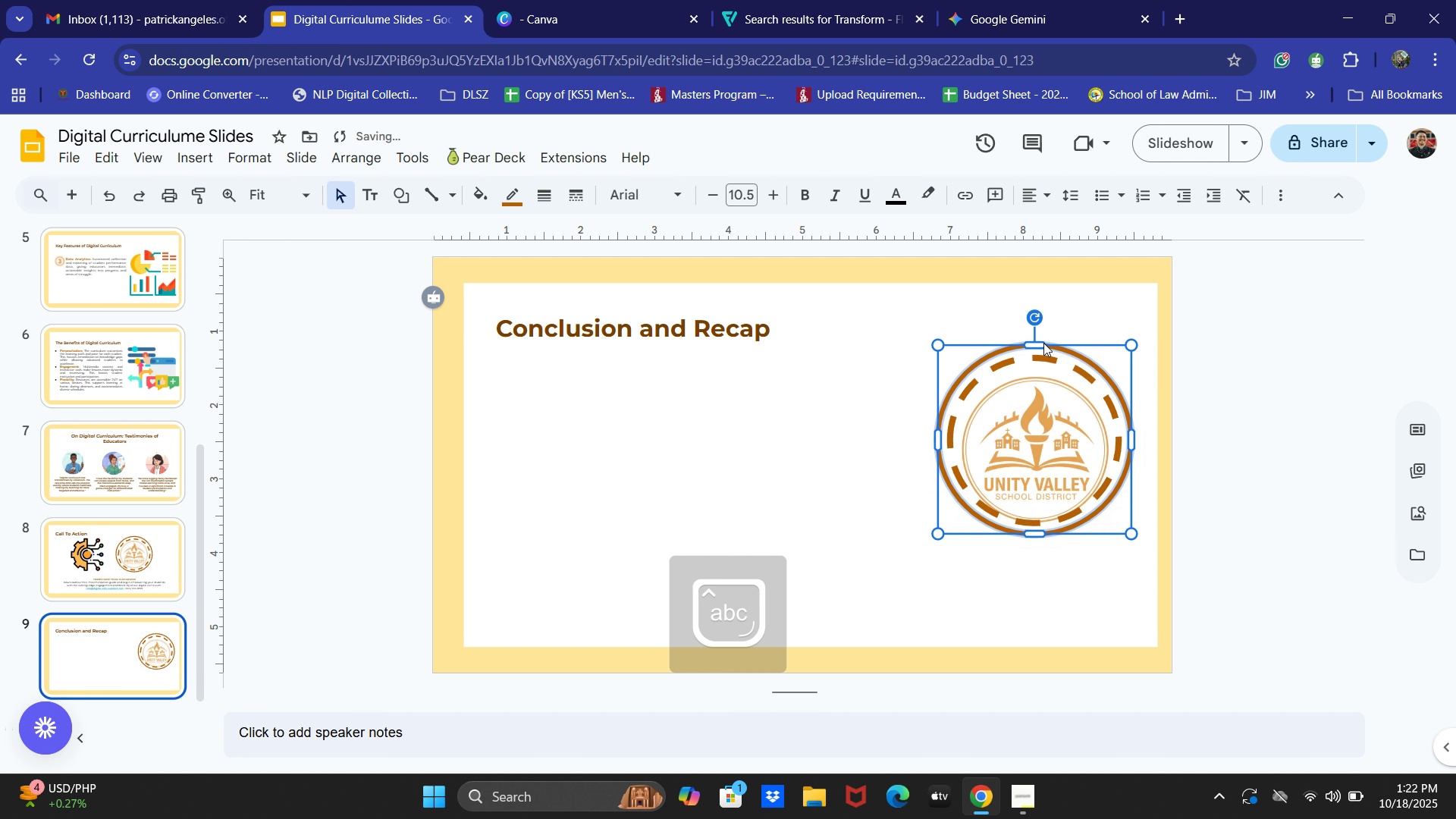 
key(ArrowDown)
 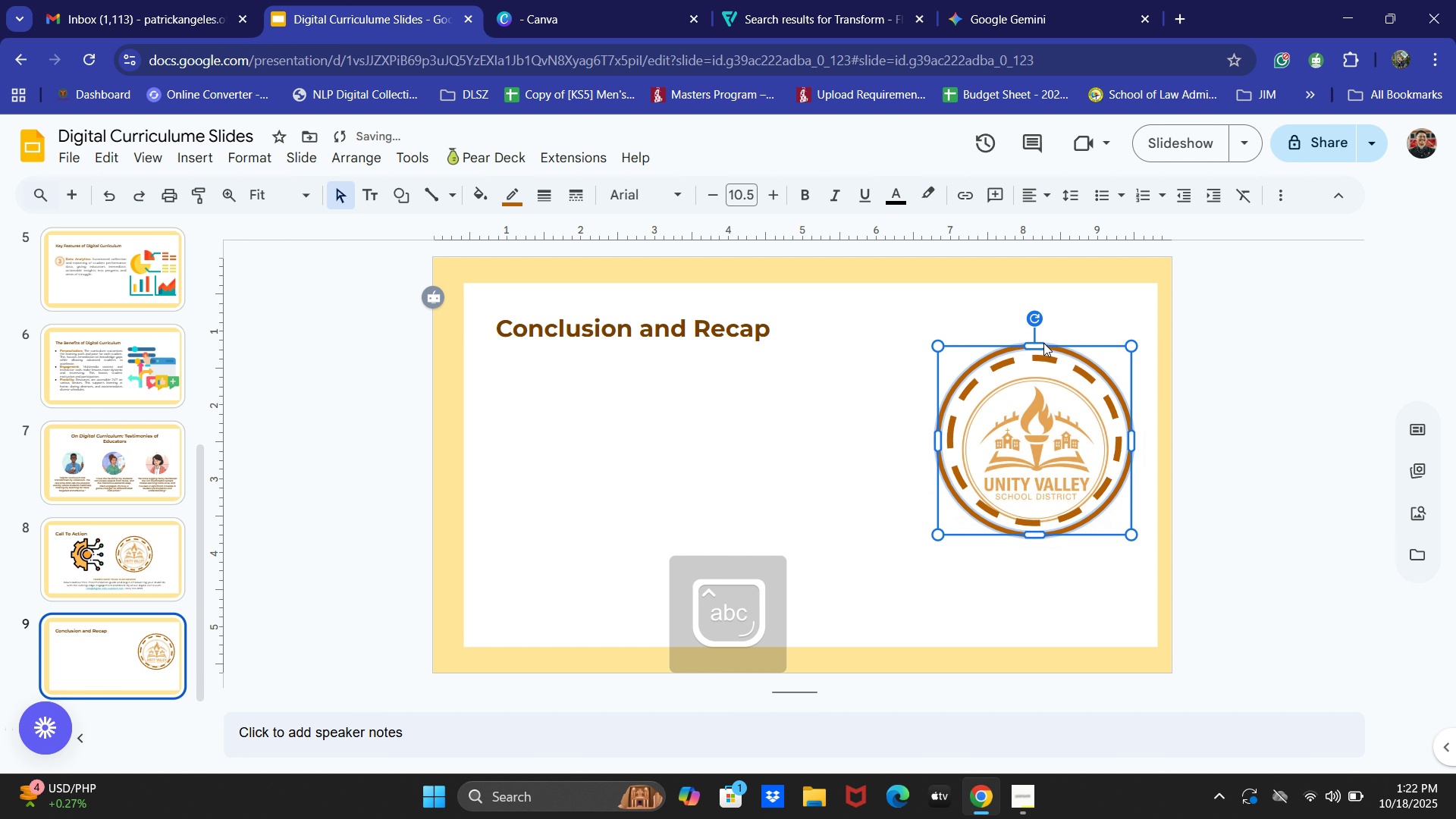 
key(ArrowDown)
 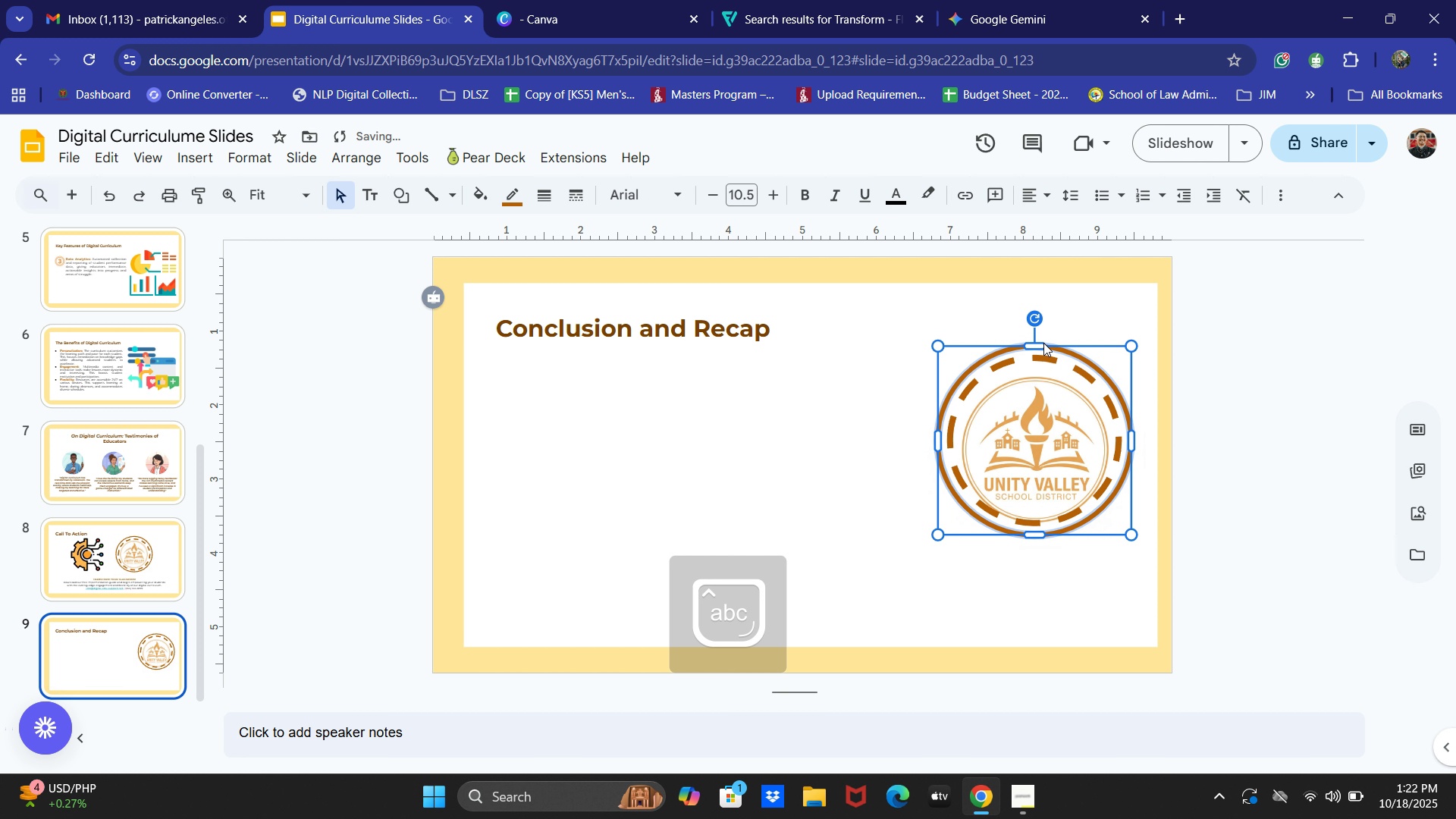 
key(ArrowDown)
 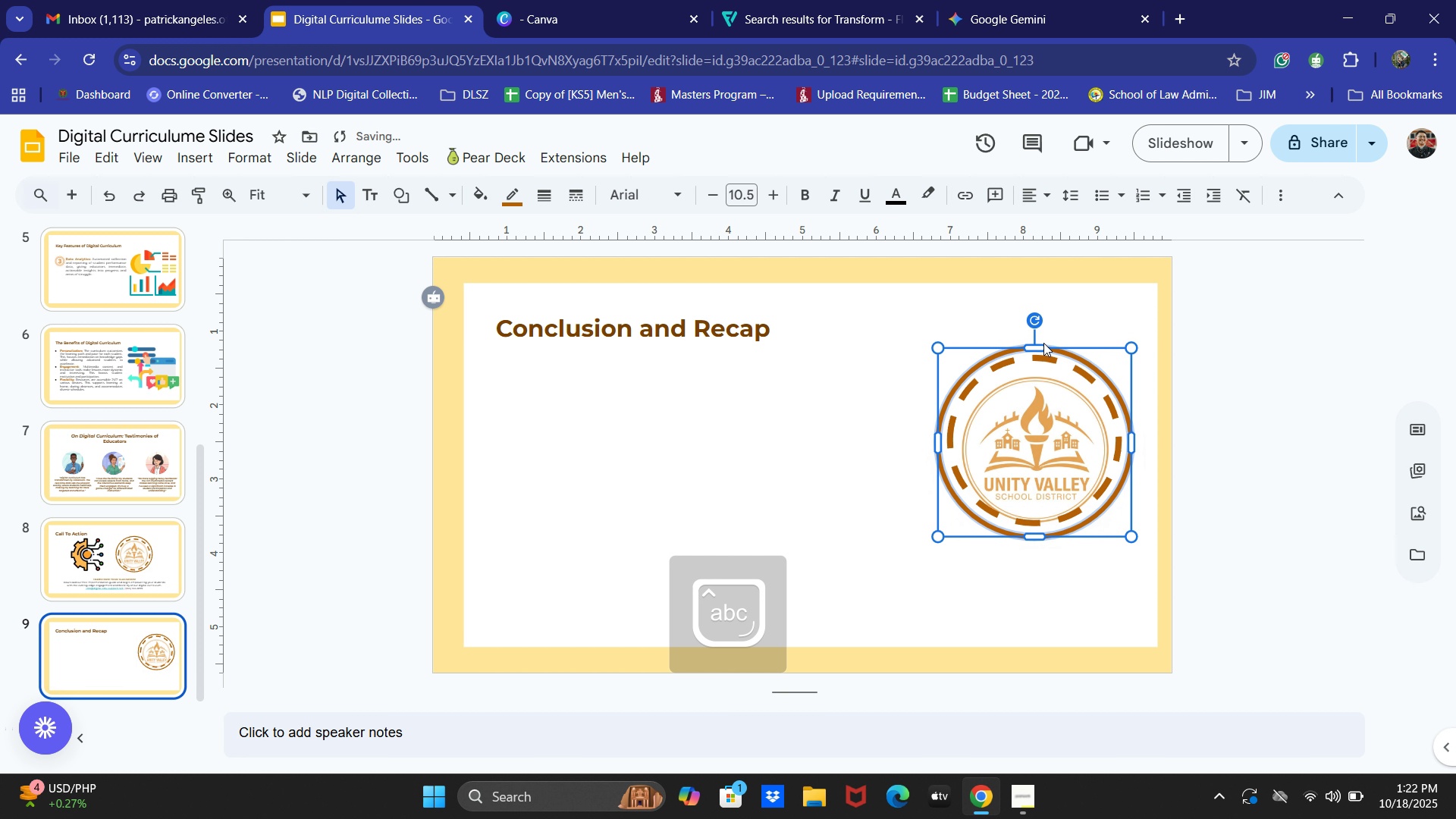 
hold_key(key=ArrowDown, duration=0.64)
 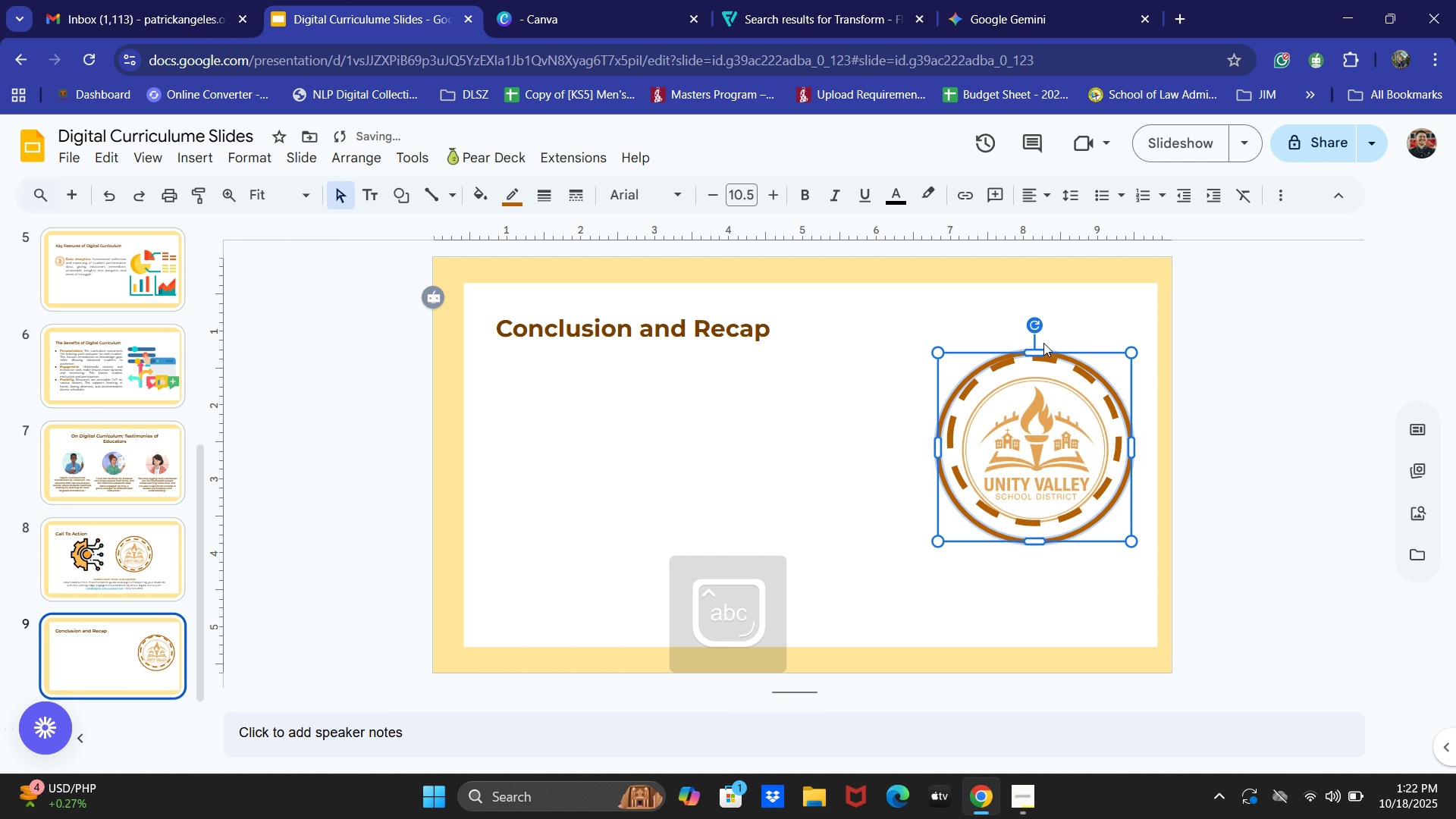 
key(ArrowUp)
 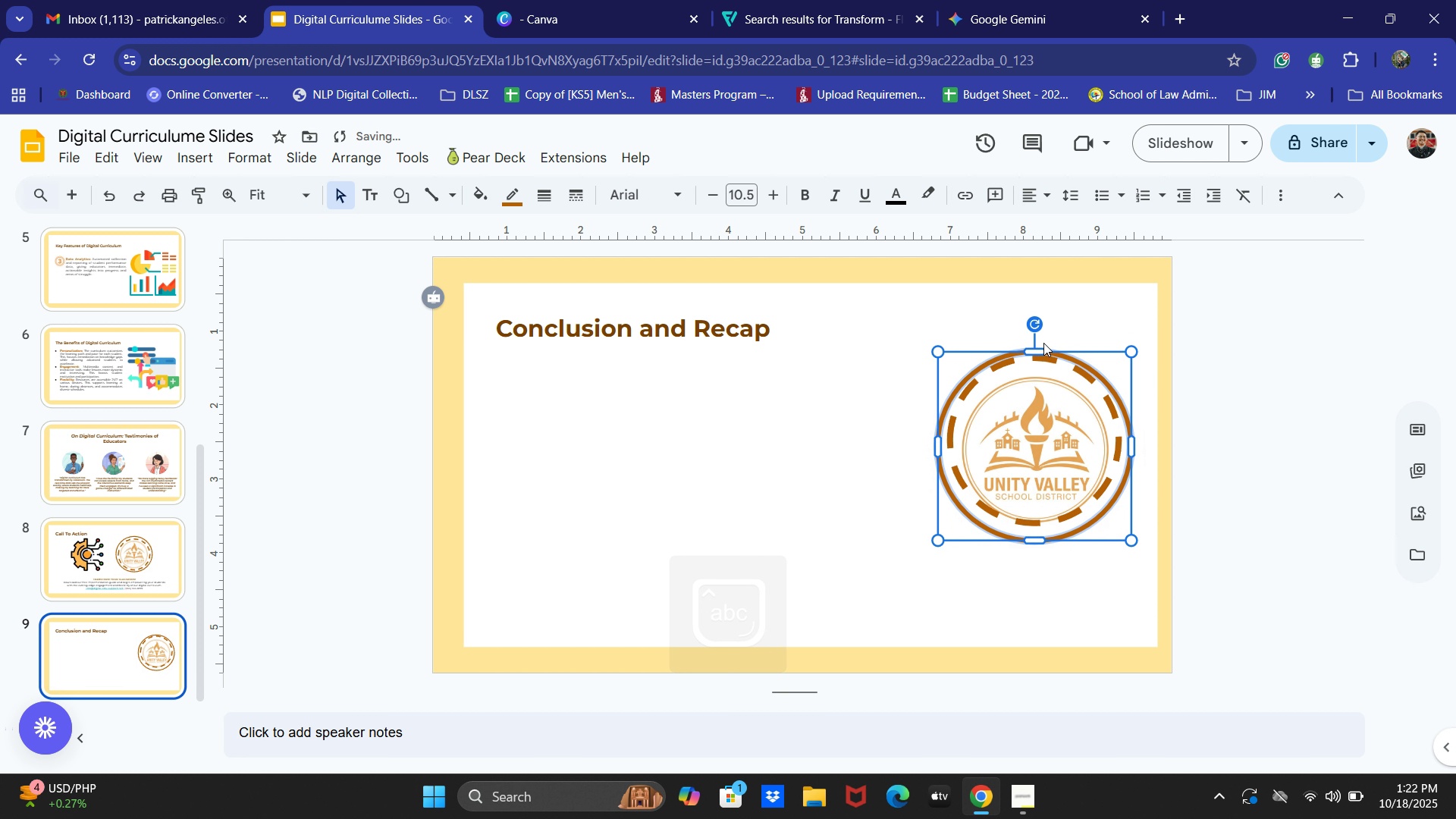 
key(ArrowUp)
 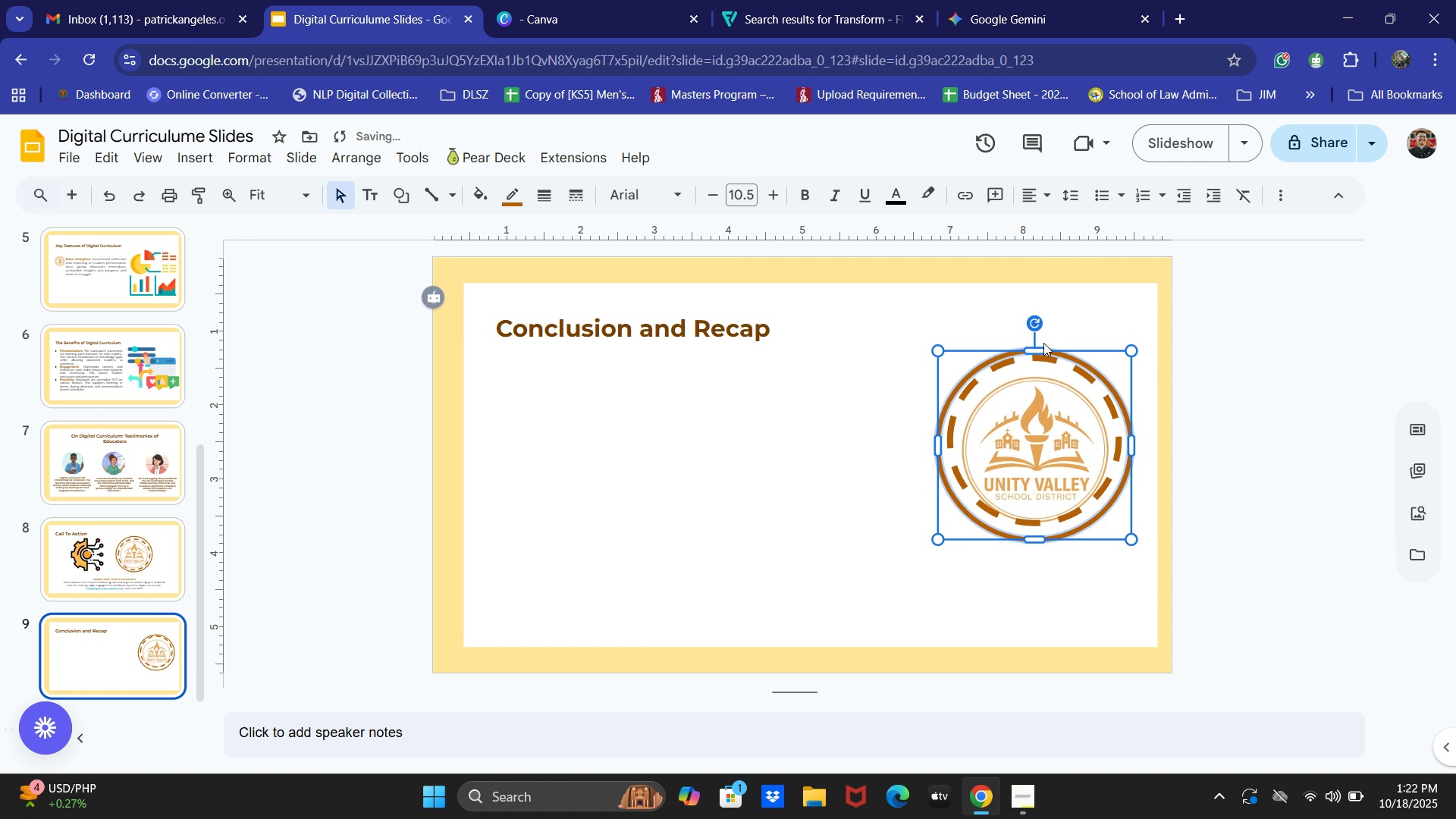 
key(ArrowUp)
 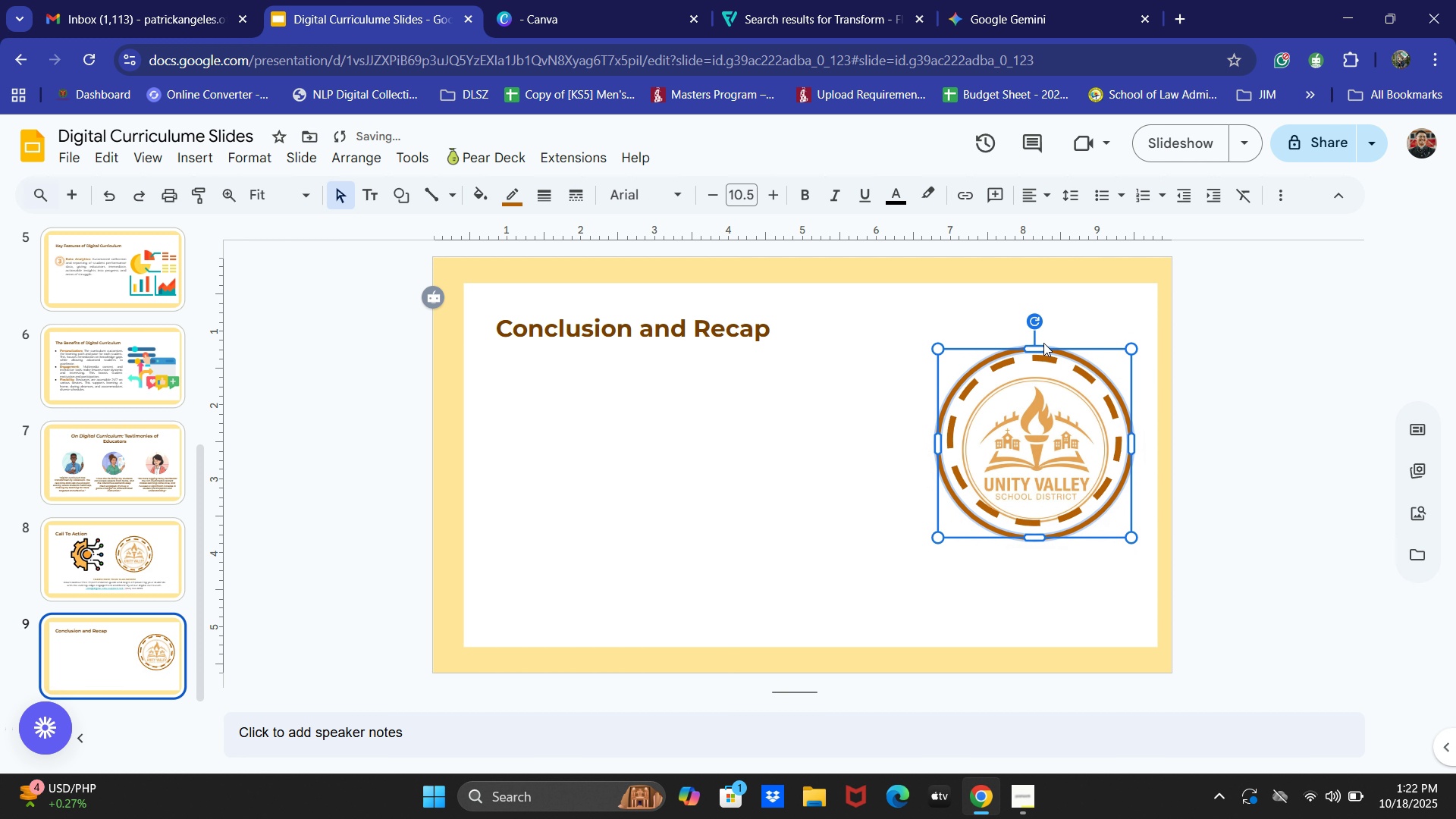 
key(ArrowUp)
 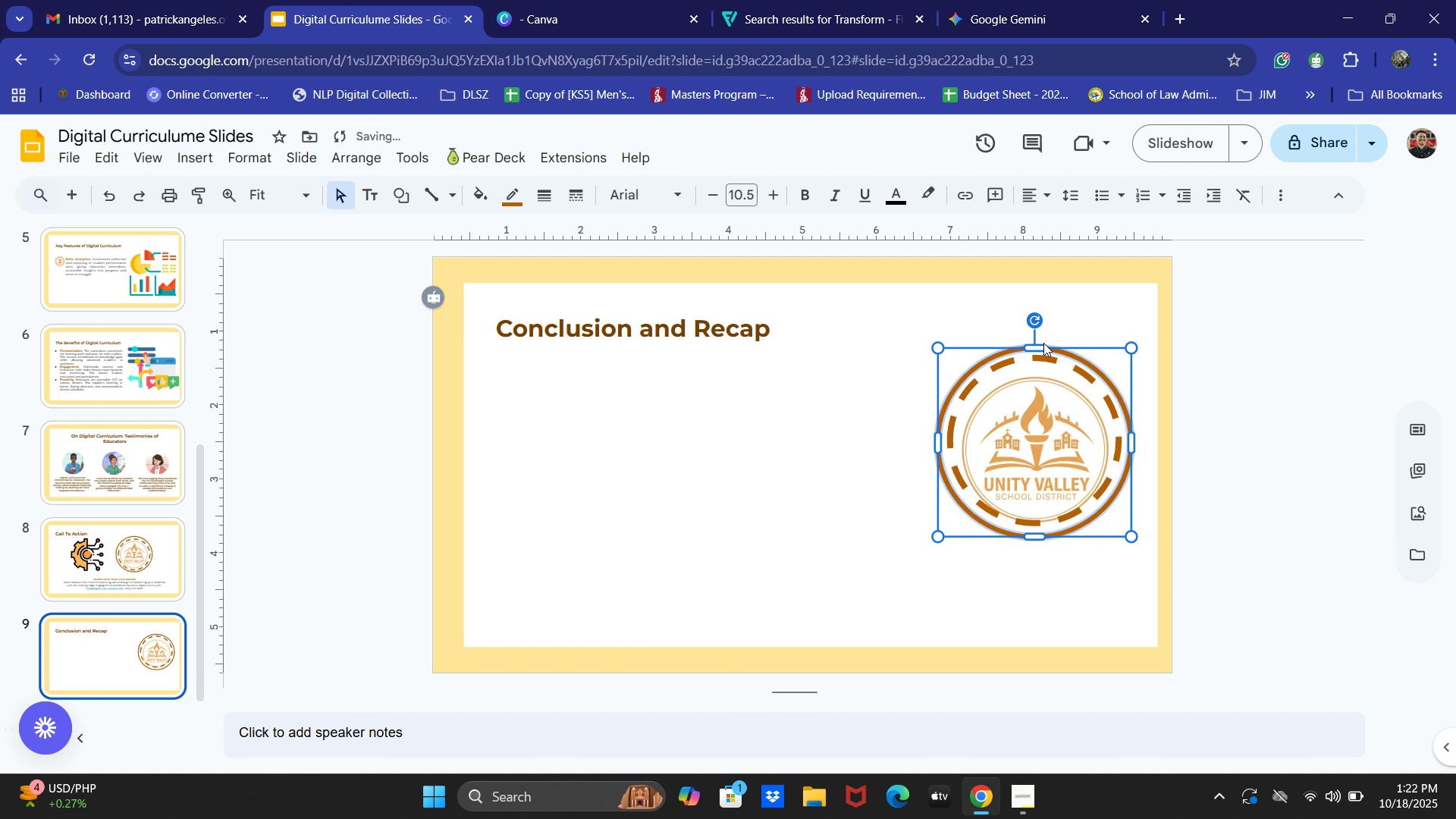 
key(ArrowUp)
 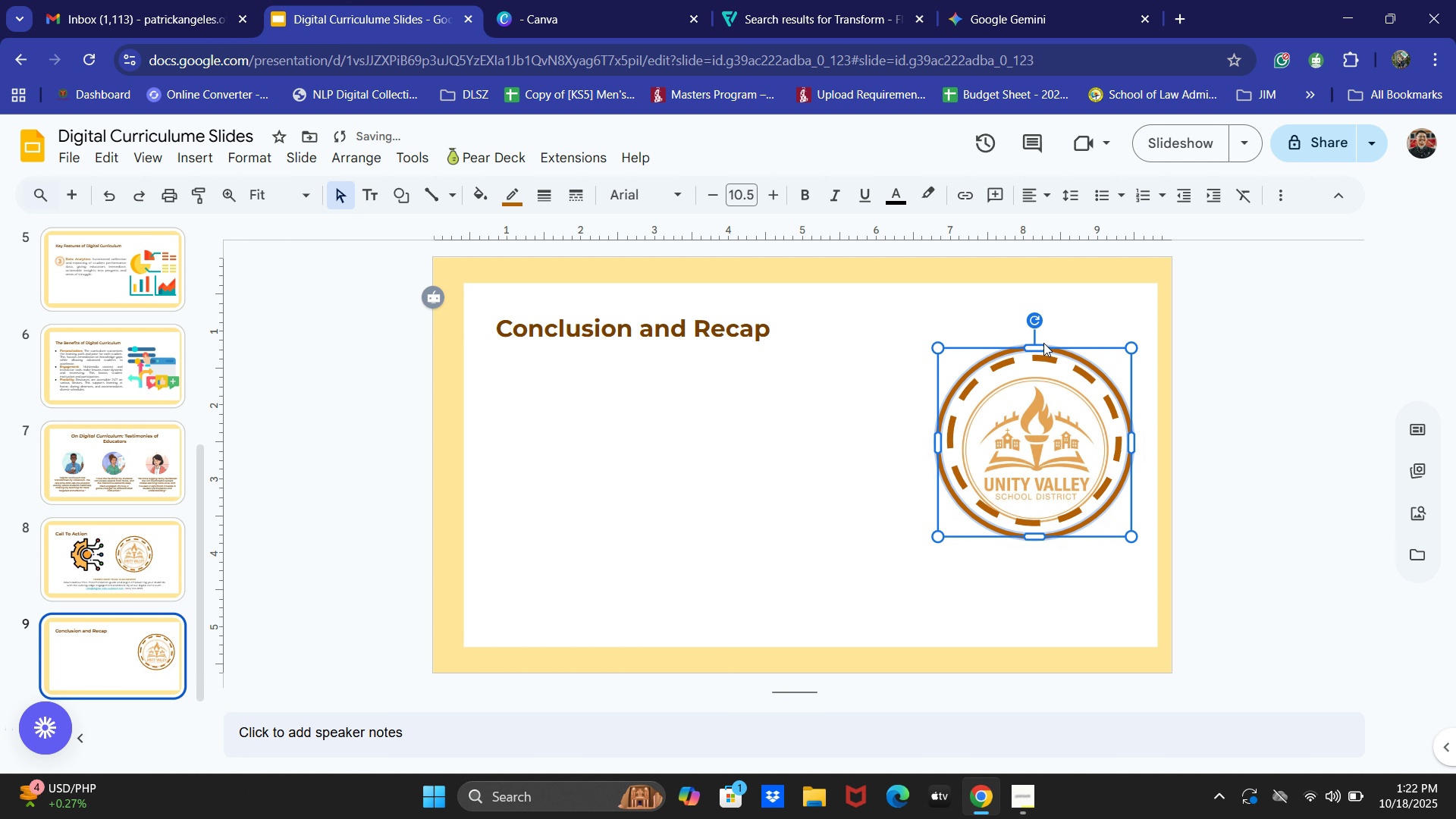 
key(ArrowUp)
 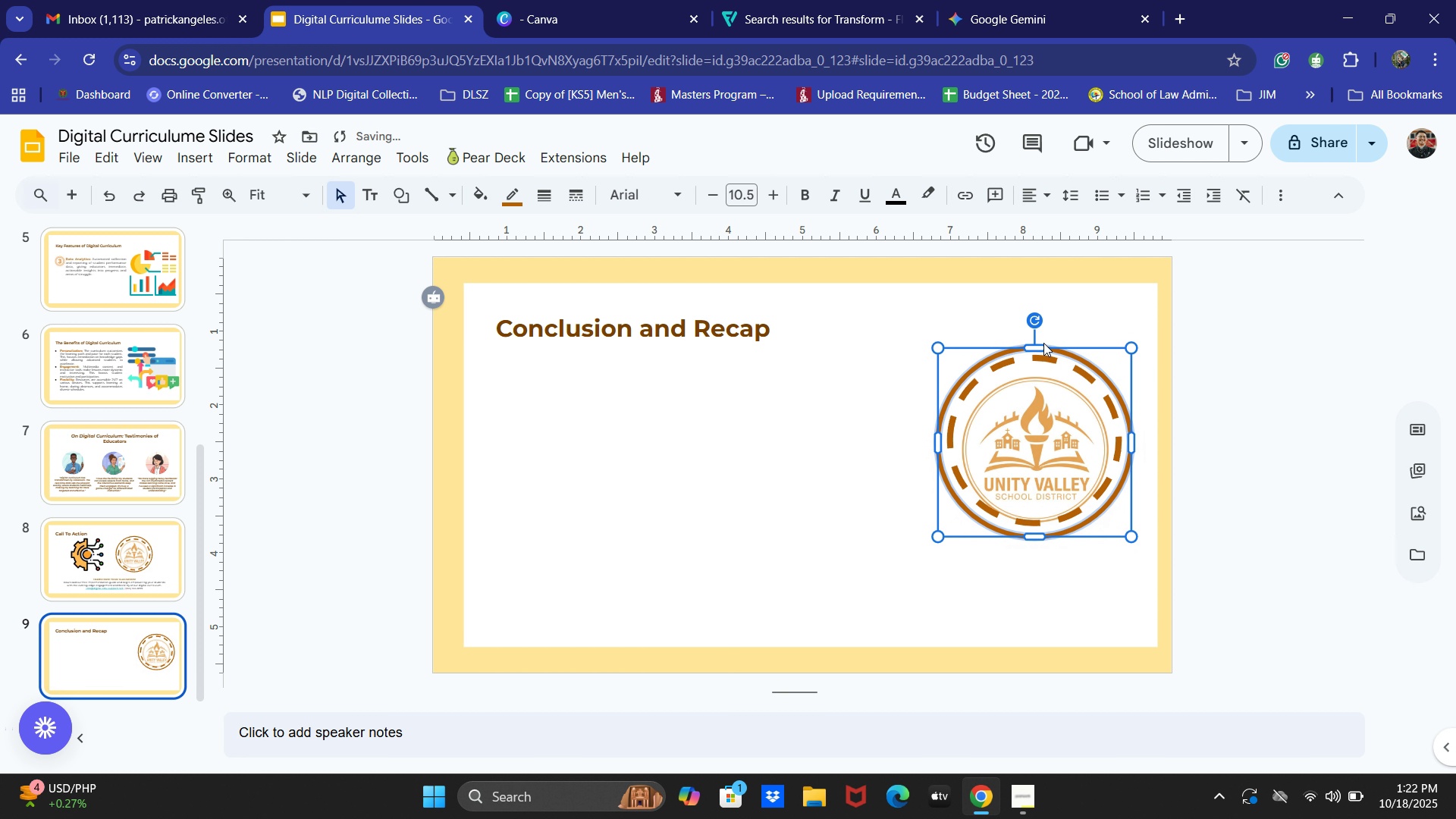 
key(ArrowDown)
 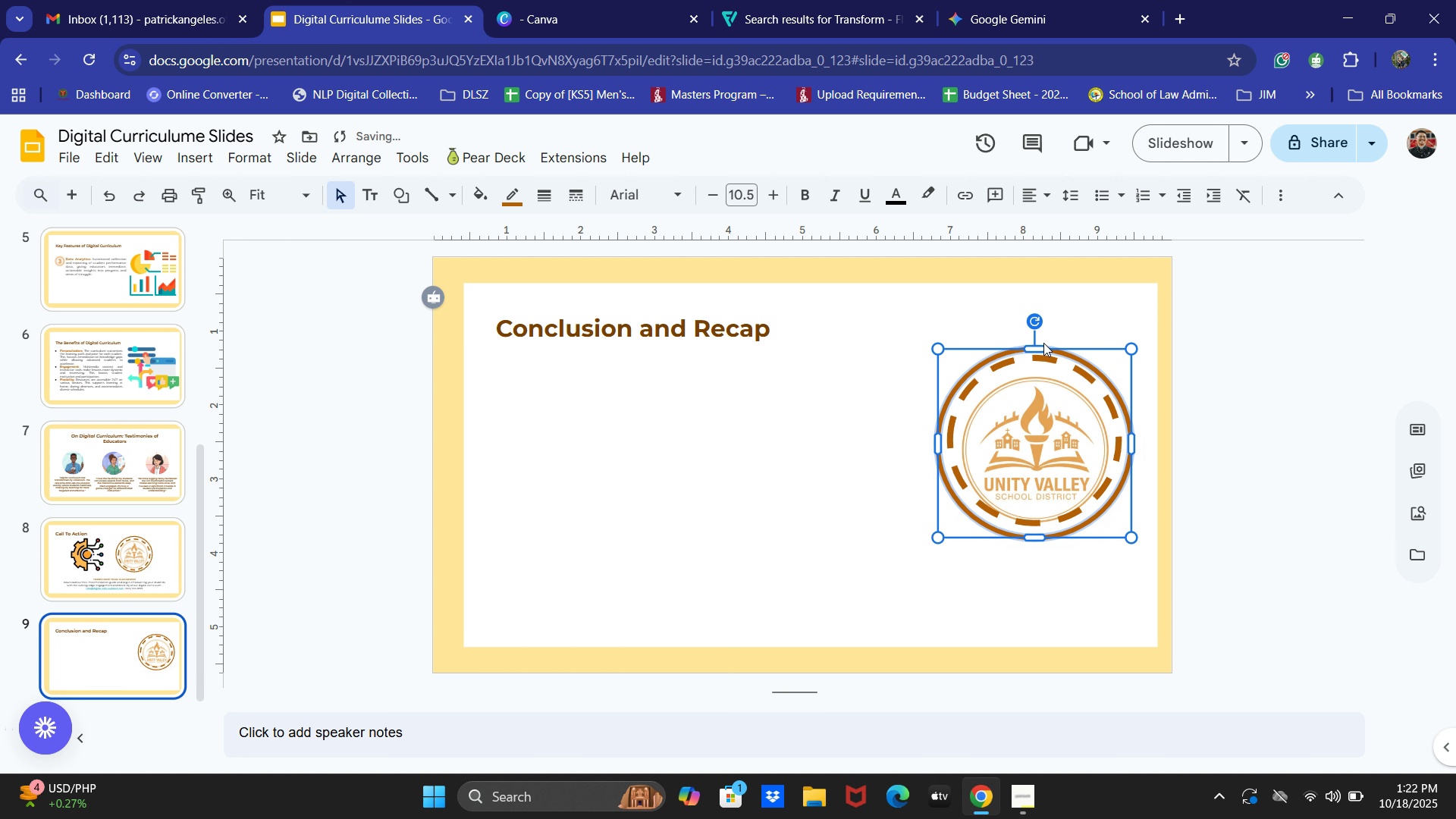 
key(ArrowDown)
 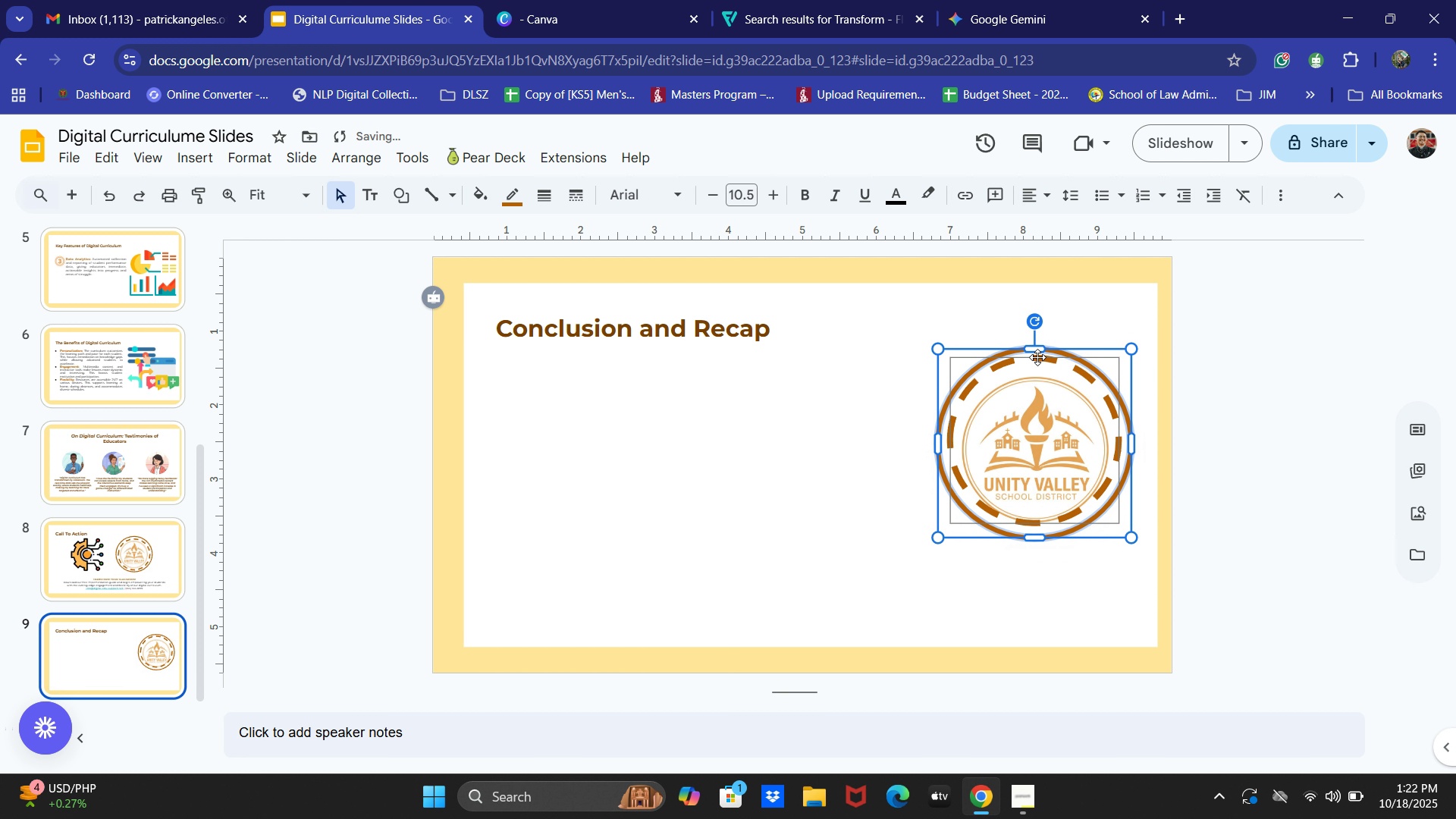 
left_click([1037, 360])
 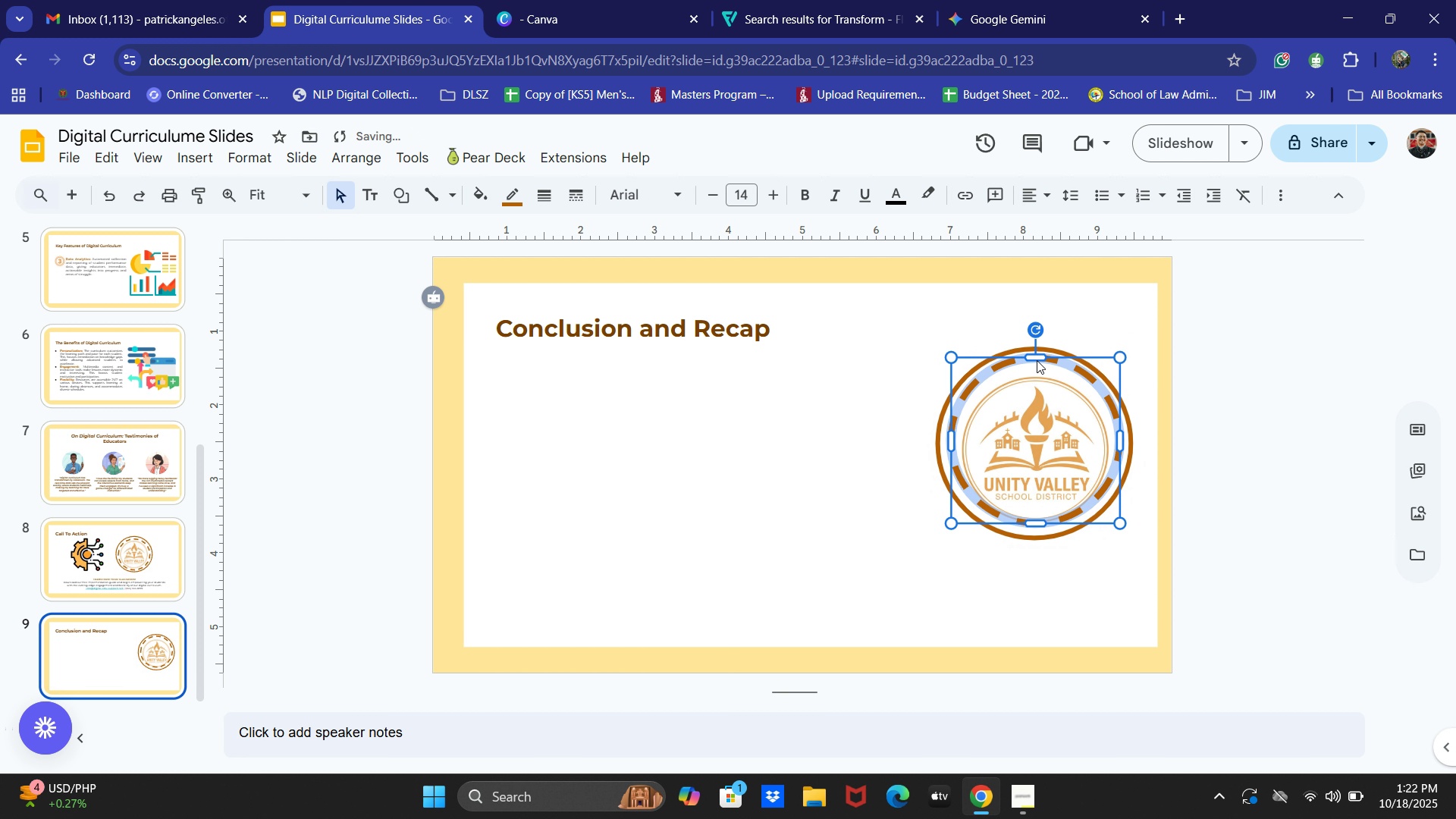 
key(ArrowRight)
 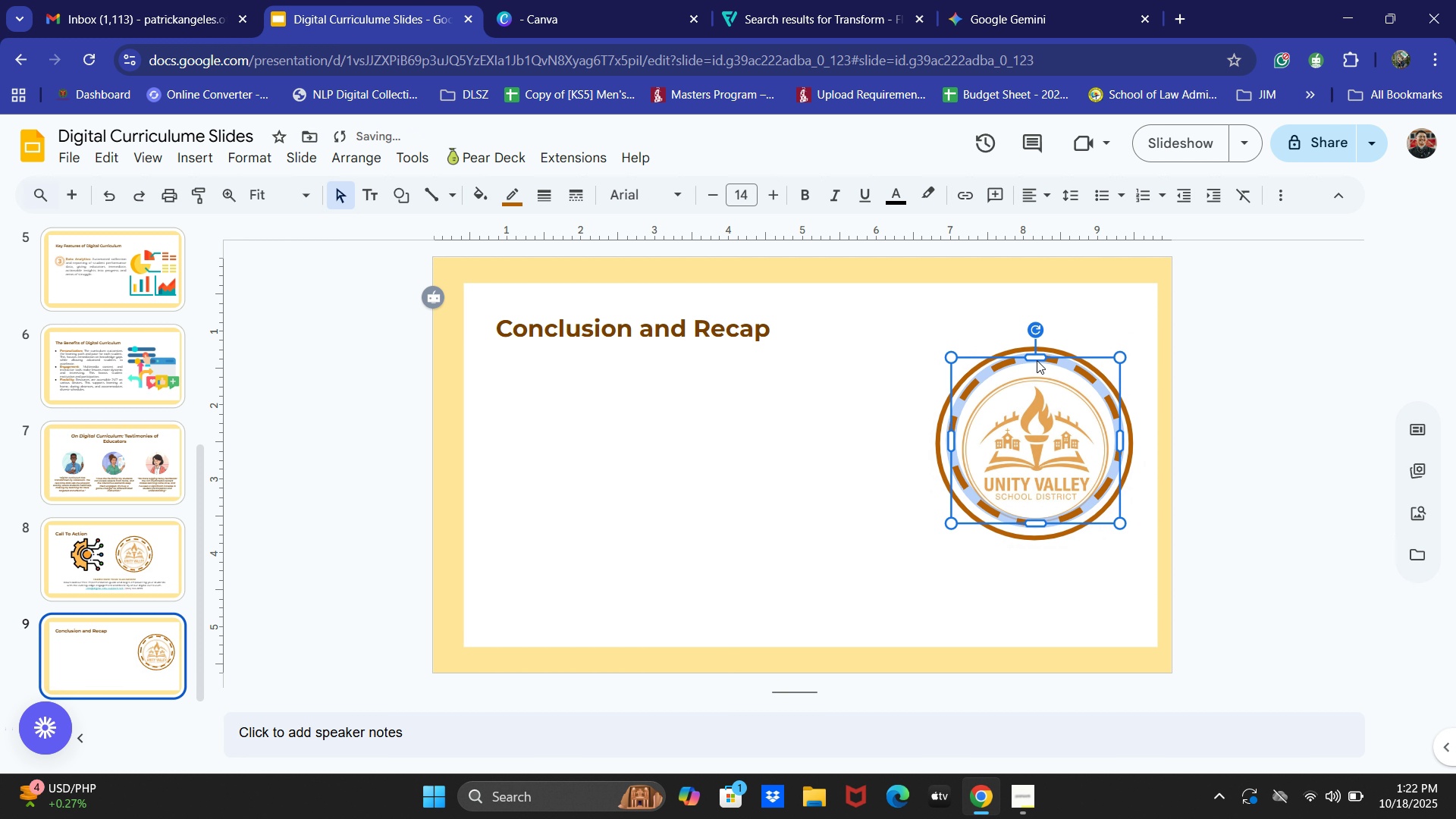 
key(ArrowRight)
 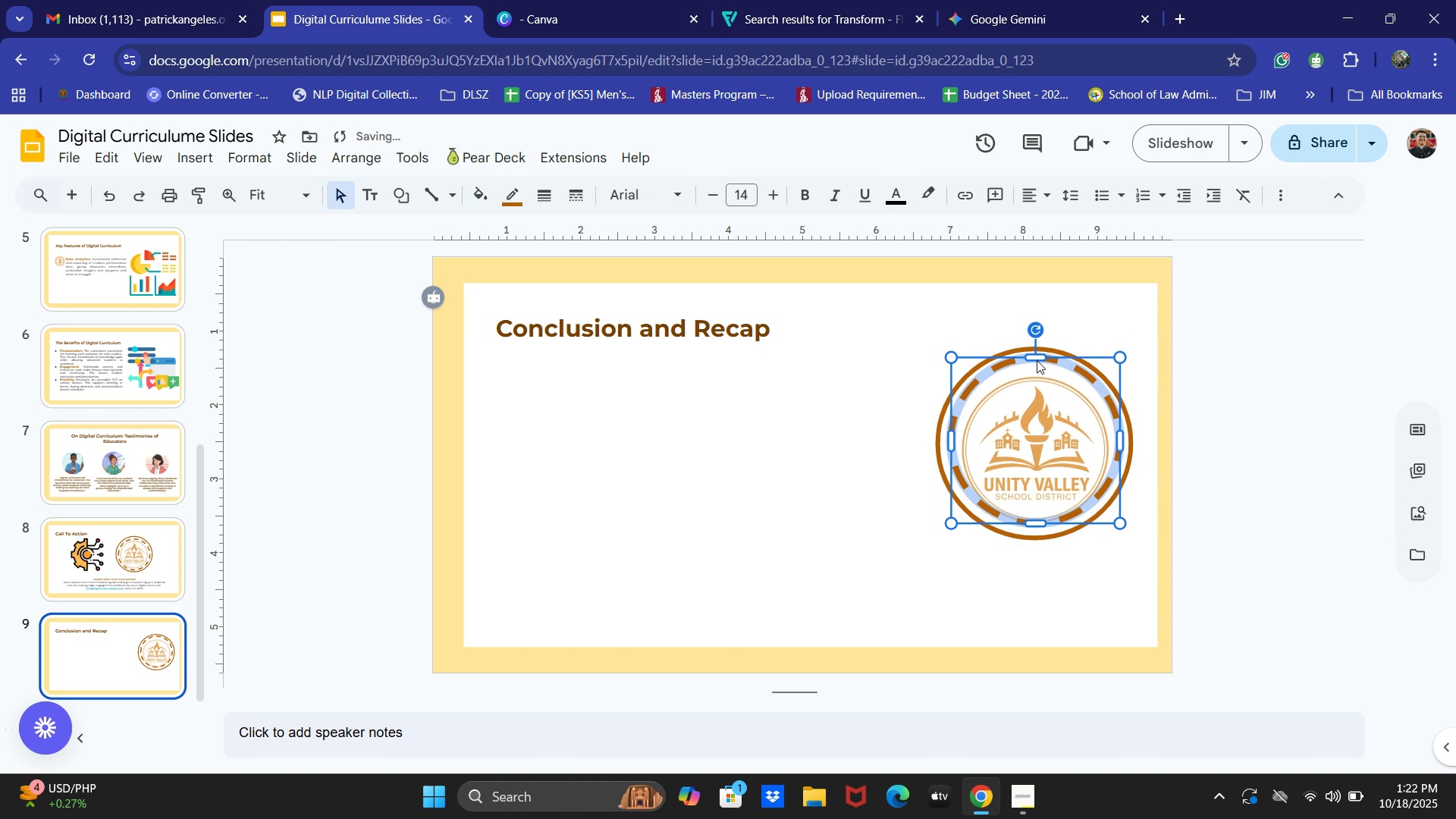 
hold_key(key=ArrowLeft, duration=0.37)
 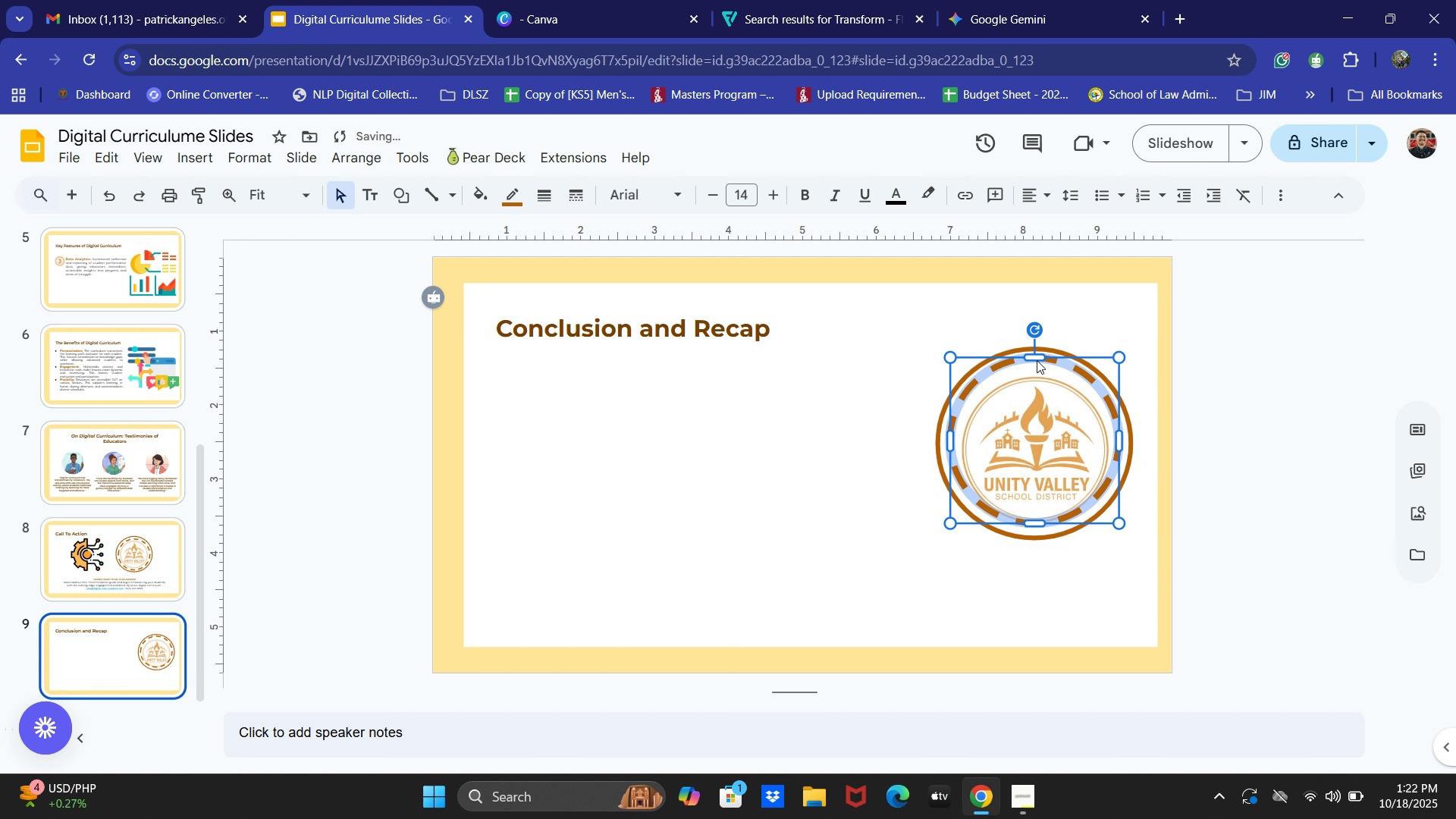 
key(ArrowLeft)
 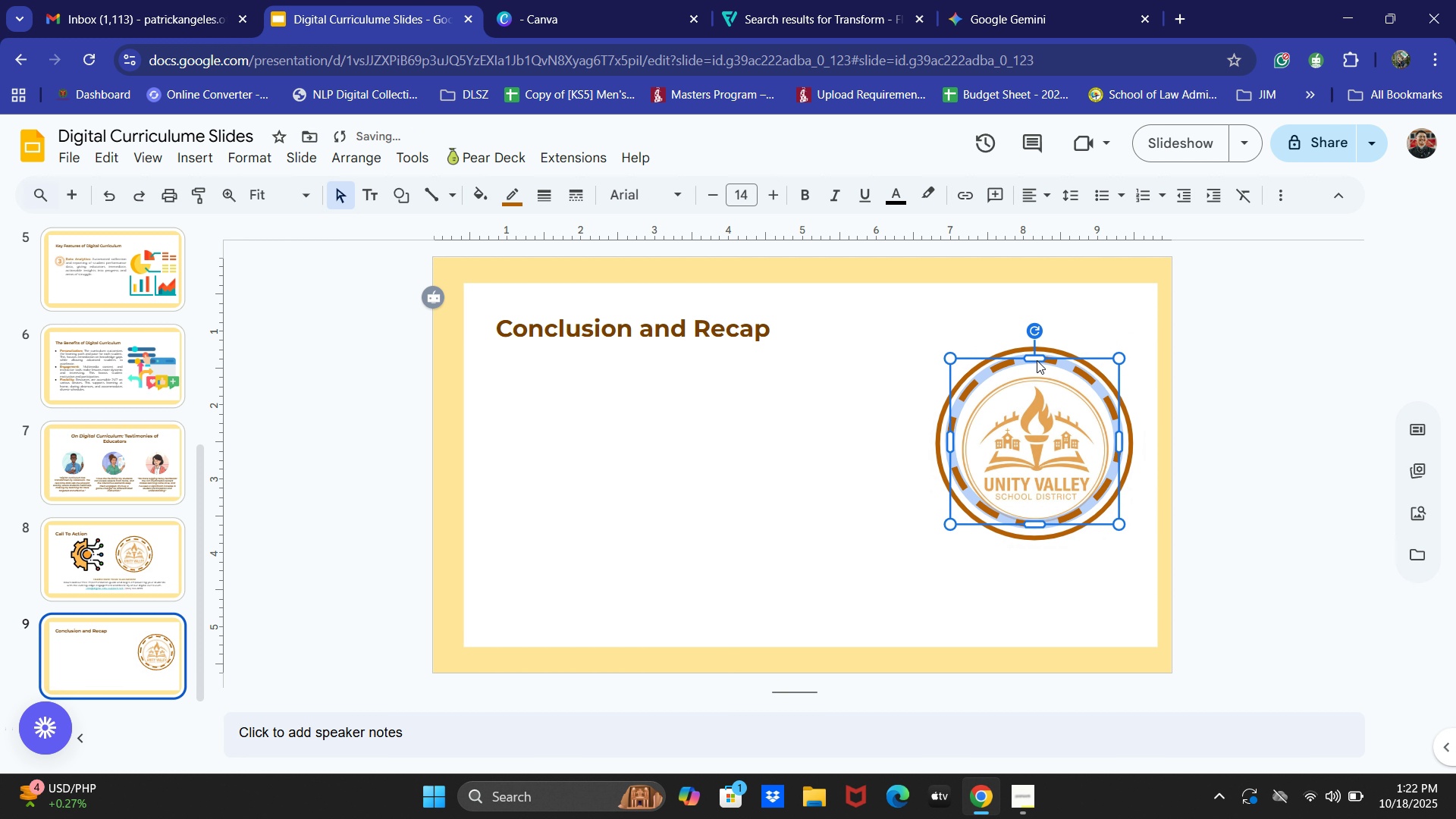 
key(ArrowDown)
 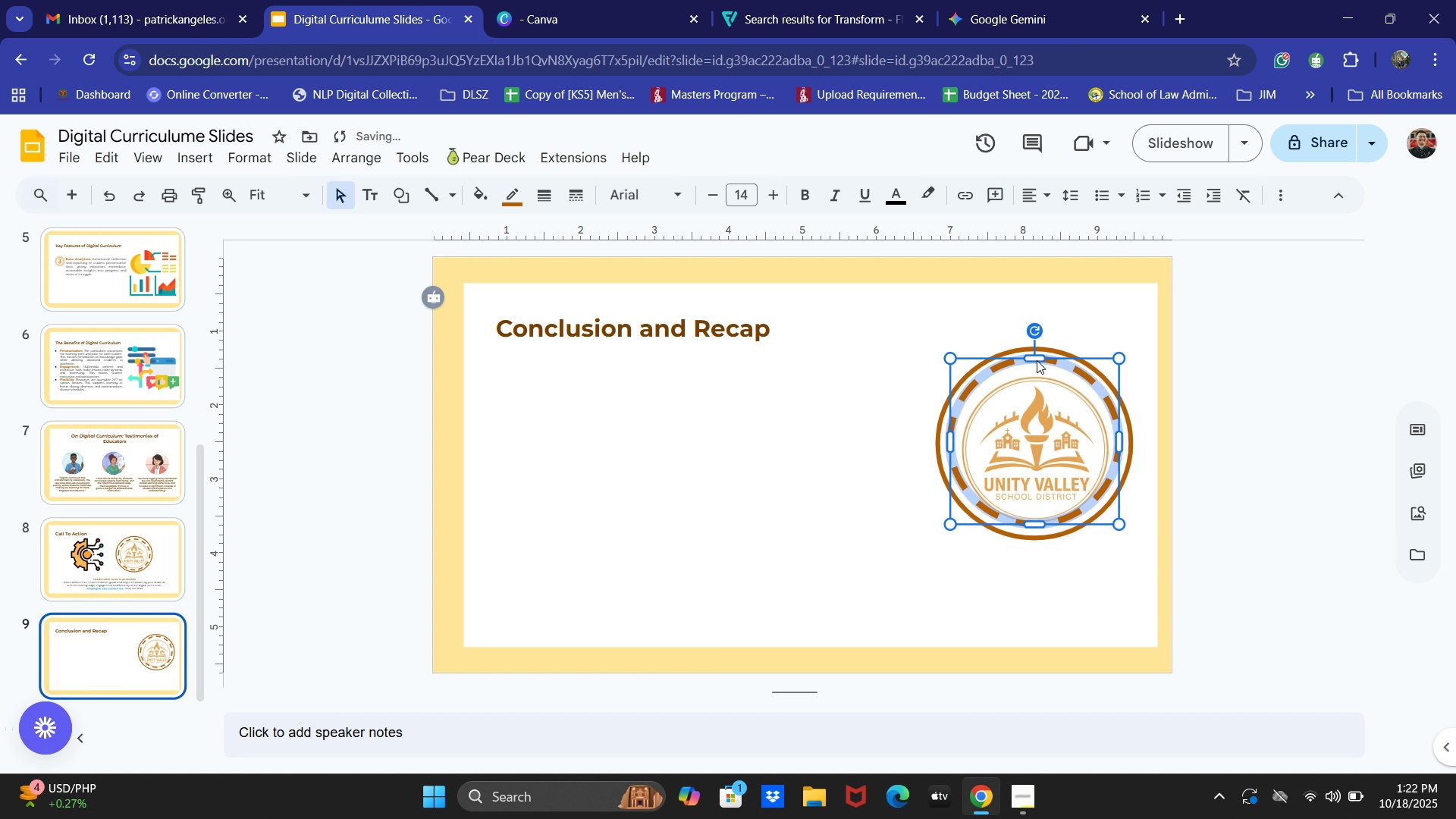 
key(ArrowDown)
 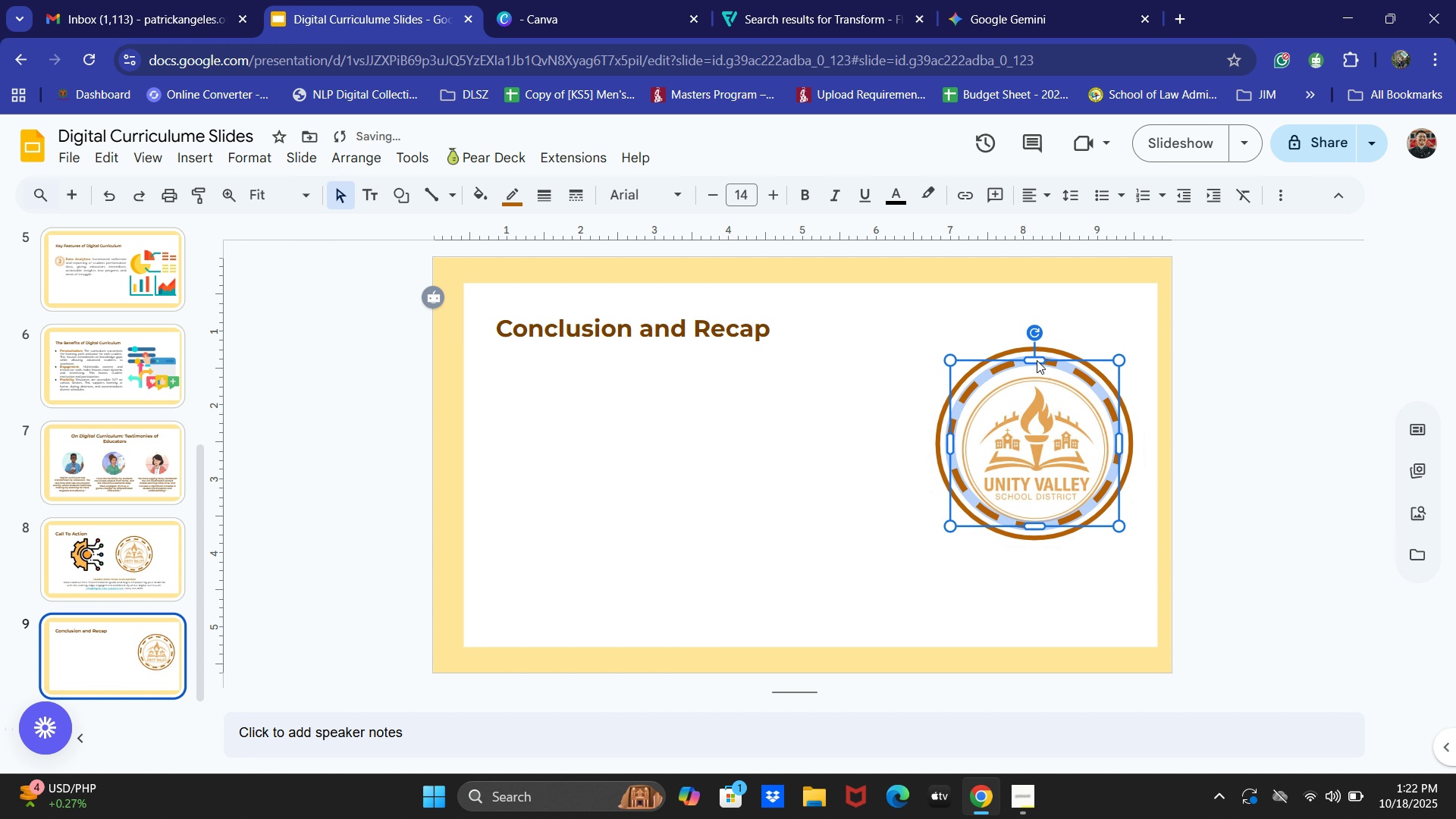 
key(ArrowDown)
 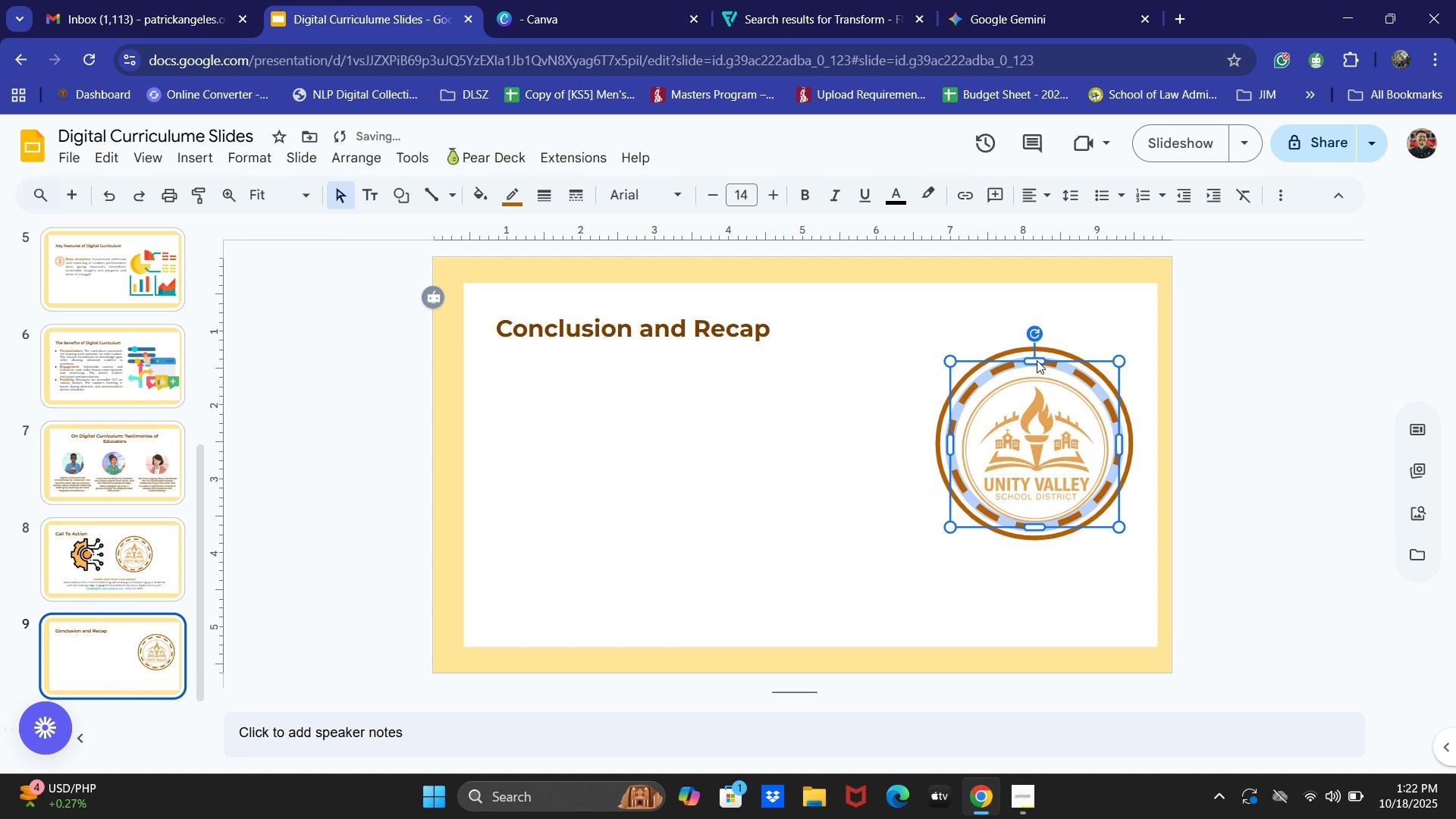 
key(ArrowDown)
 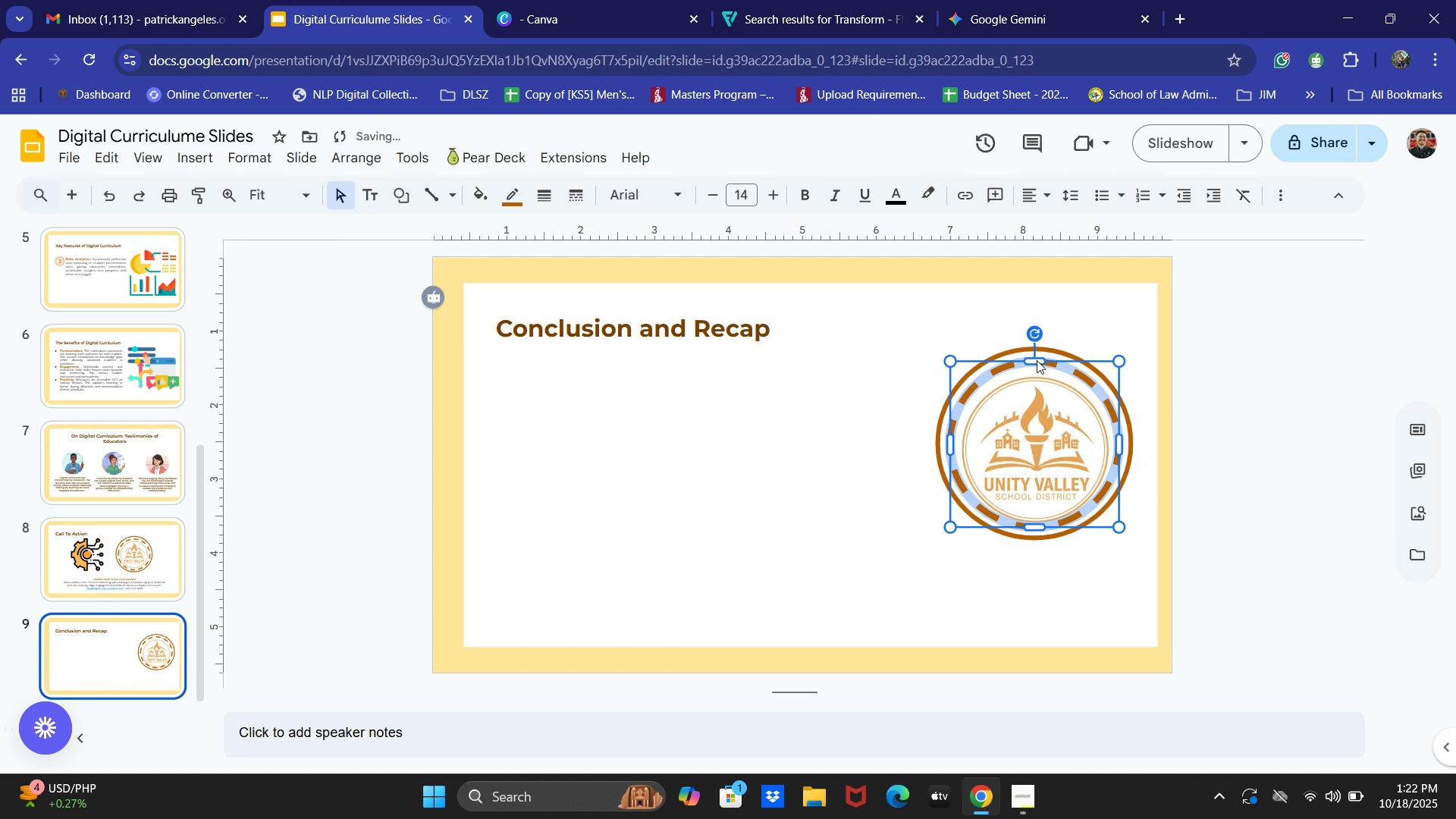 
key(ArrowDown)
 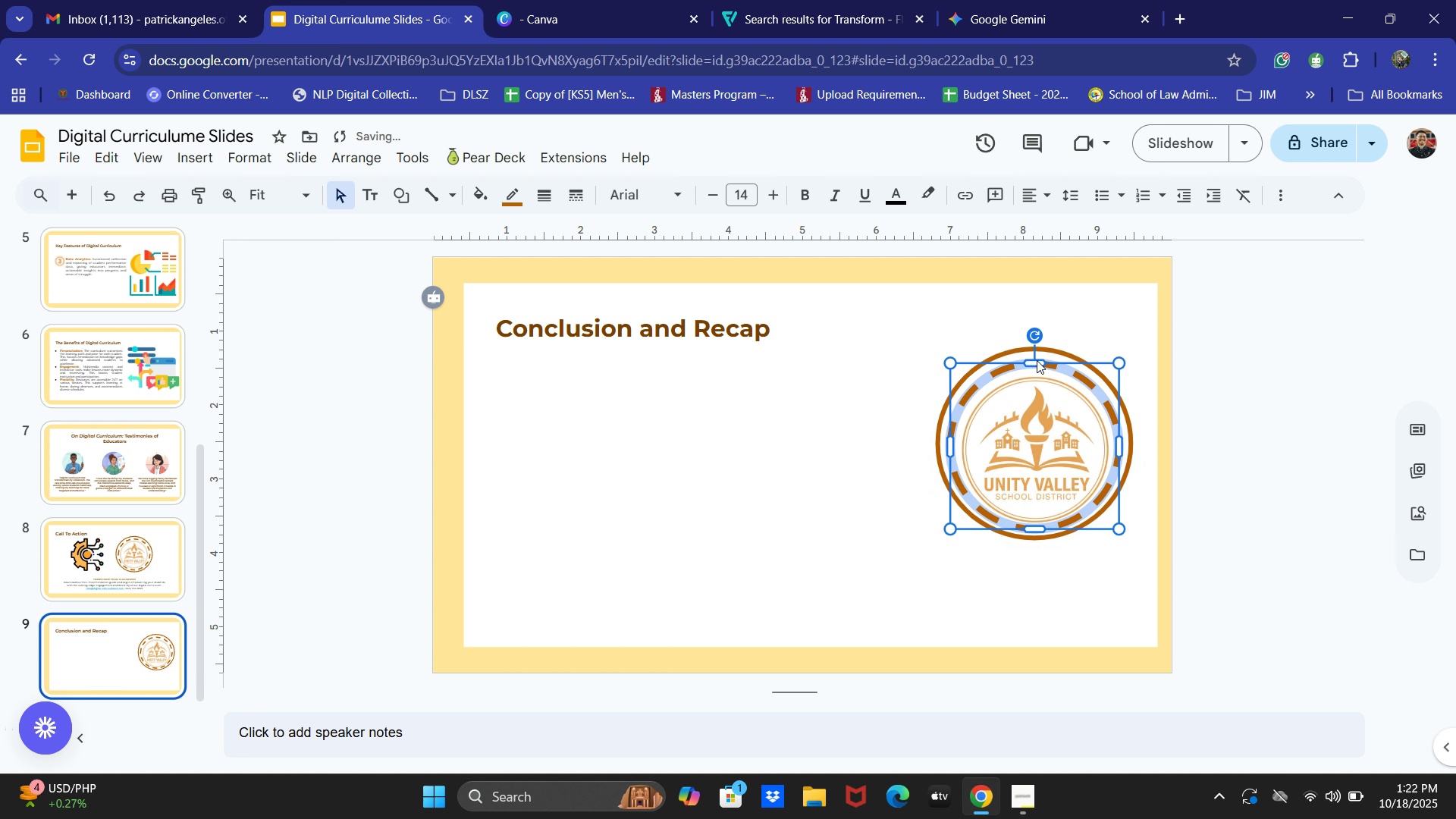 
key(ArrowDown)
 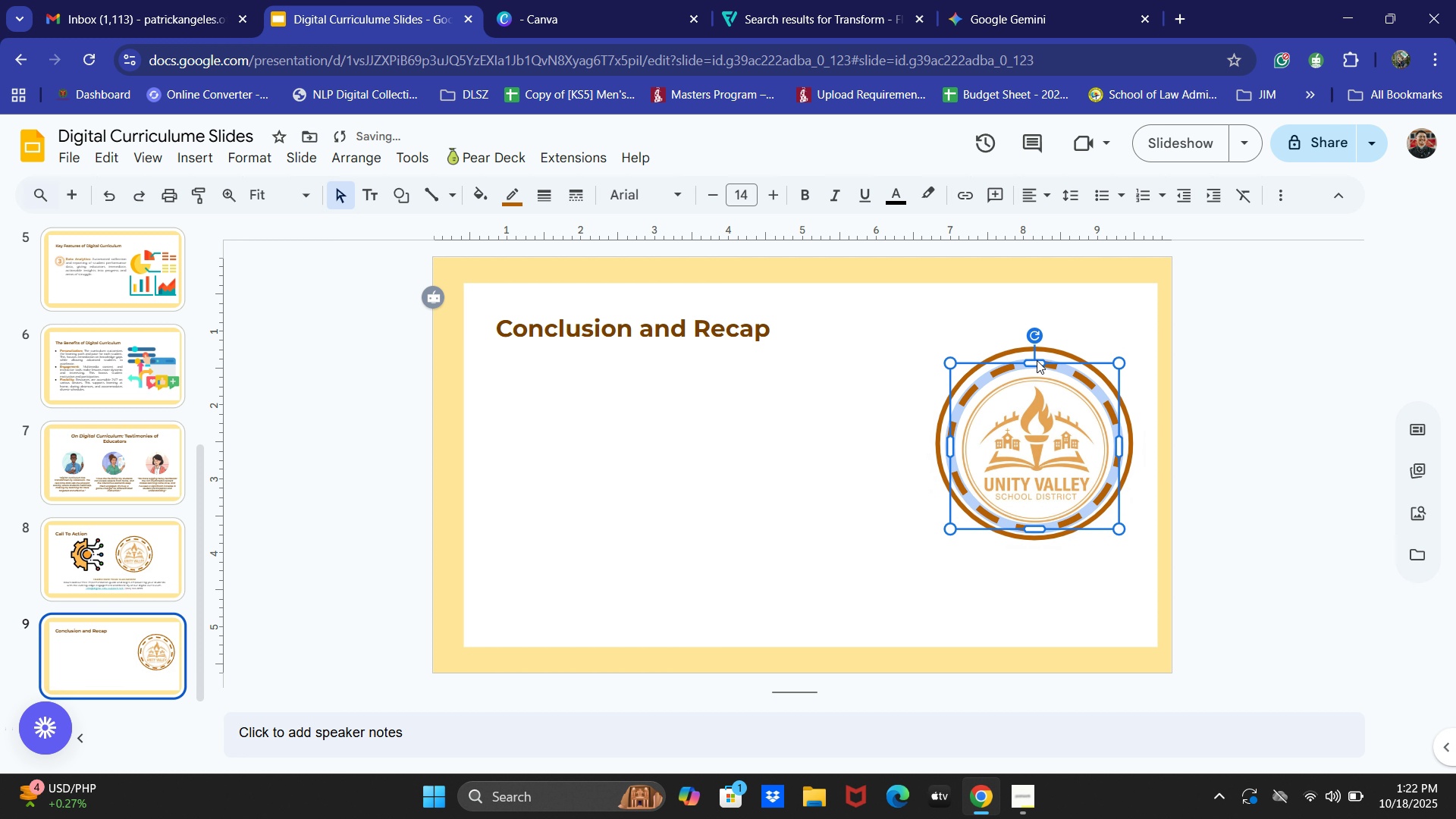 
key(ArrowDown)
 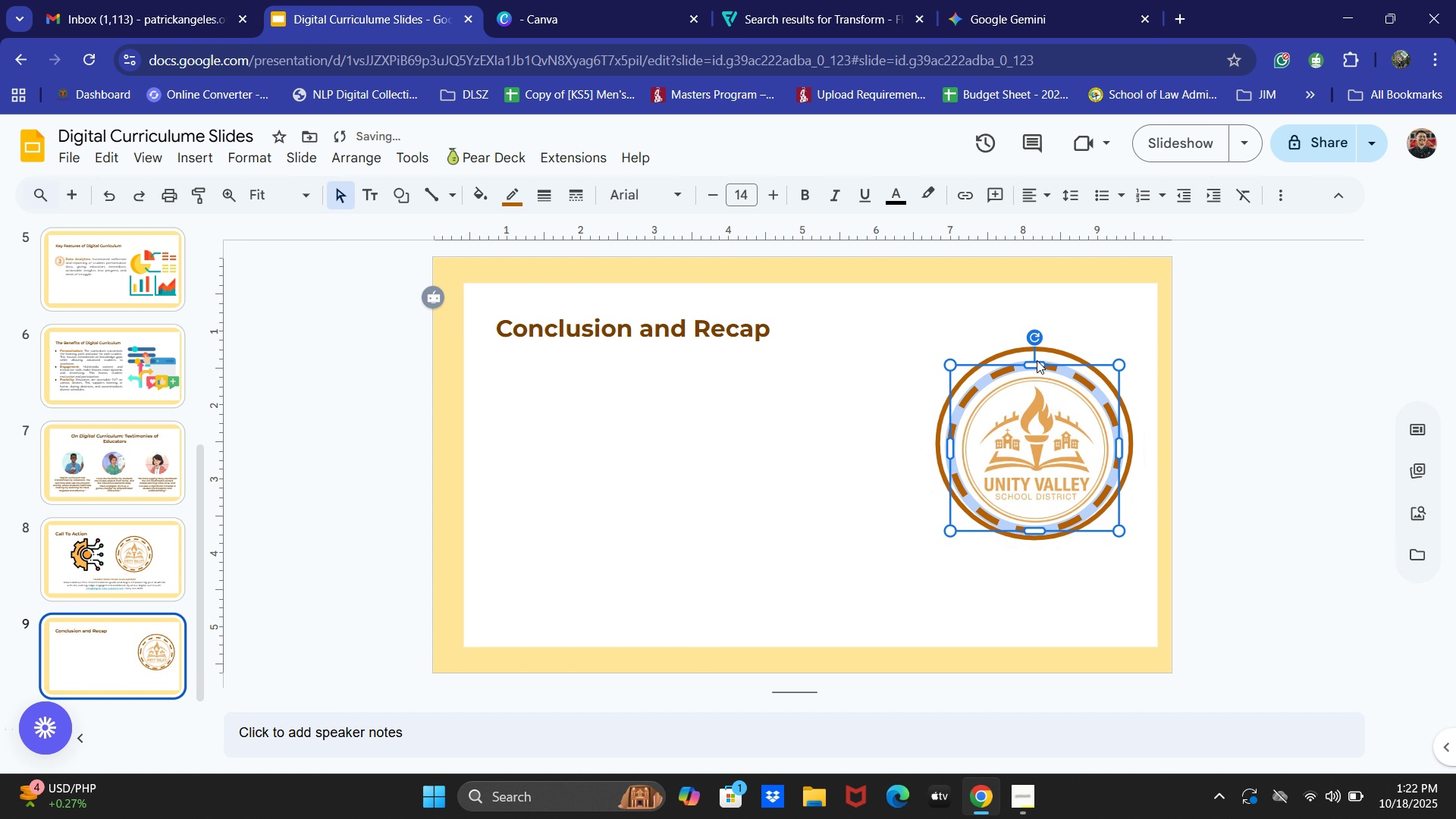 
key(ArrowDown)
 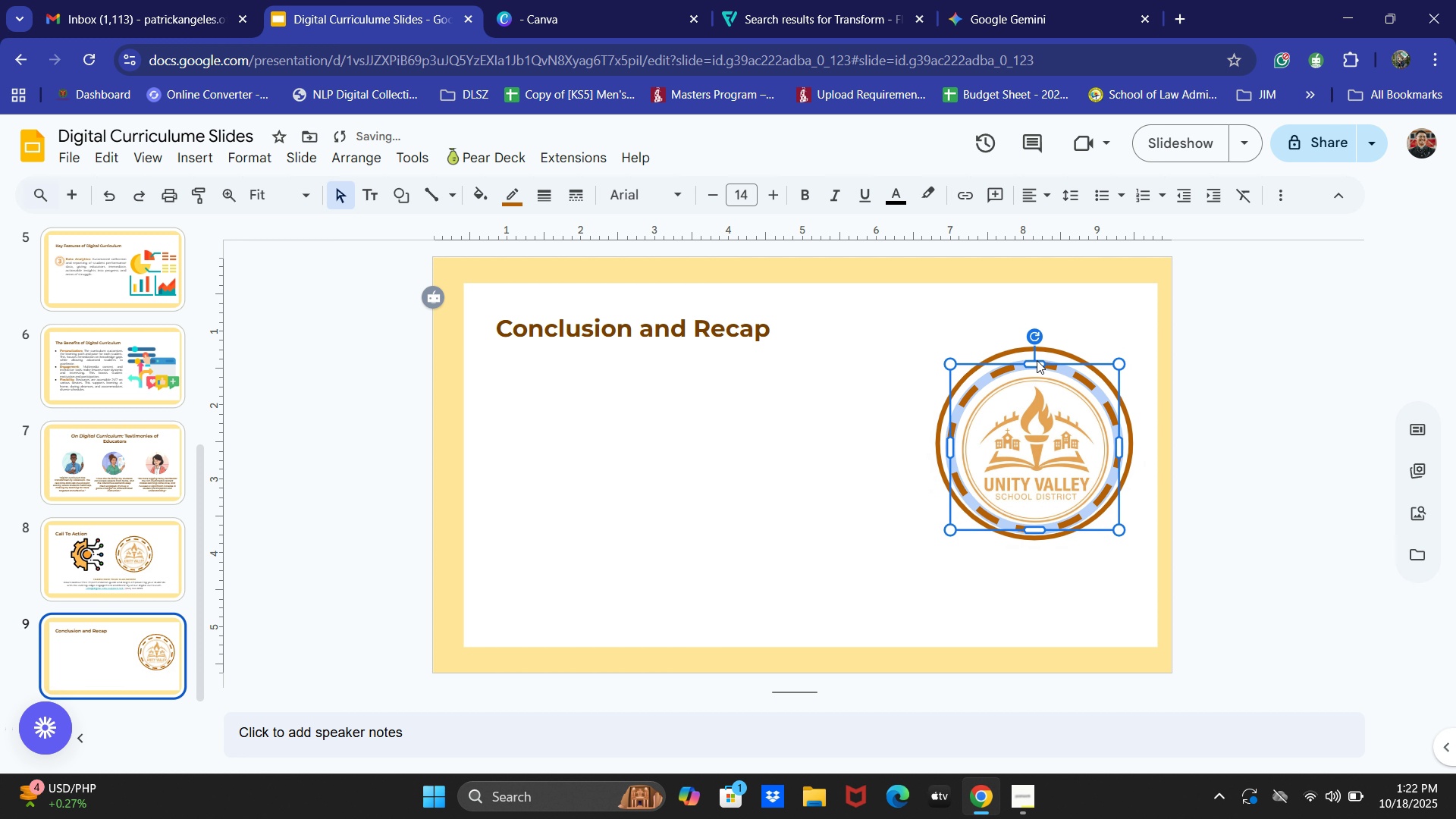 
key(ArrowUp)
 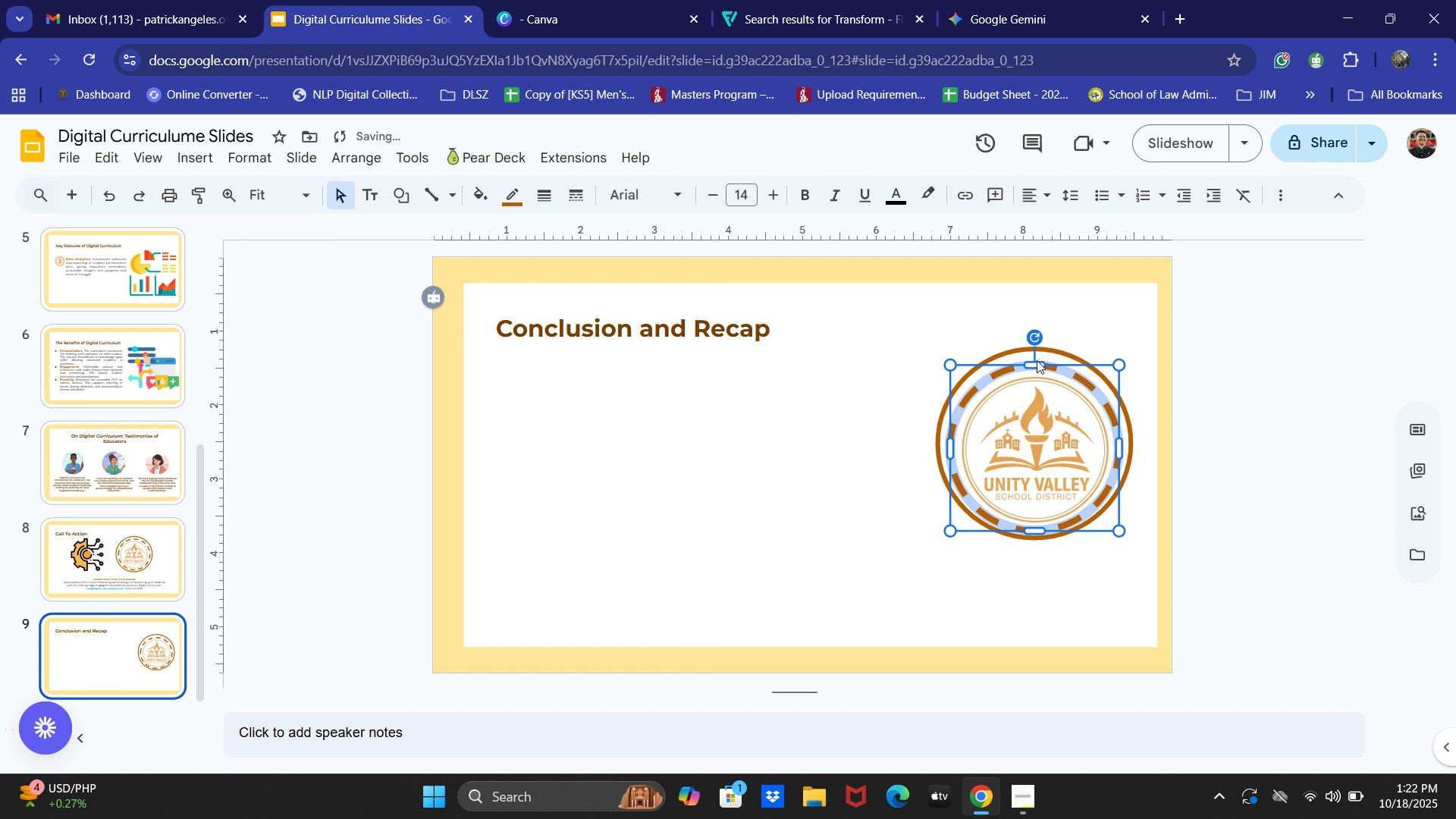 
key(ArrowDown)
 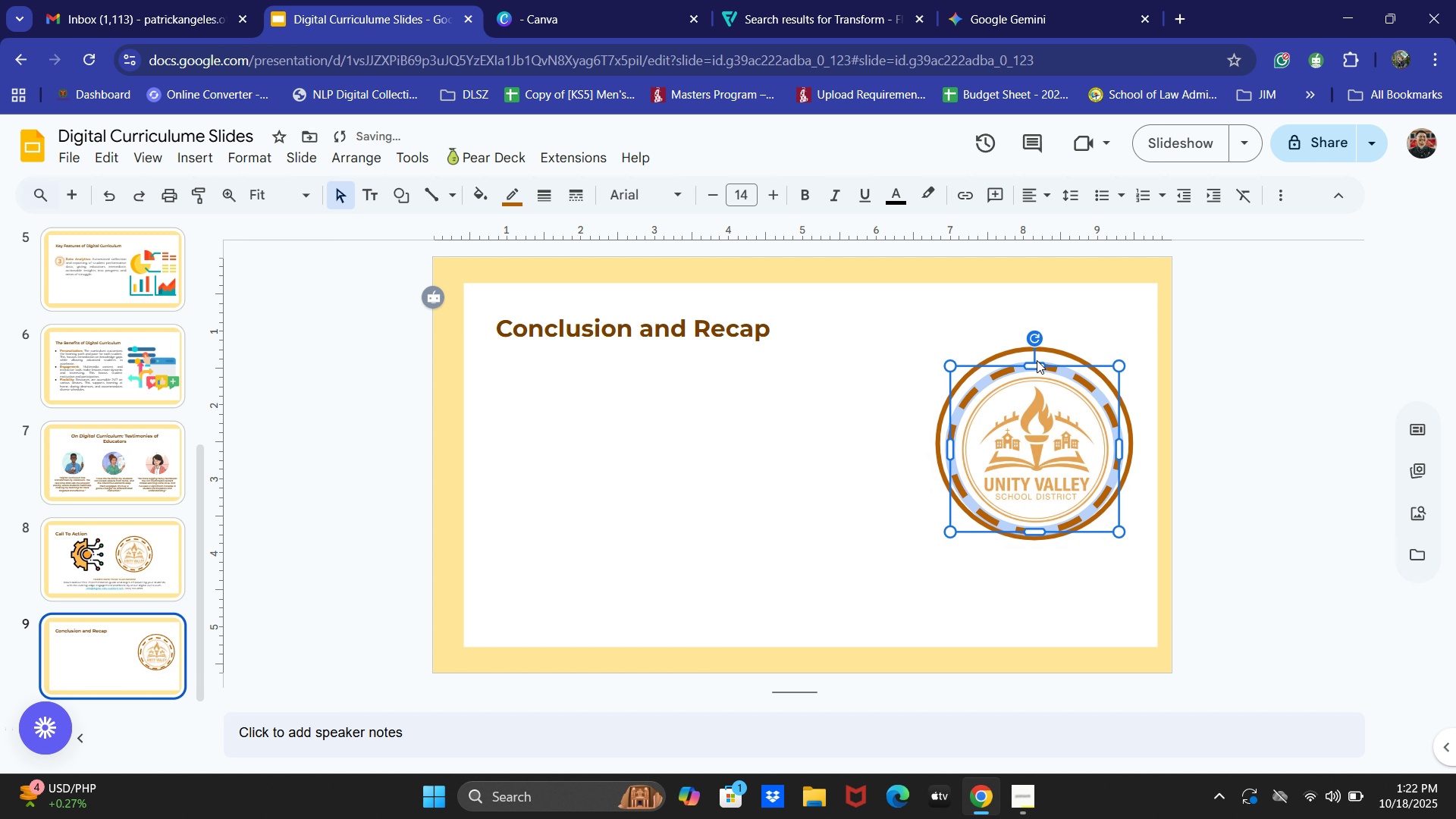 
key(ArrowDown)
 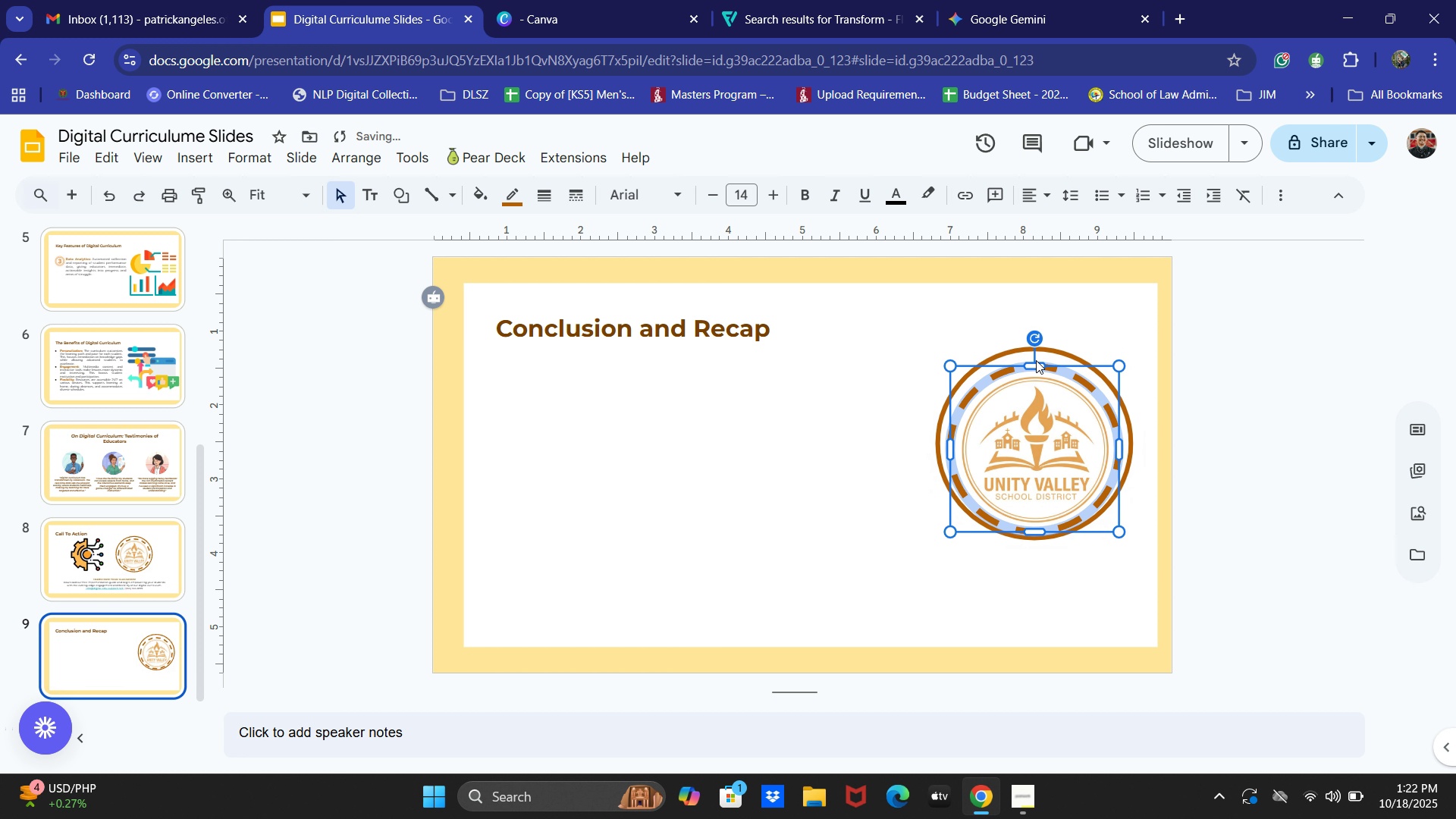 
left_click([1198, 492])
 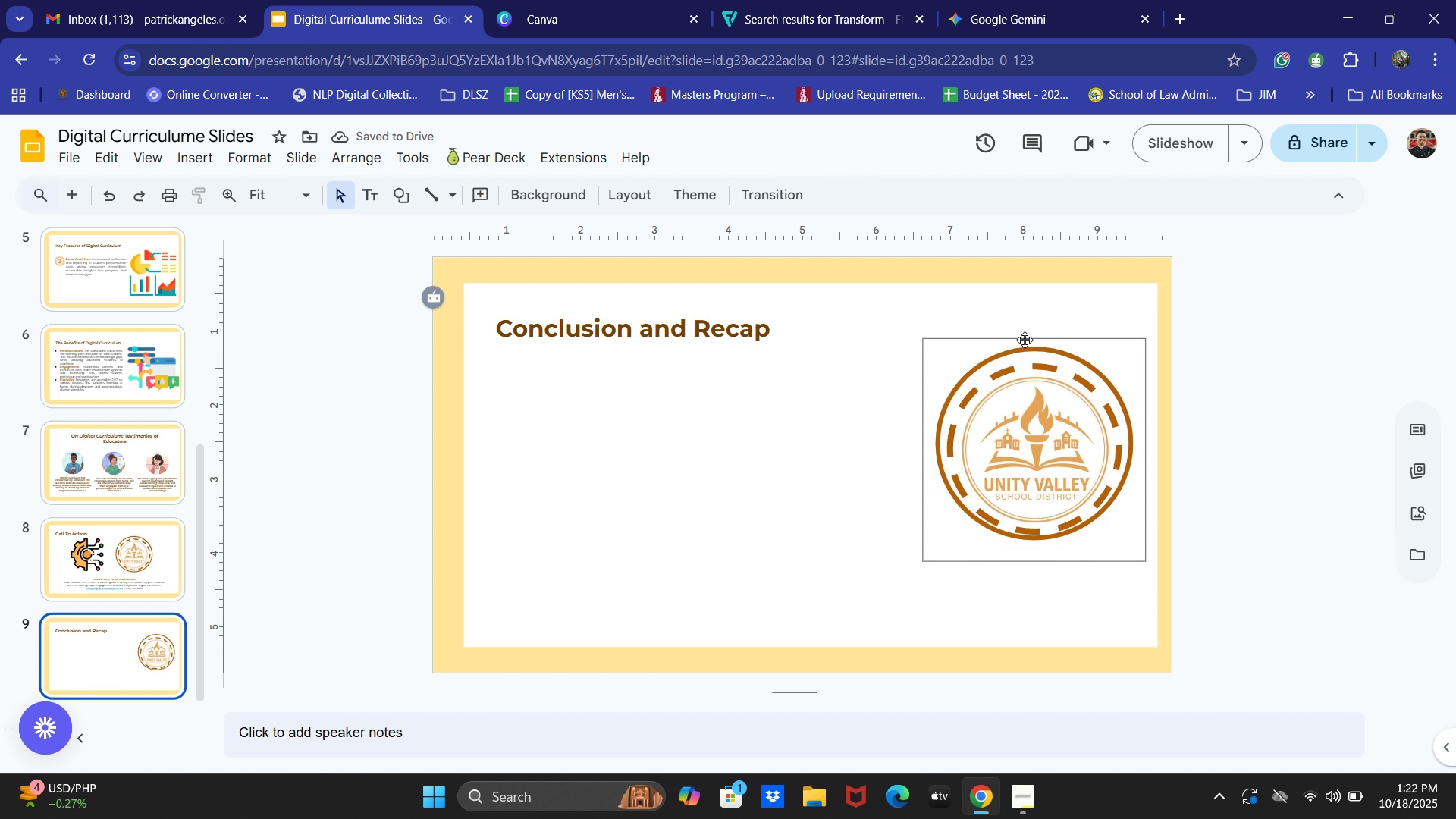 
left_click([1025, 338])
 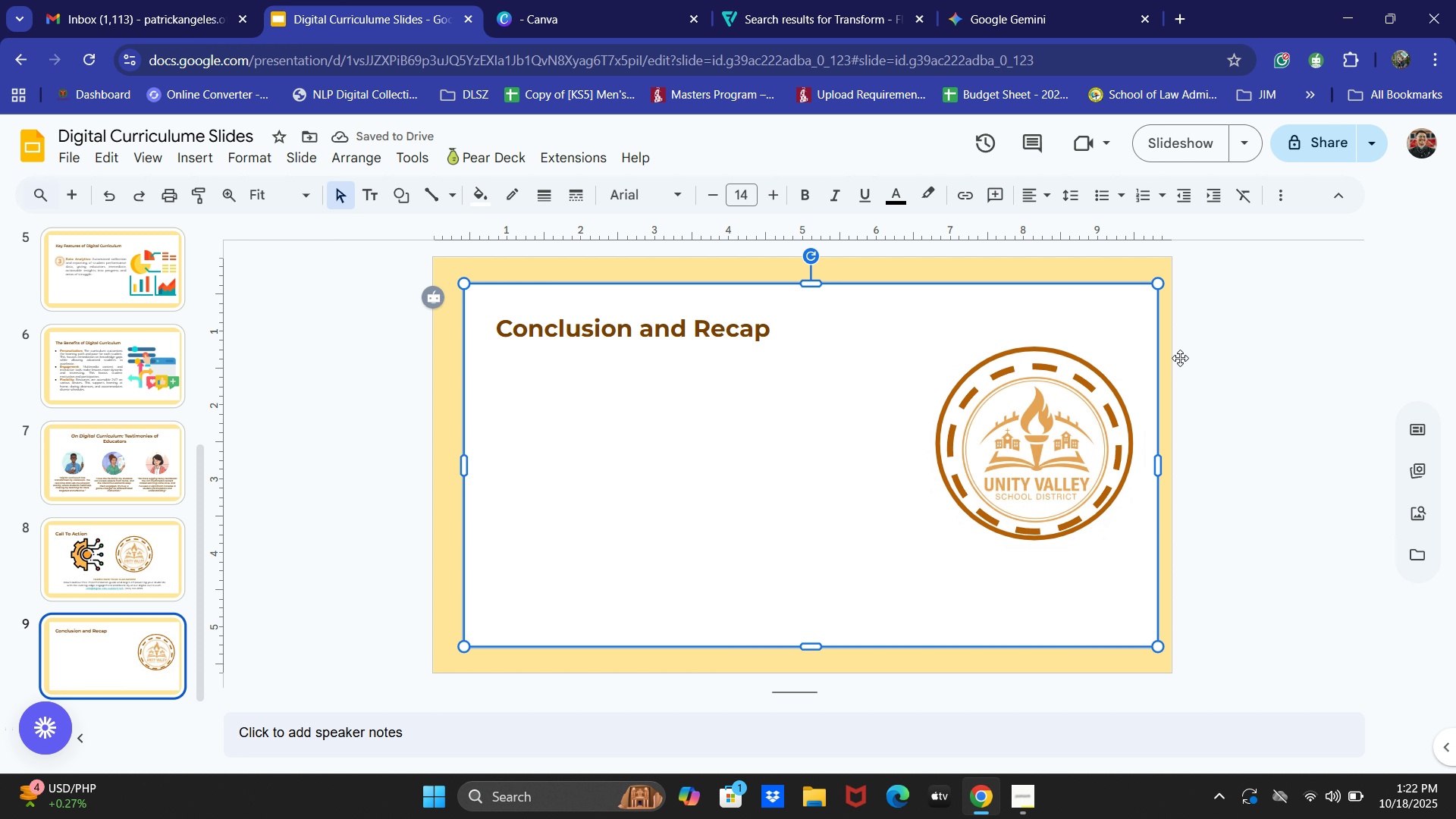 
left_click([1180, 358])
 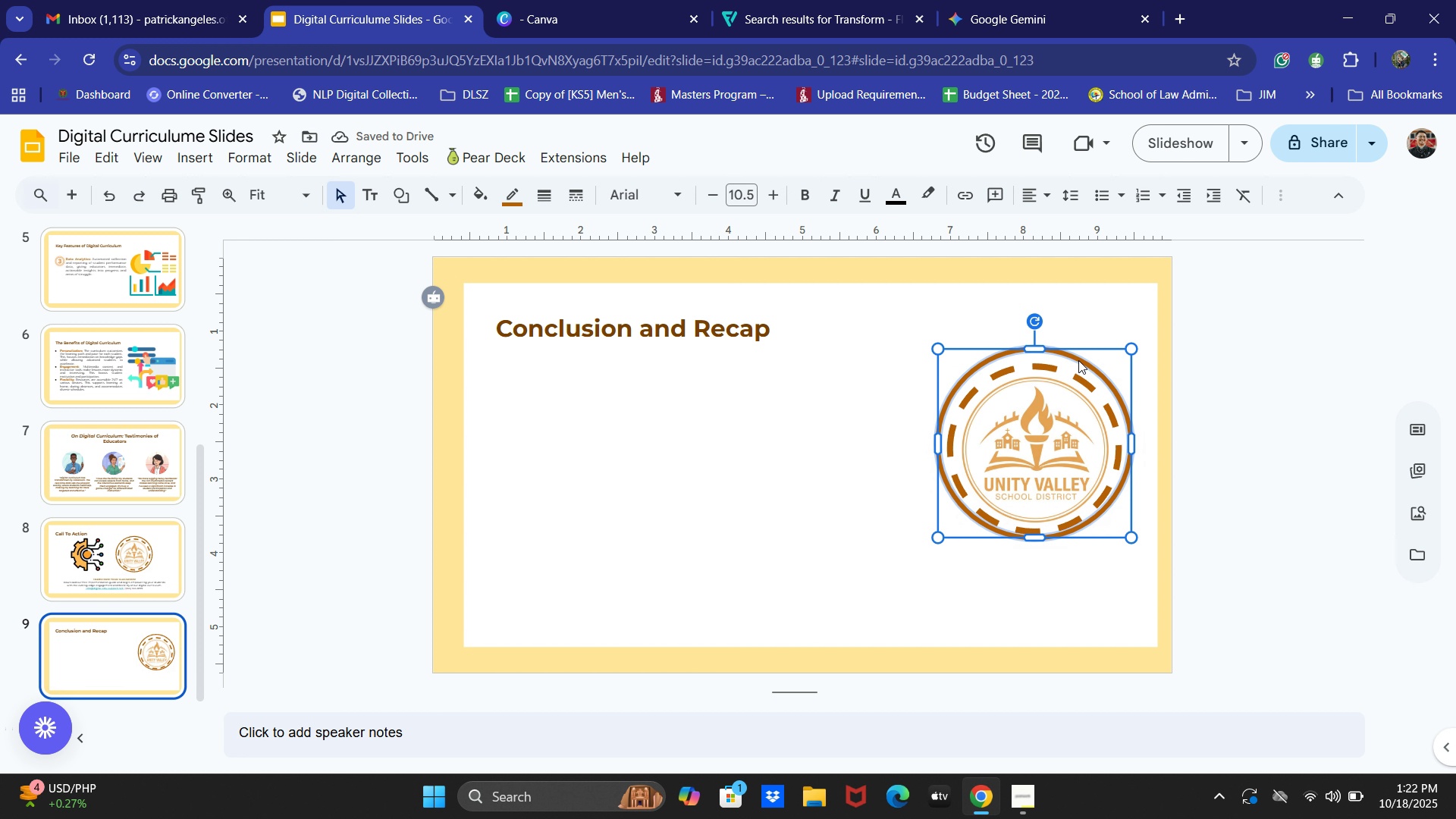 
left_click([1078, 360])
 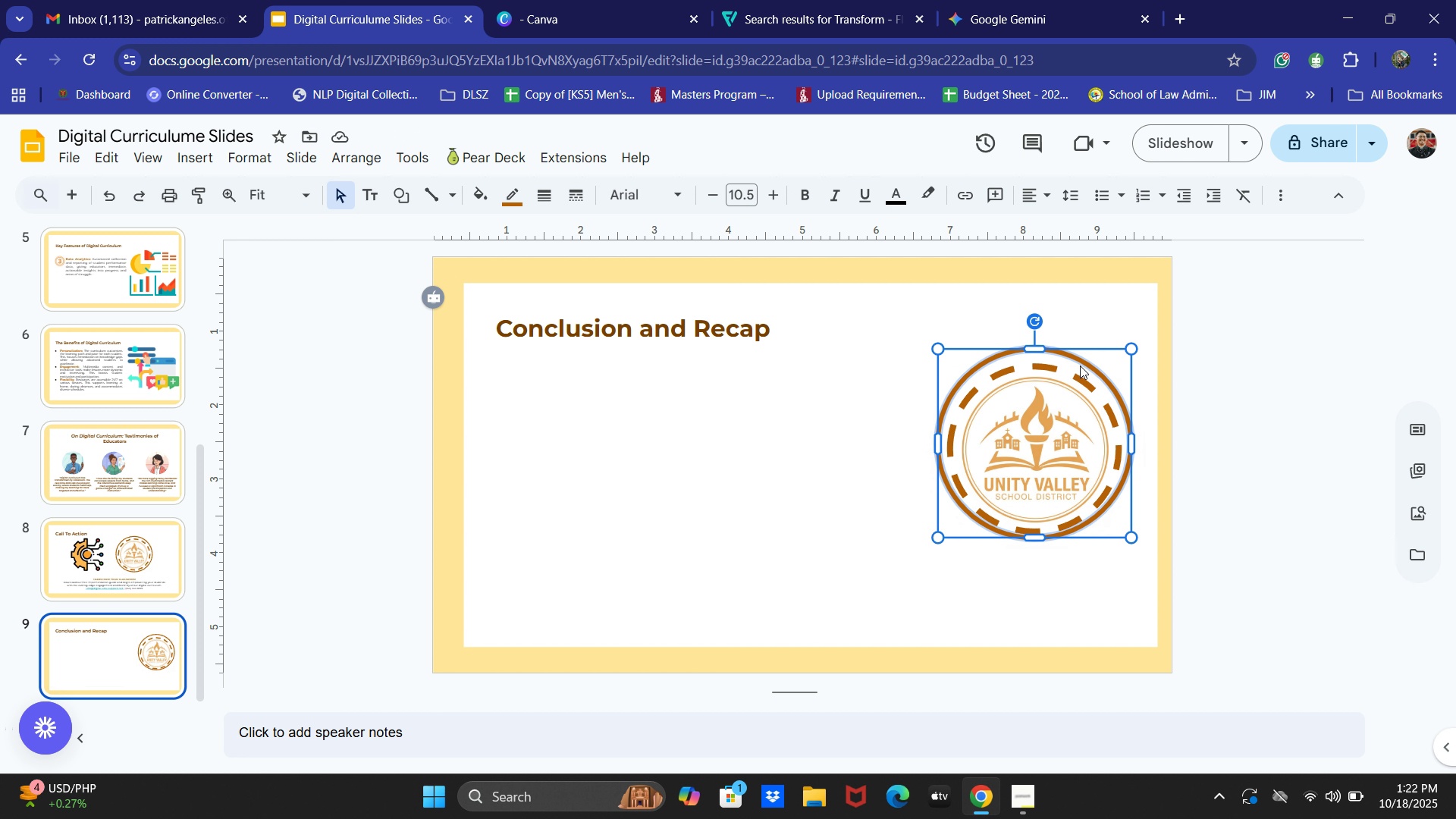 
key(ArrowDown)
 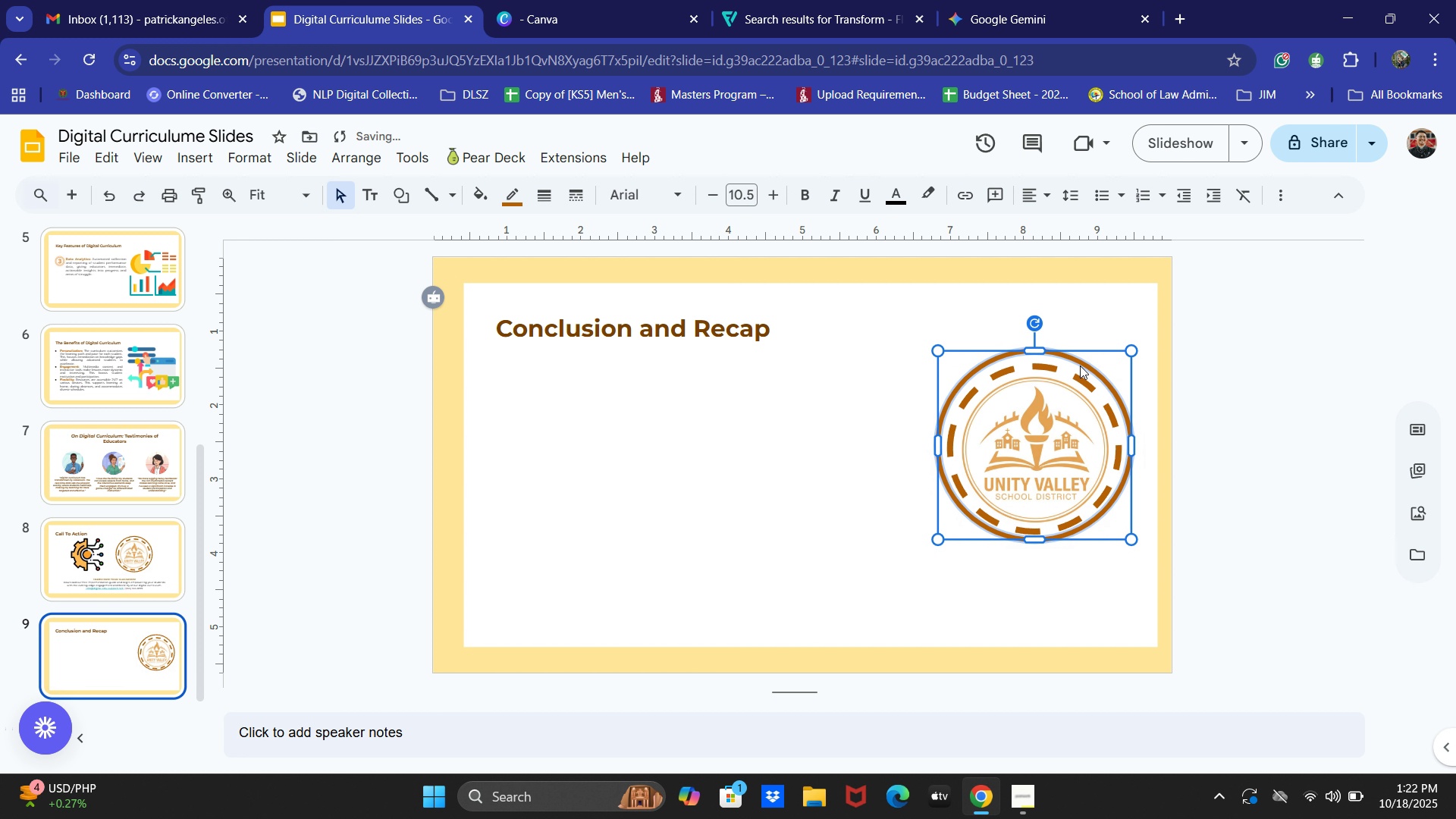 
key(ArrowDown)
 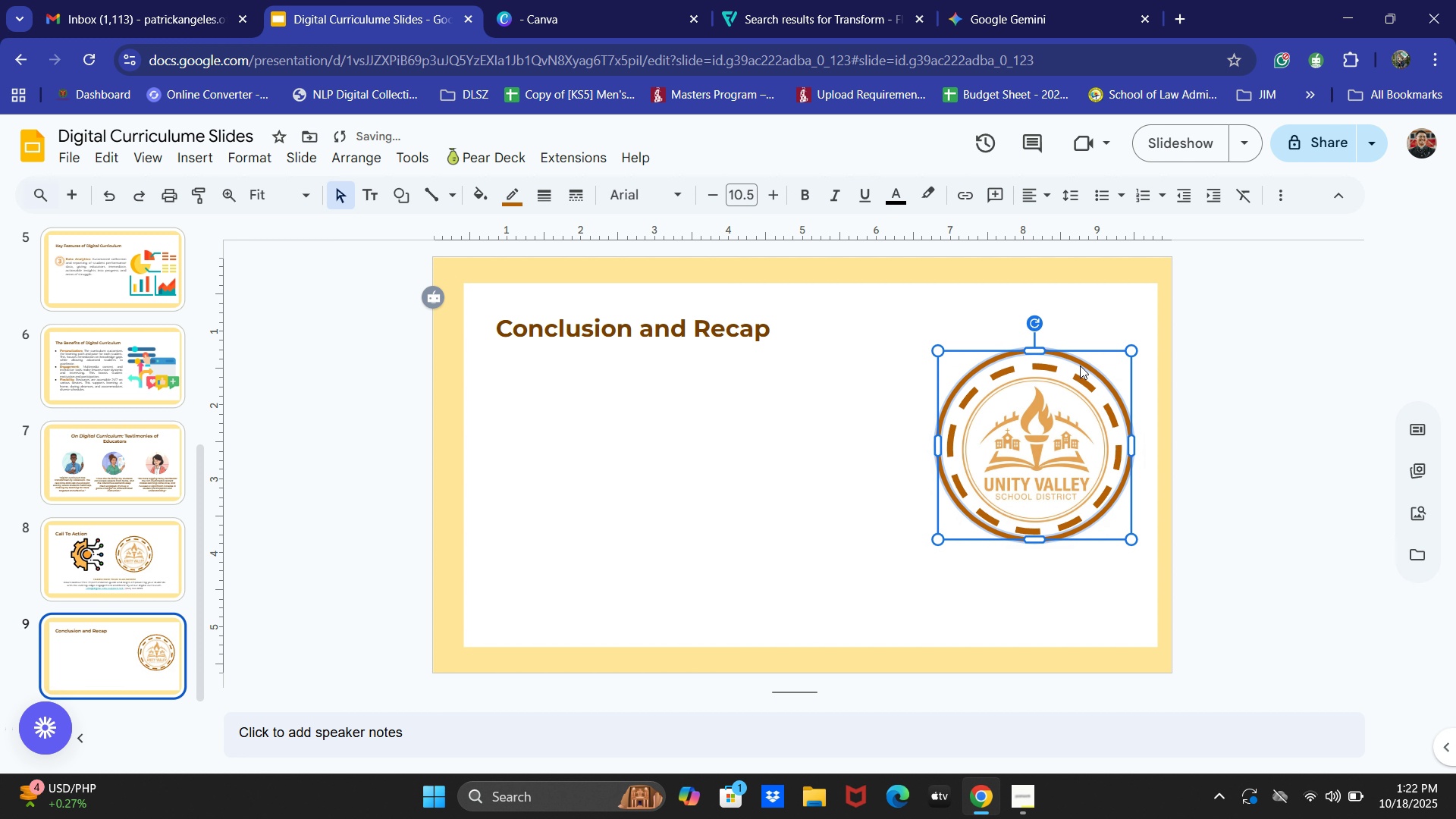 
key(ArrowDown)
 